 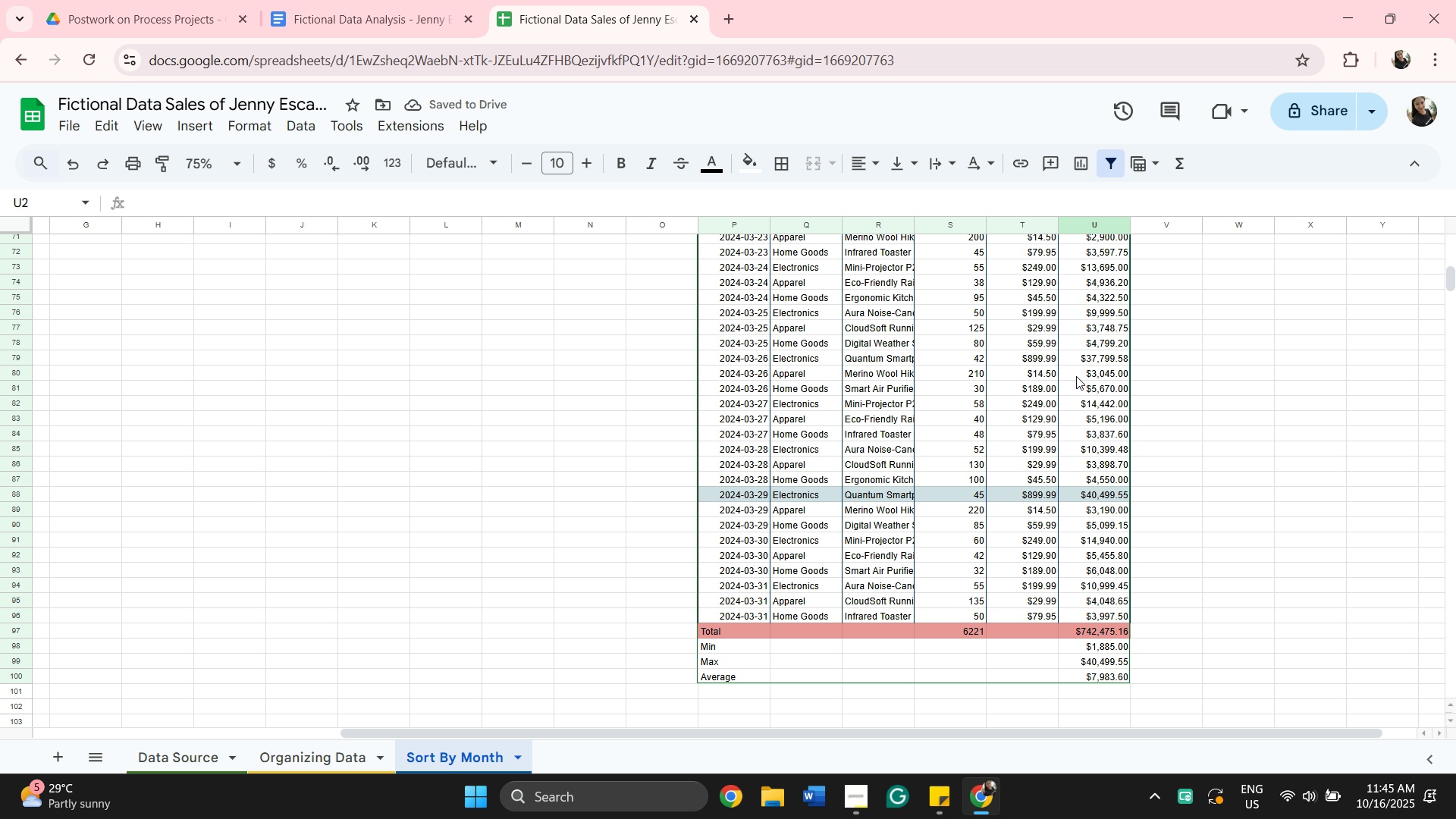 
left_click([711, 648])
 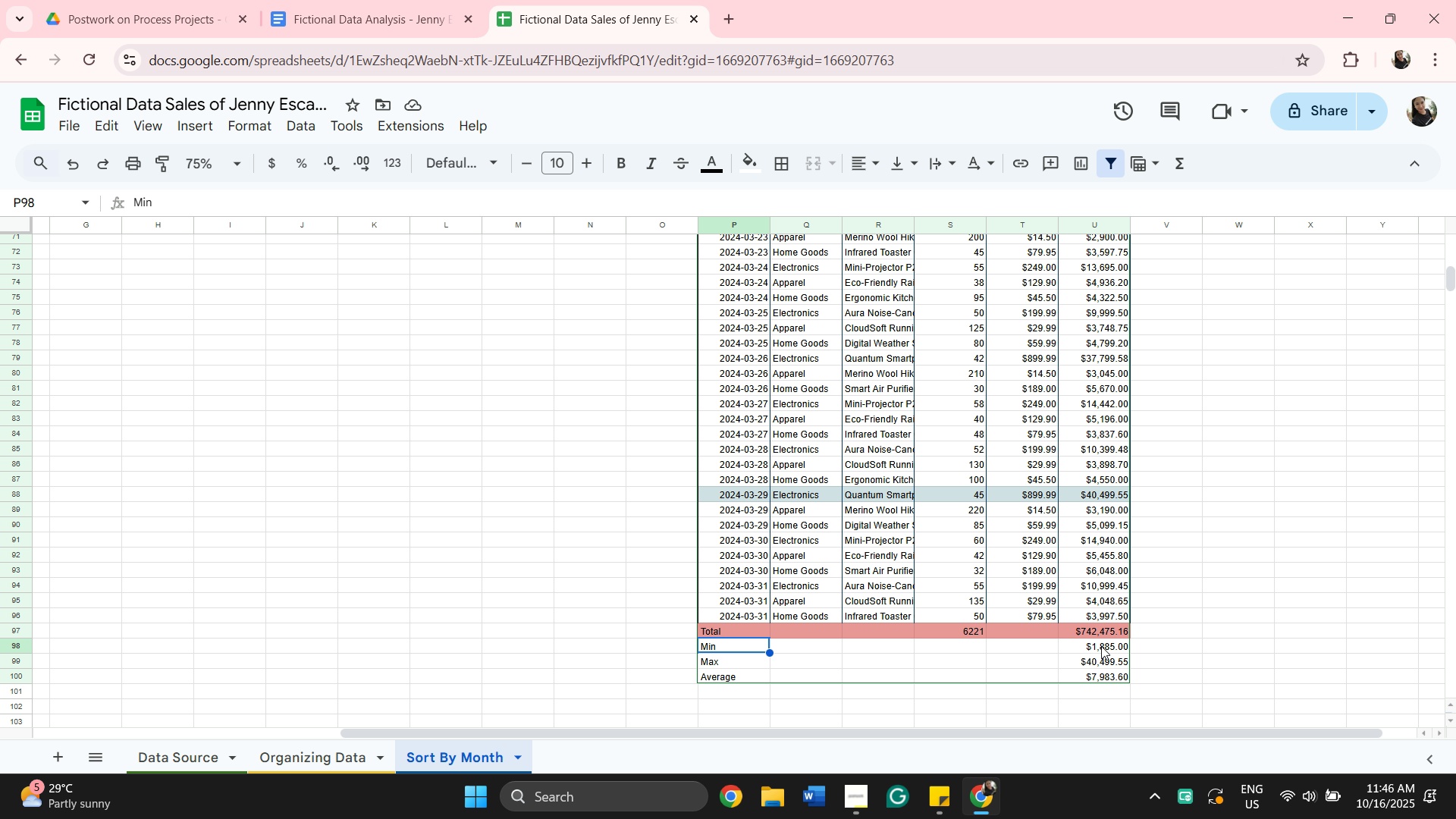 
wait(6.74)
 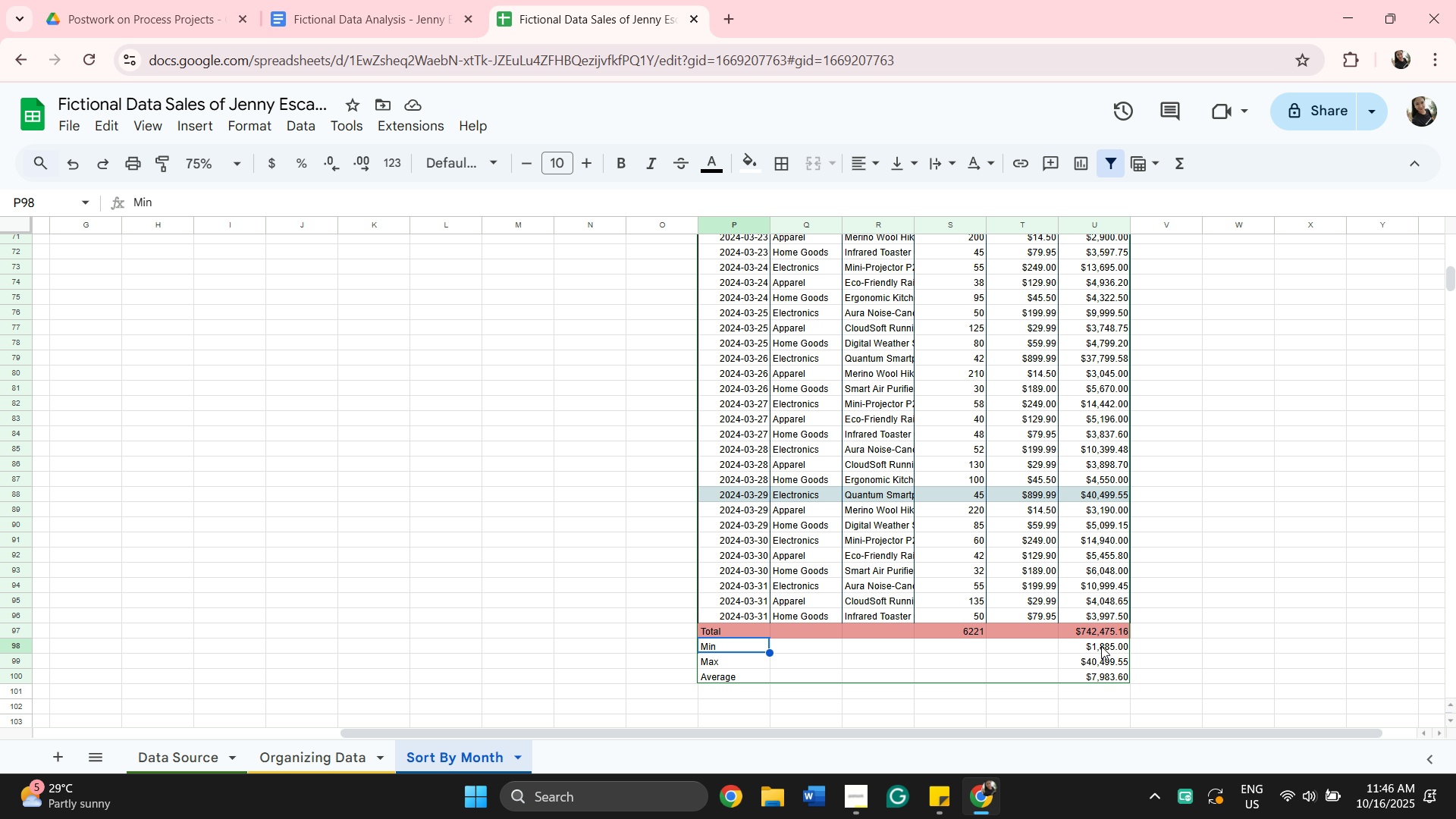 
hold_key(key=ShiftLeft, duration=0.69)
left_click([1101, 646])
 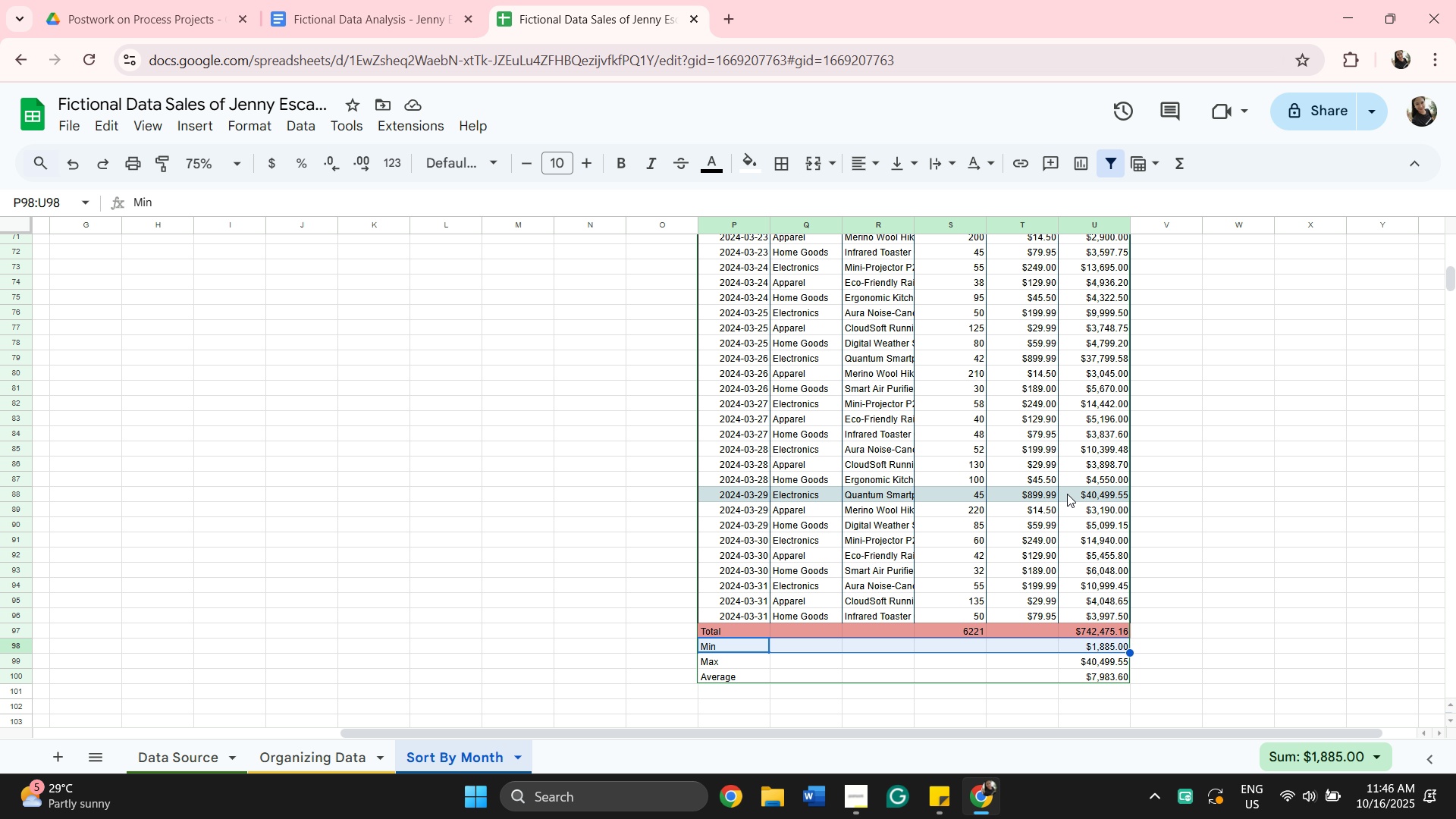 
wait(6.5)
 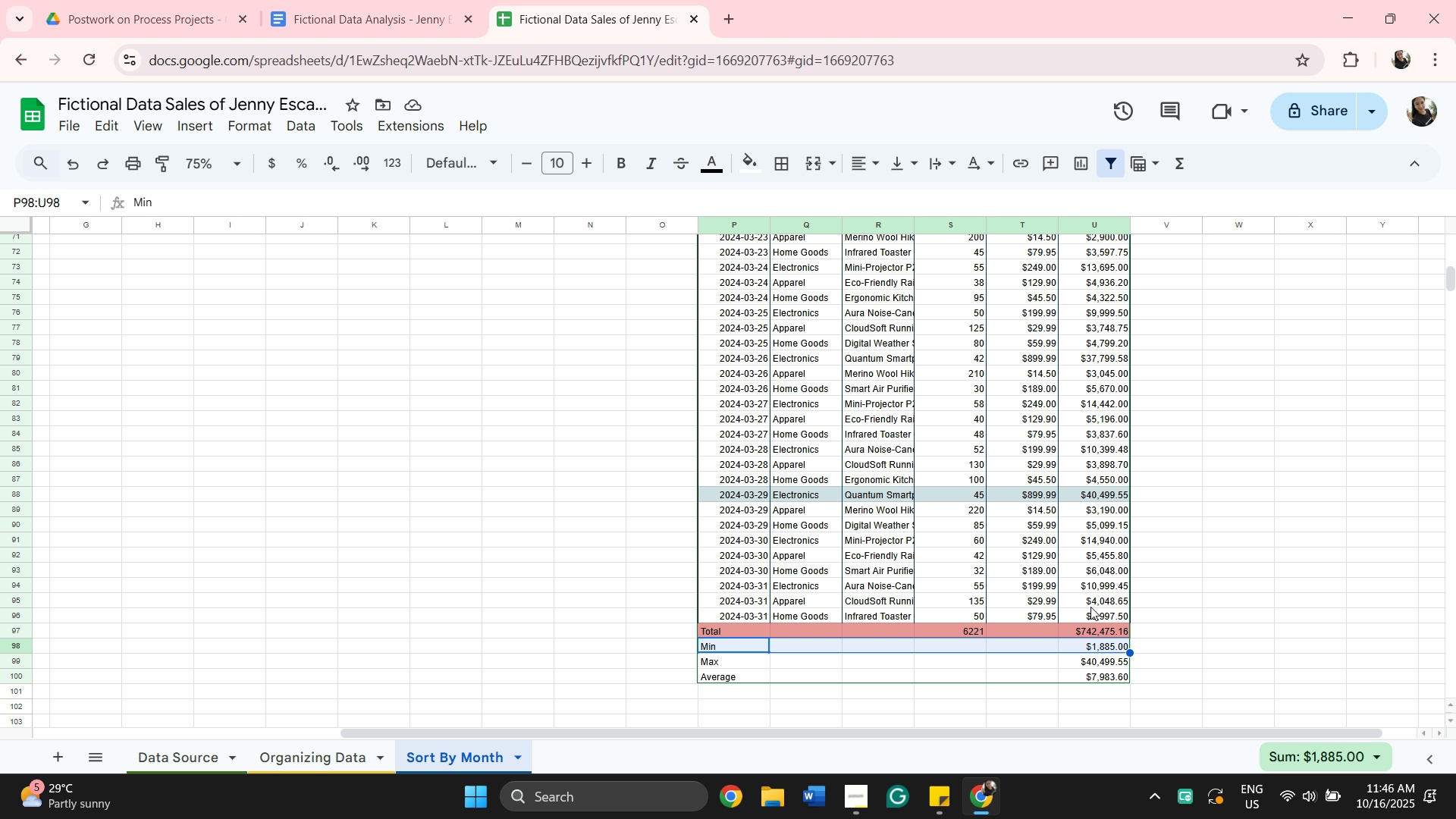 
scroll: coordinate [838, 504], scroll_direction: up, amount: 11.0
 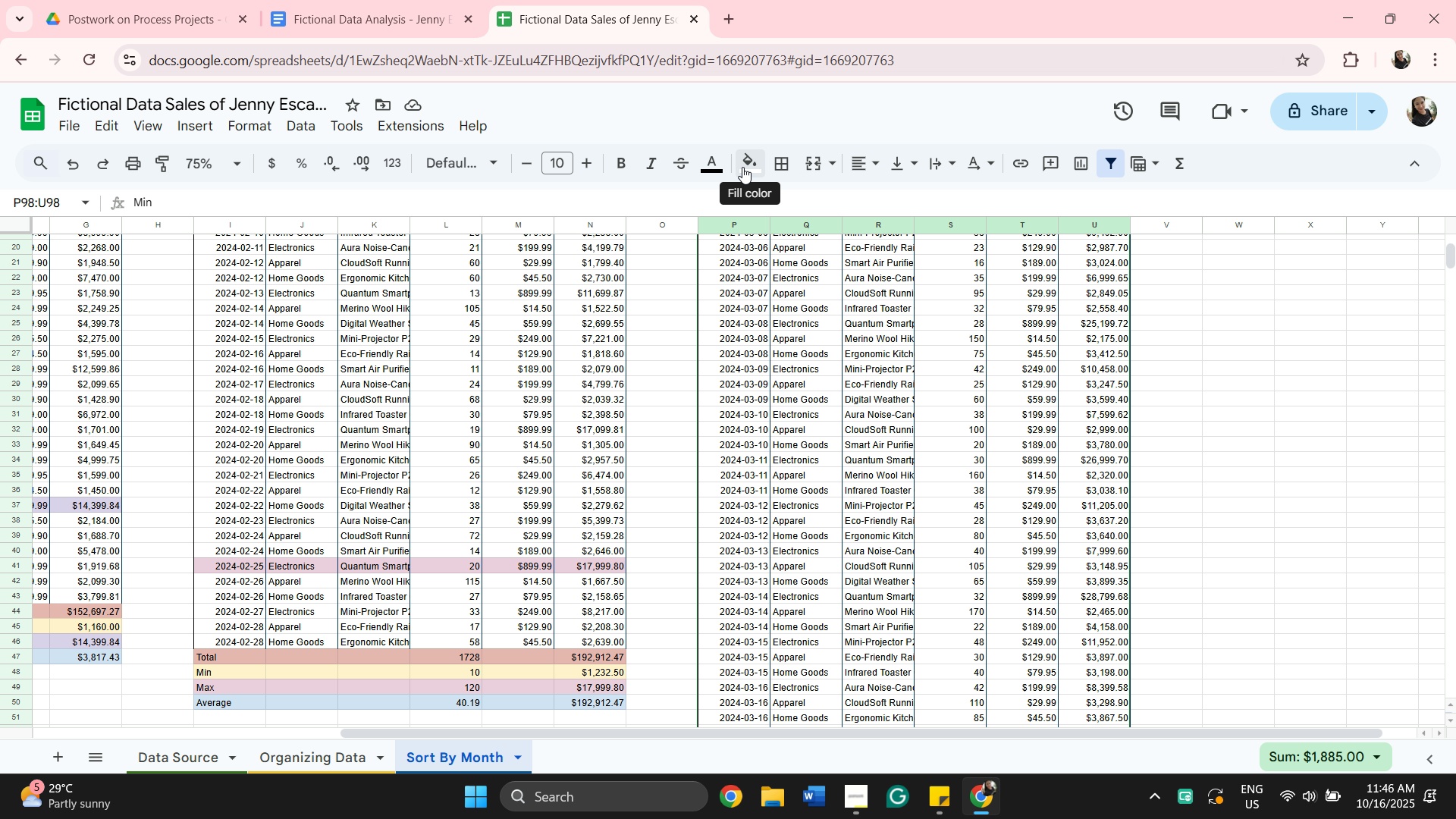 
left_click([742, 167])
 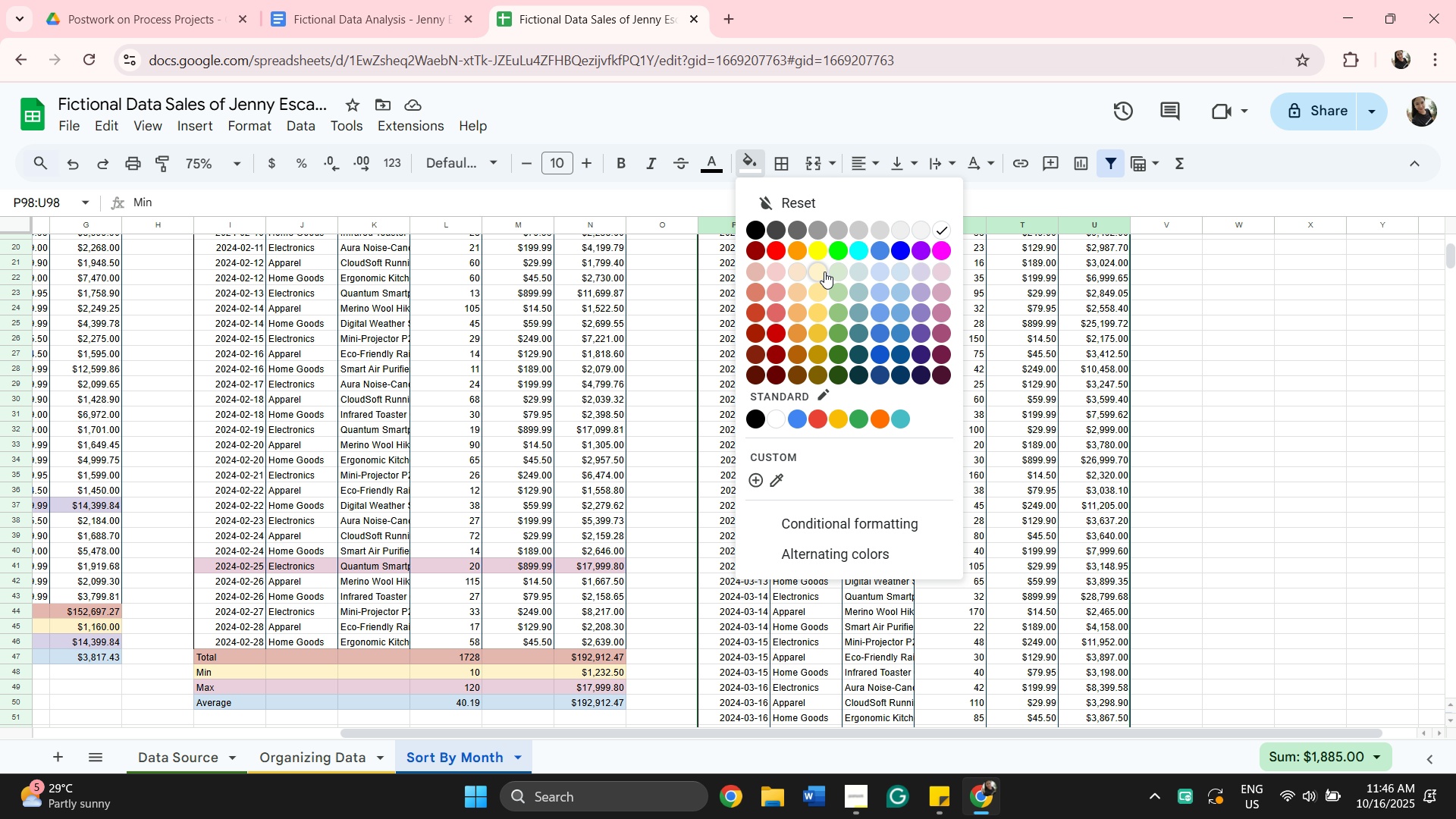 
left_click([816, 271])
 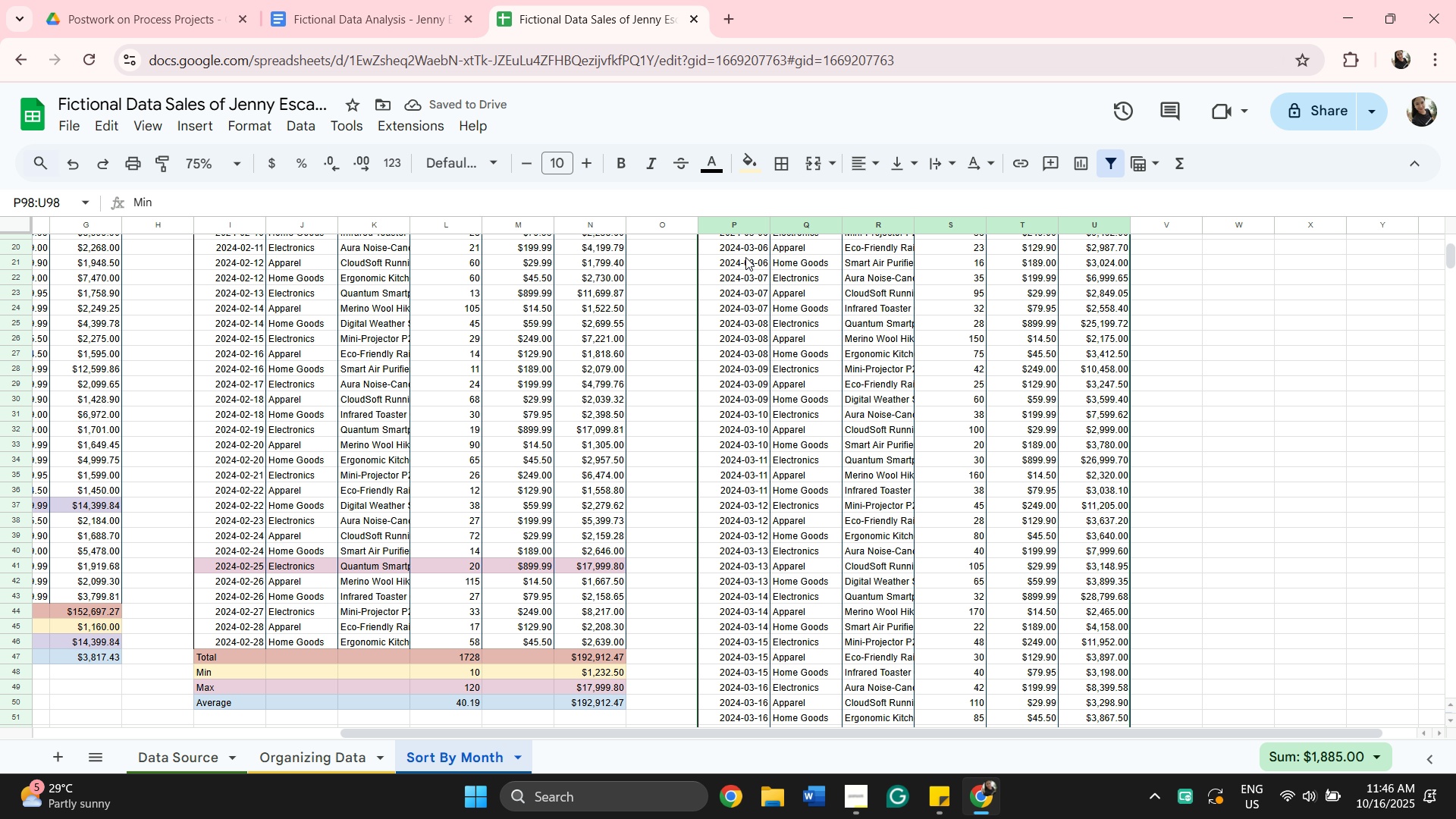 
scroll: coordinate [752, 304], scroll_direction: up, amount: 6.0
 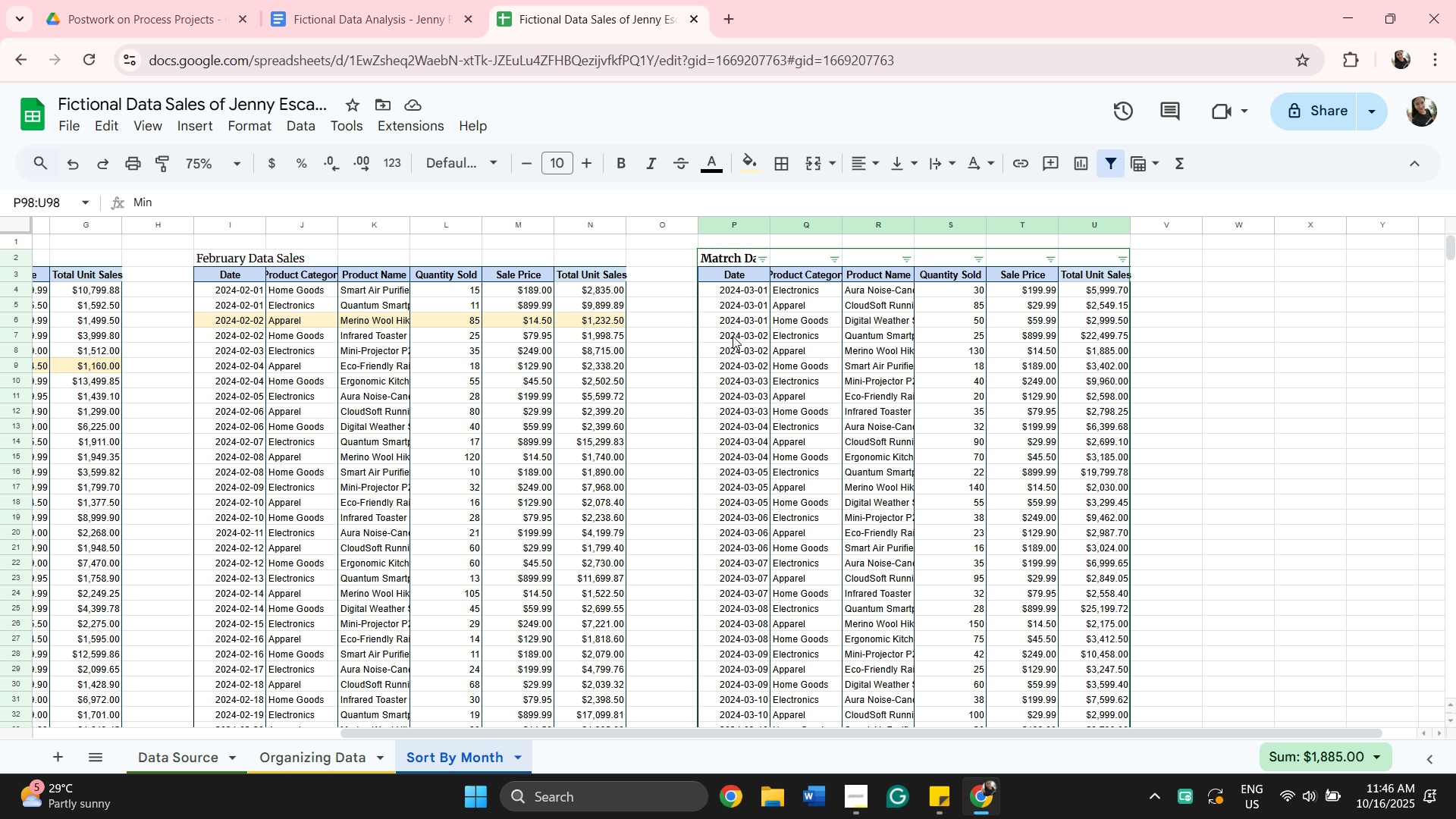 
scroll: coordinate [745, 497], scroll_direction: down, amount: 1.0
 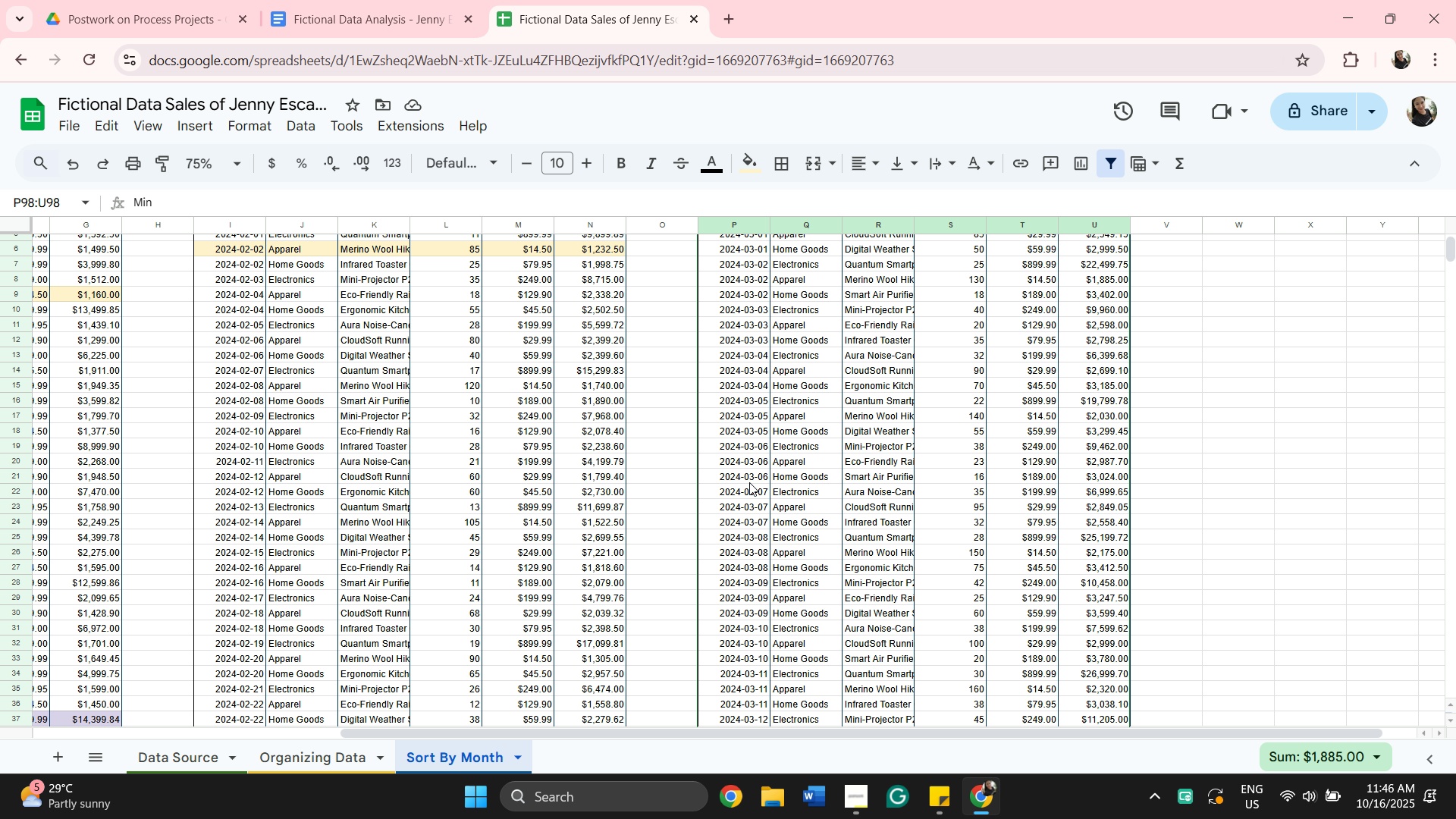 
scroll: coordinate [748, 490], scroll_direction: up, amount: 1.0
 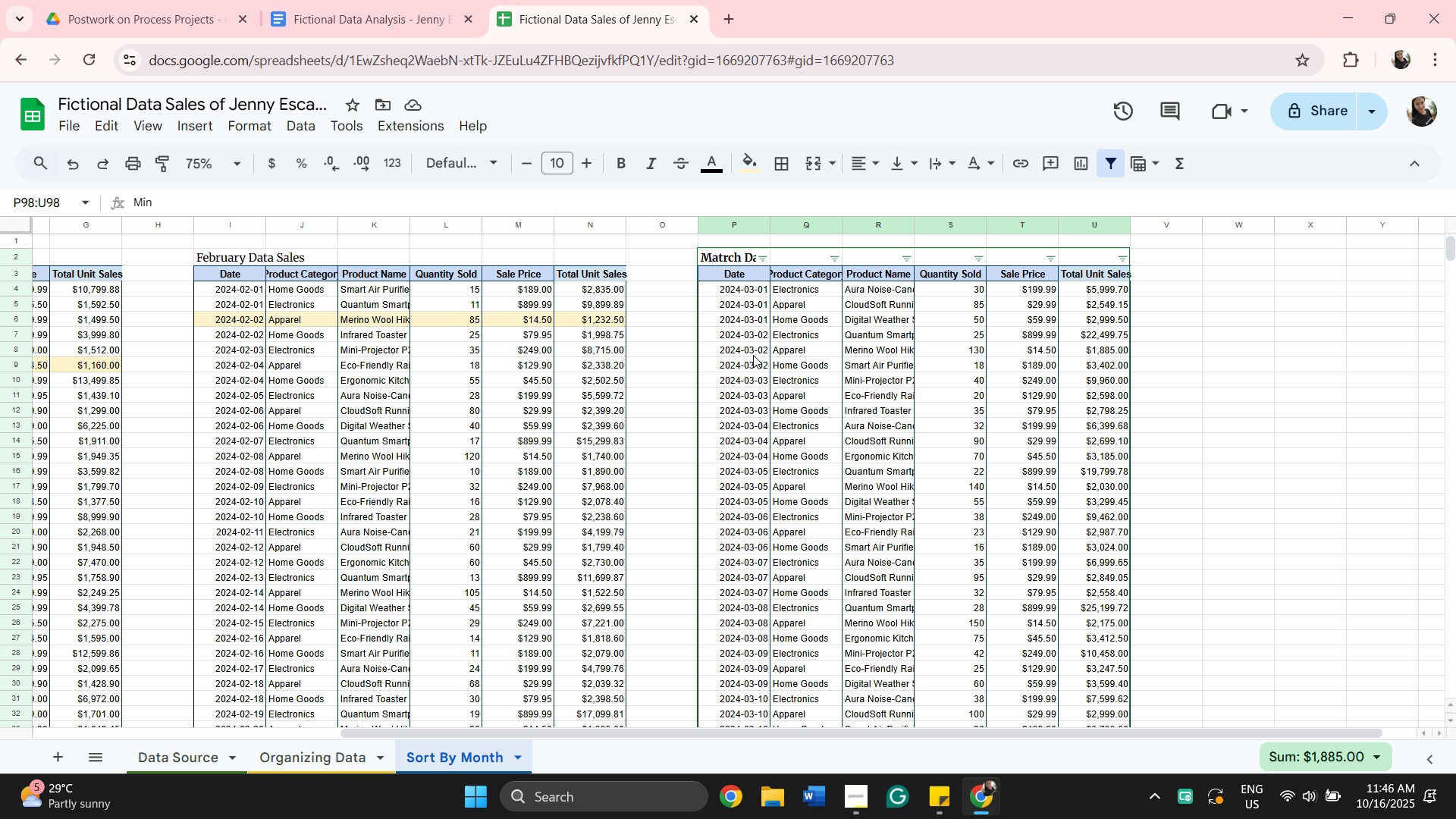 
wait(7.48)
 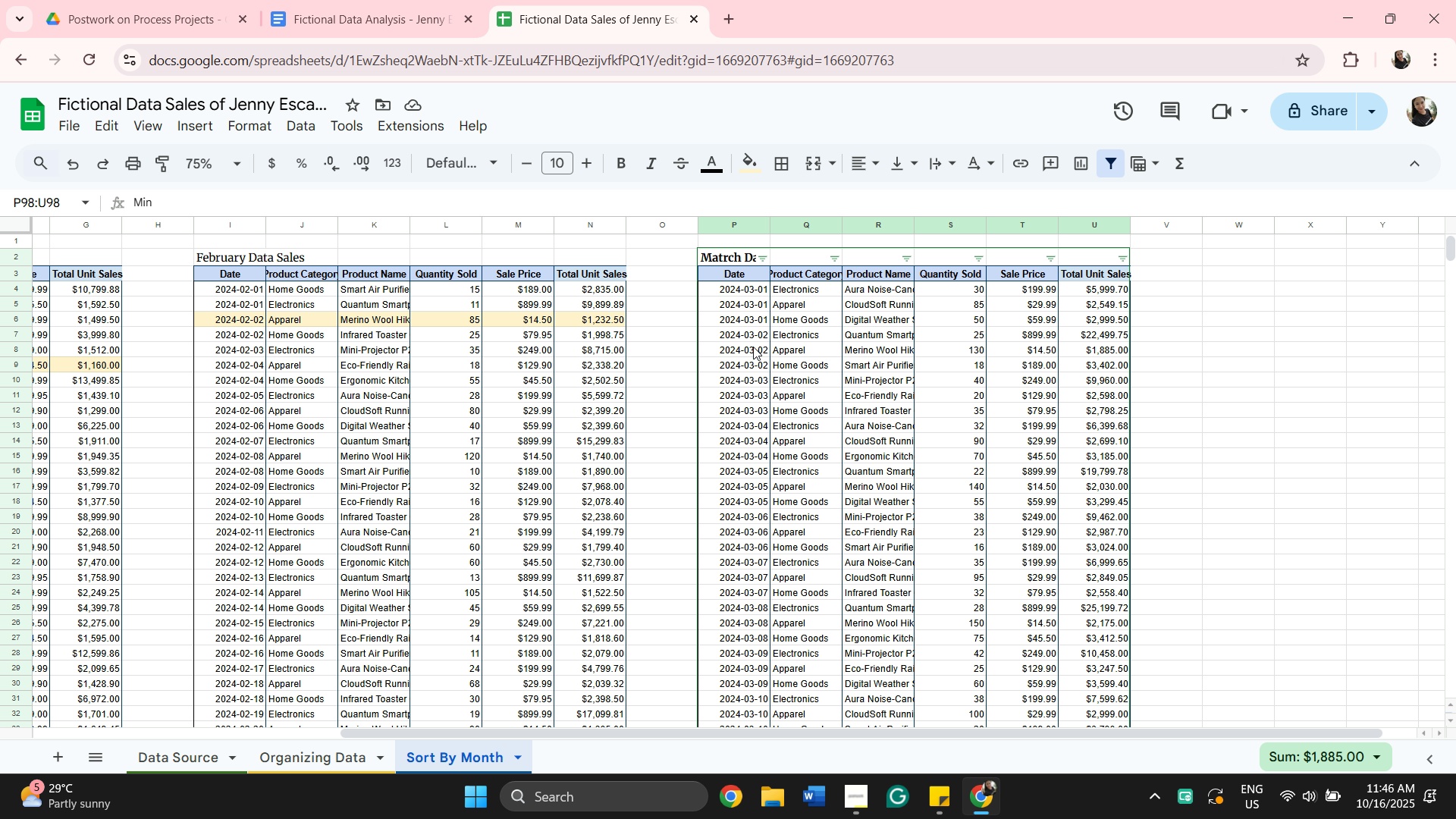 
left_click([752, 356])
 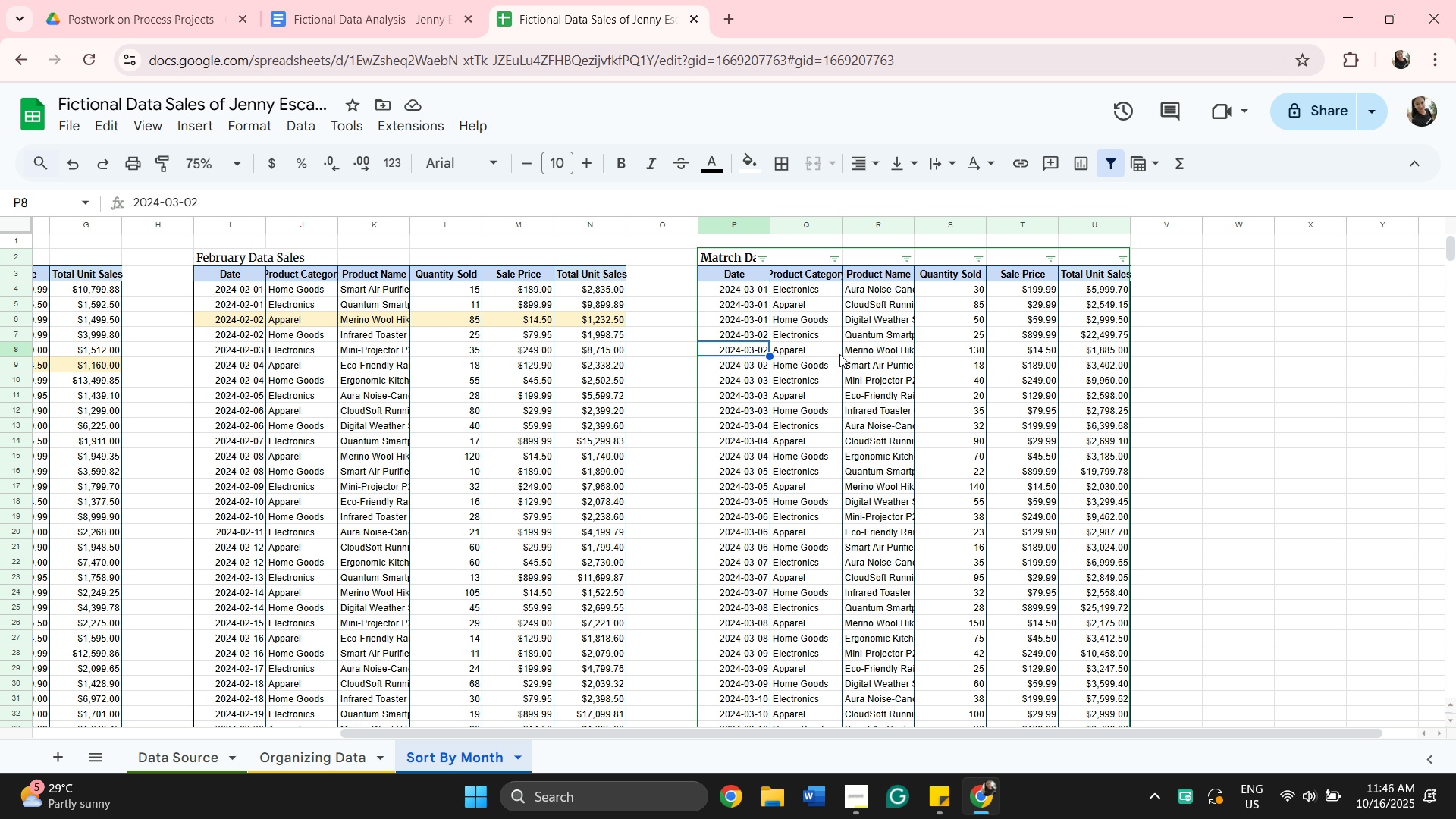 
scroll: coordinate [1160, 666], scroll_direction: down, amount: 17.0
 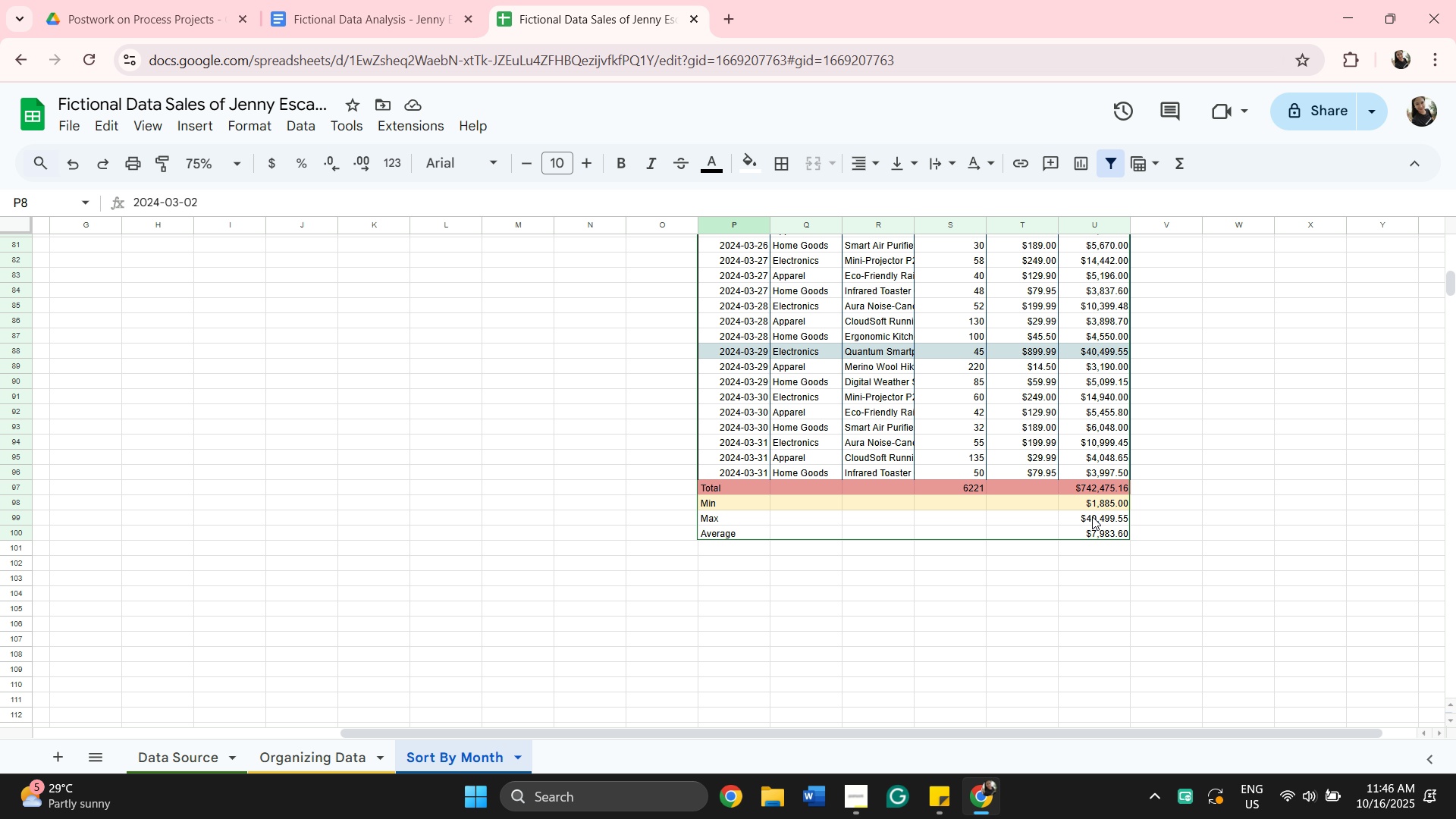 
scroll: coordinate [1115, 405], scroll_direction: up, amount: 20.0
 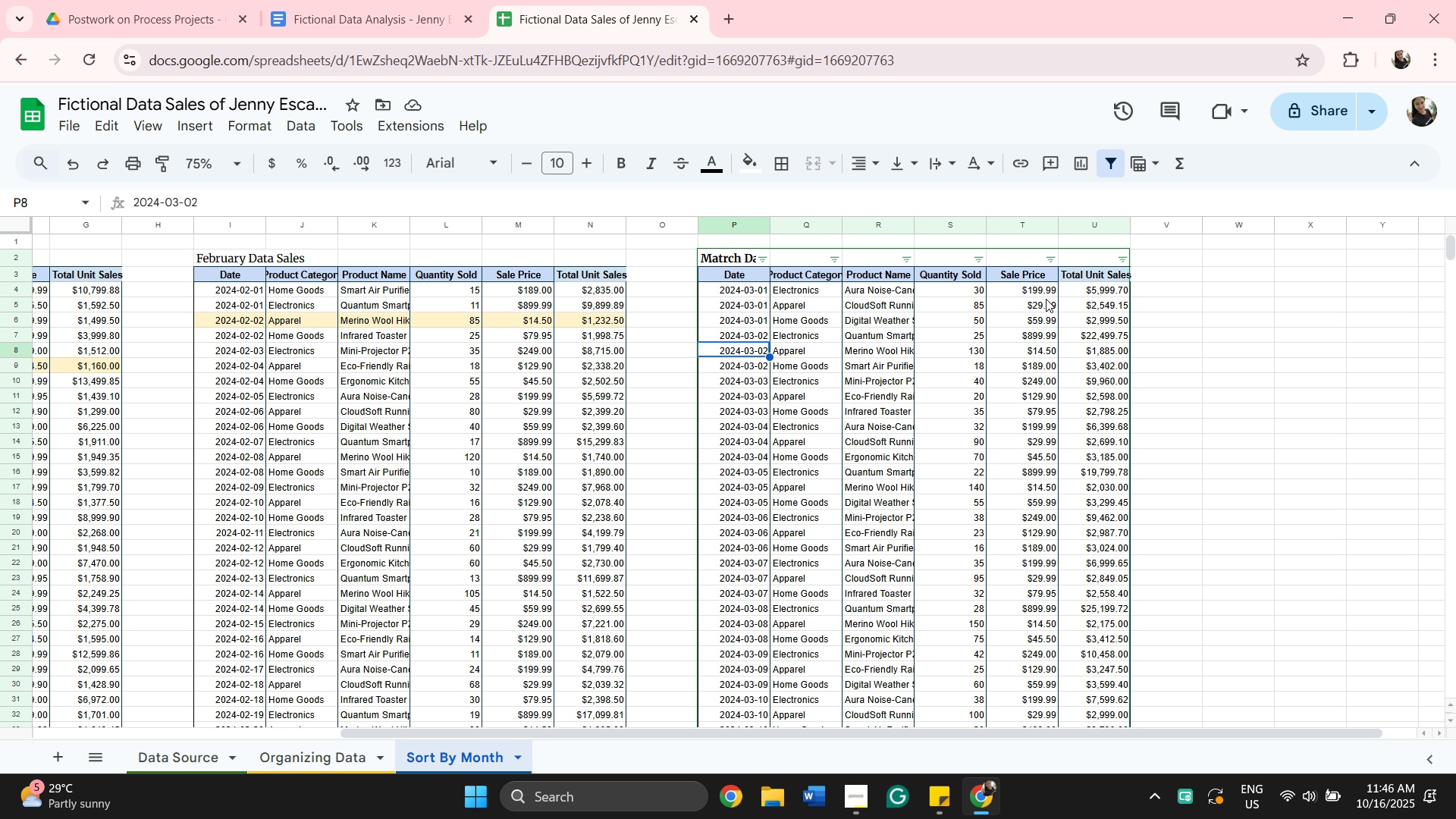 
wait(10.22)
 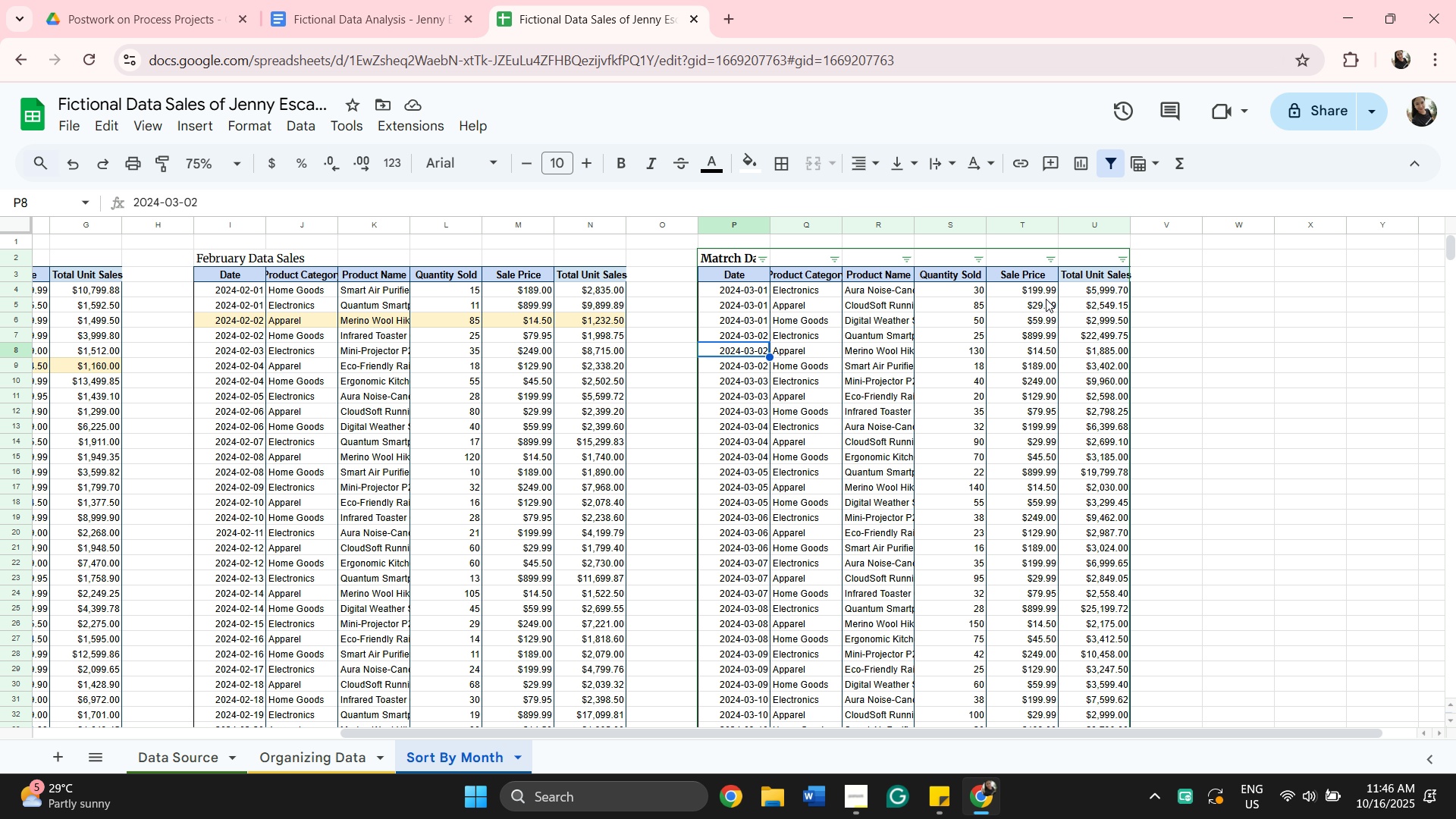 
scroll: coordinate [953, 642], scroll_direction: down, amount: 16.0
 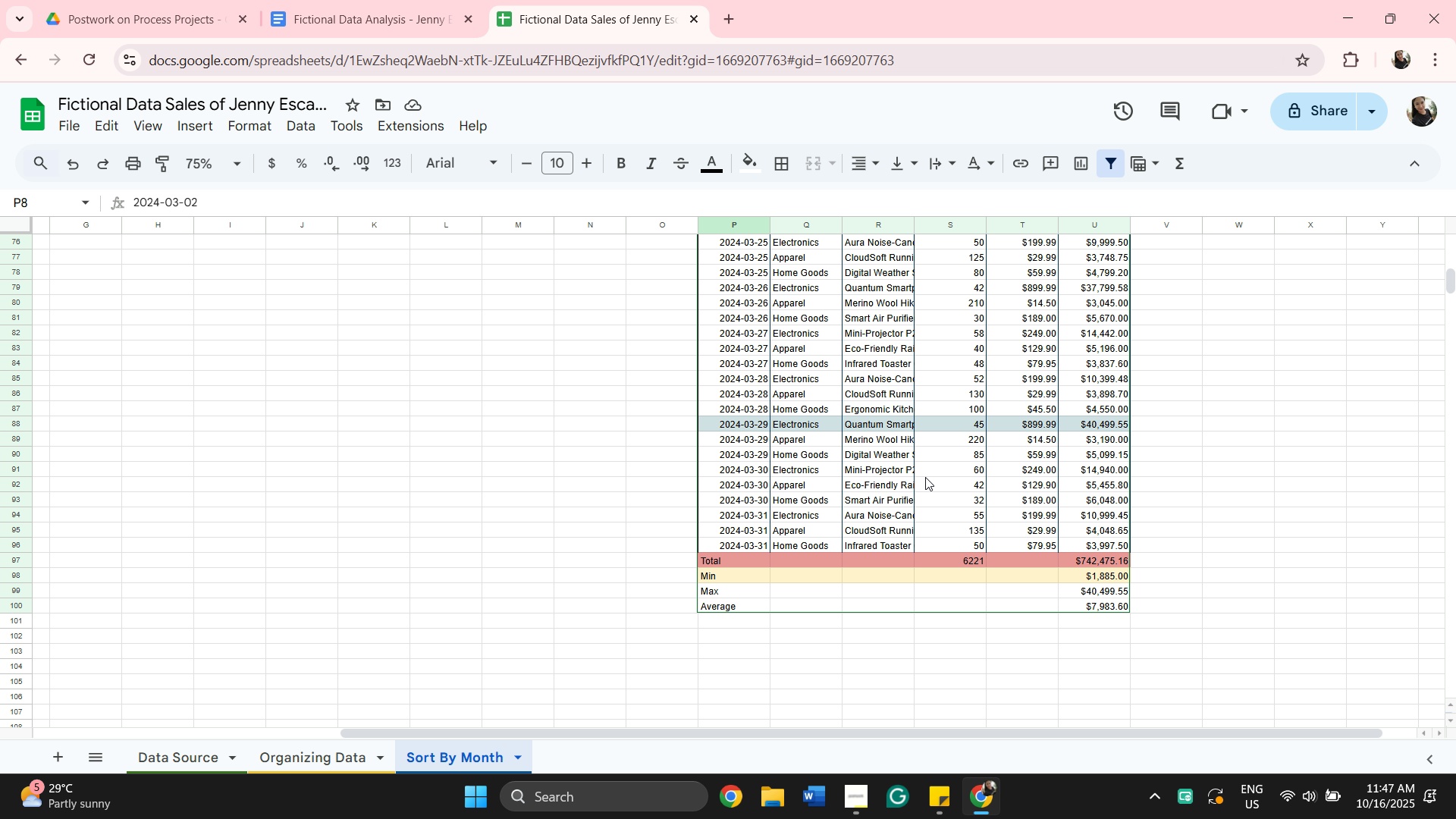 
wait(5.22)
 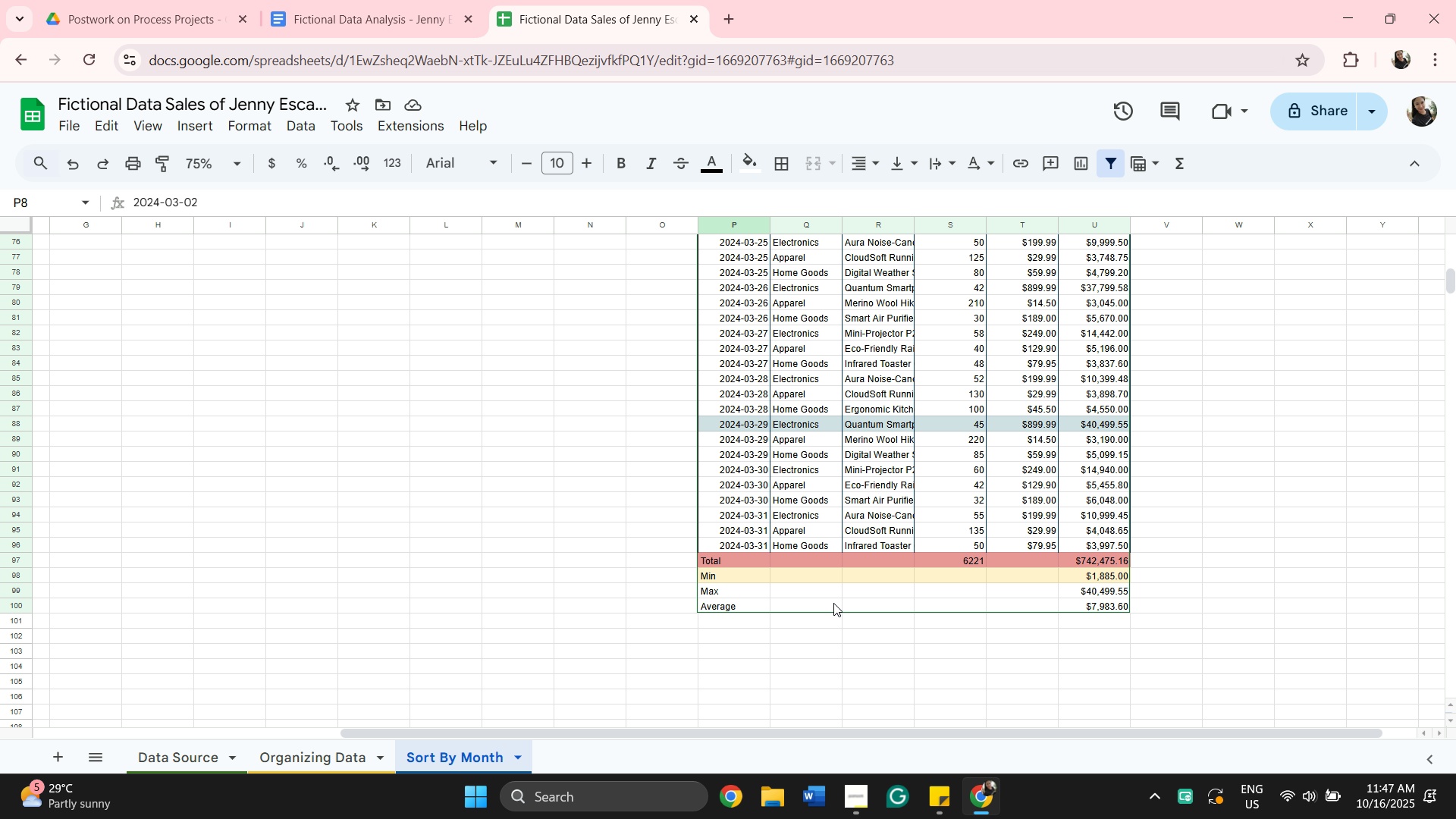 
scroll: coordinate [696, 454], scroll_direction: up, amount: 8.0
 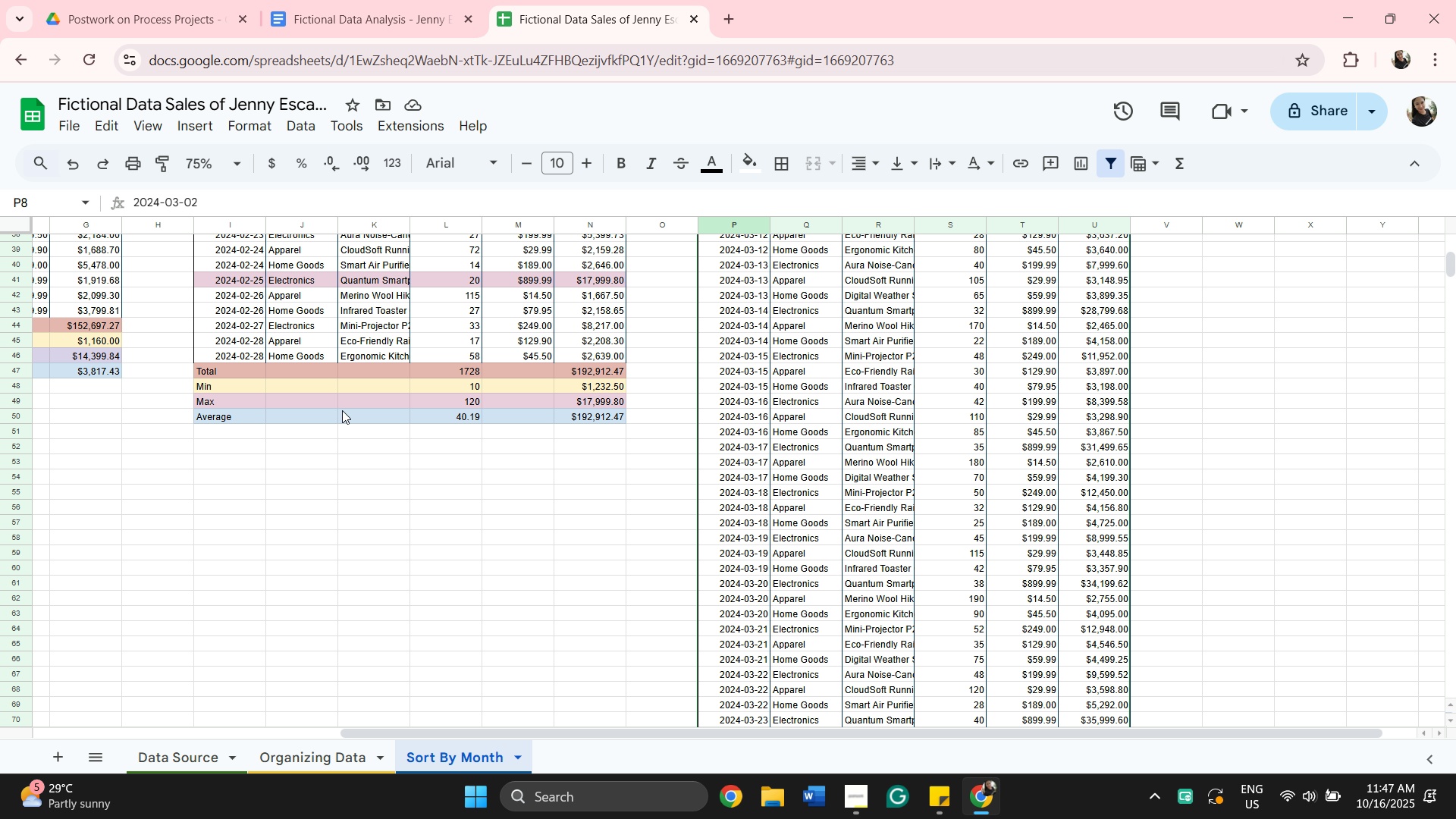 
scroll: coordinate [845, 593], scroll_direction: down, amount: 8.0
 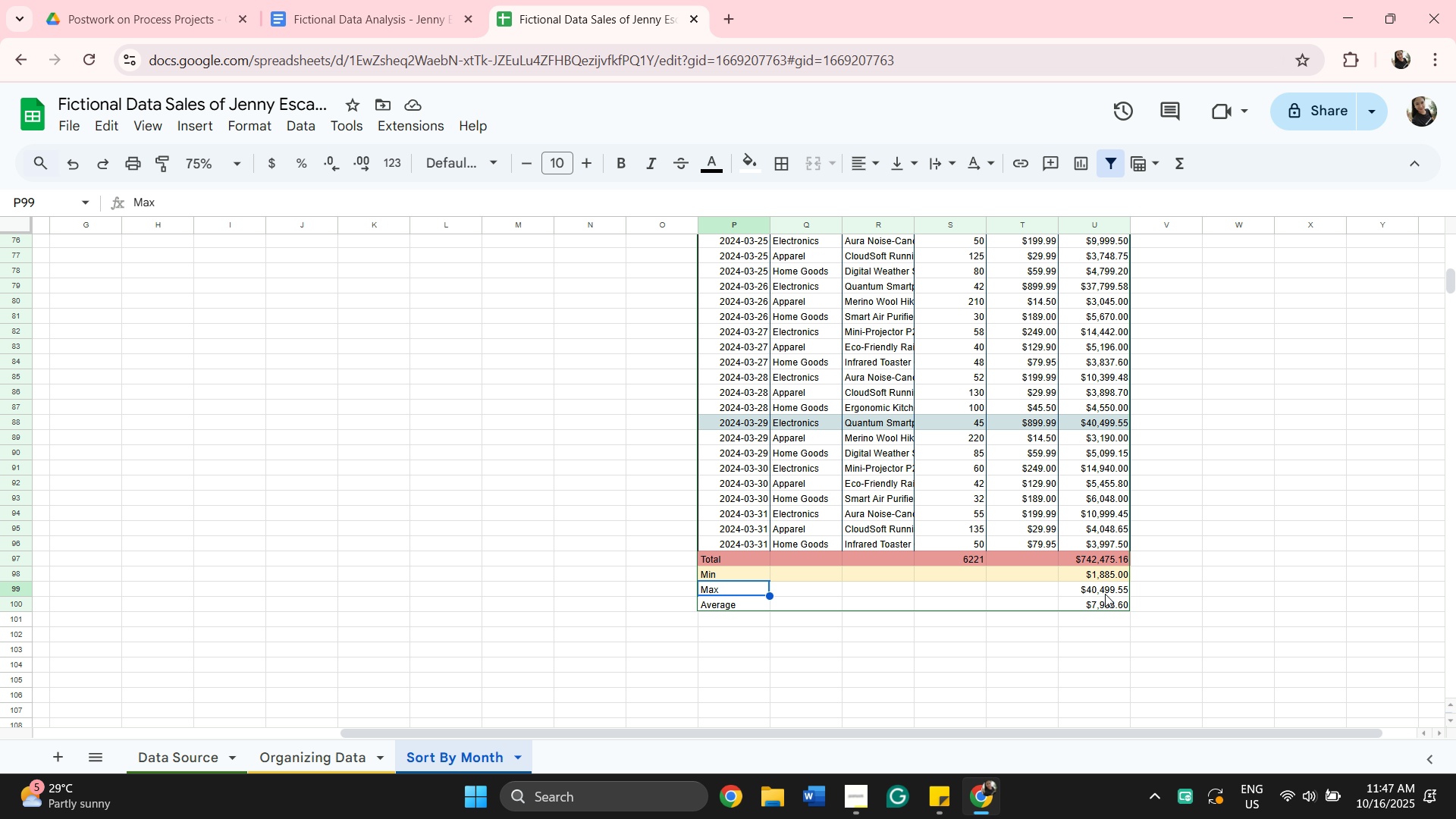 
wait(5.86)
 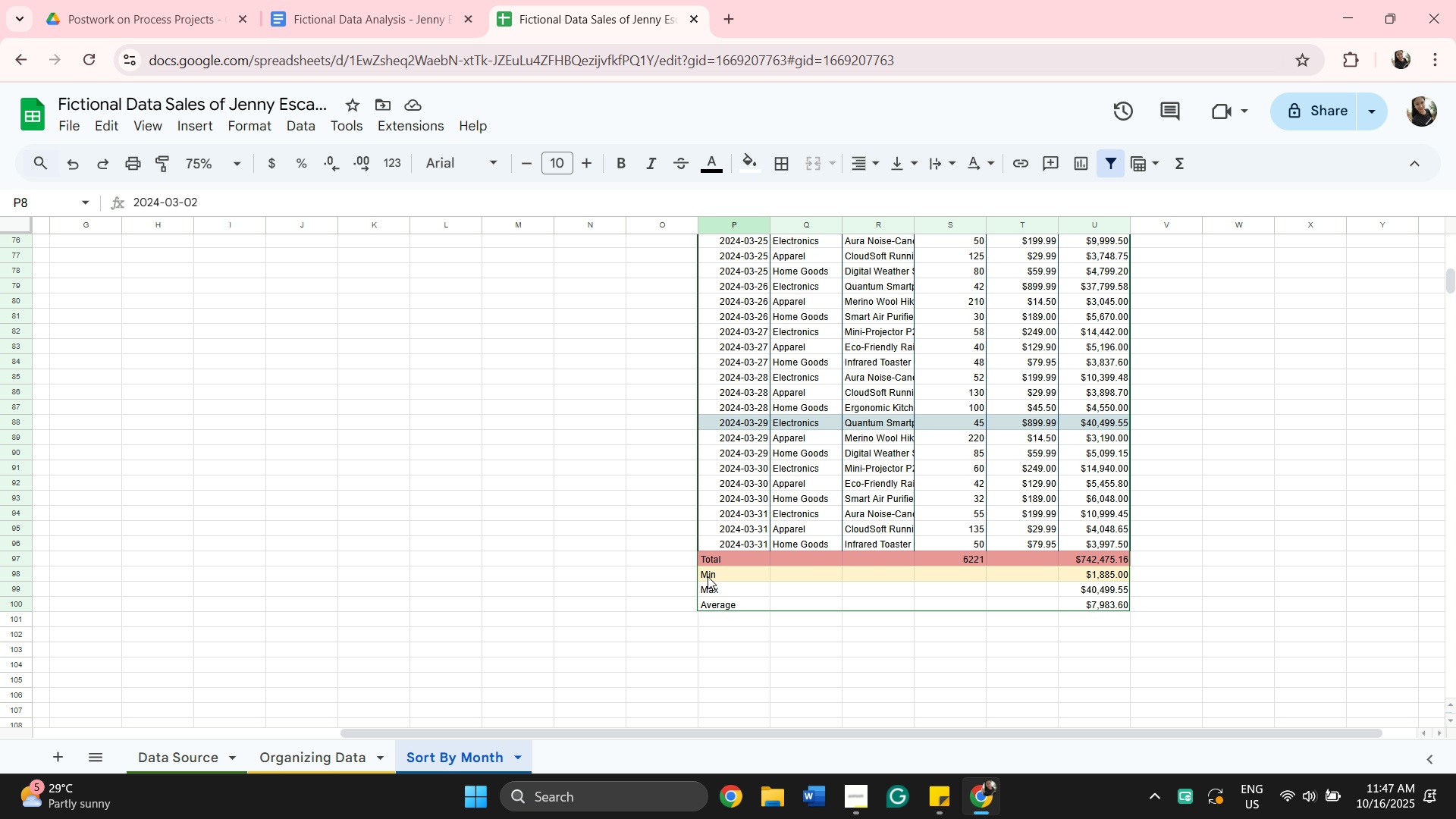 
hold_key(key=ShiftLeft, duration=0.51)
left_click([1105, 594])
 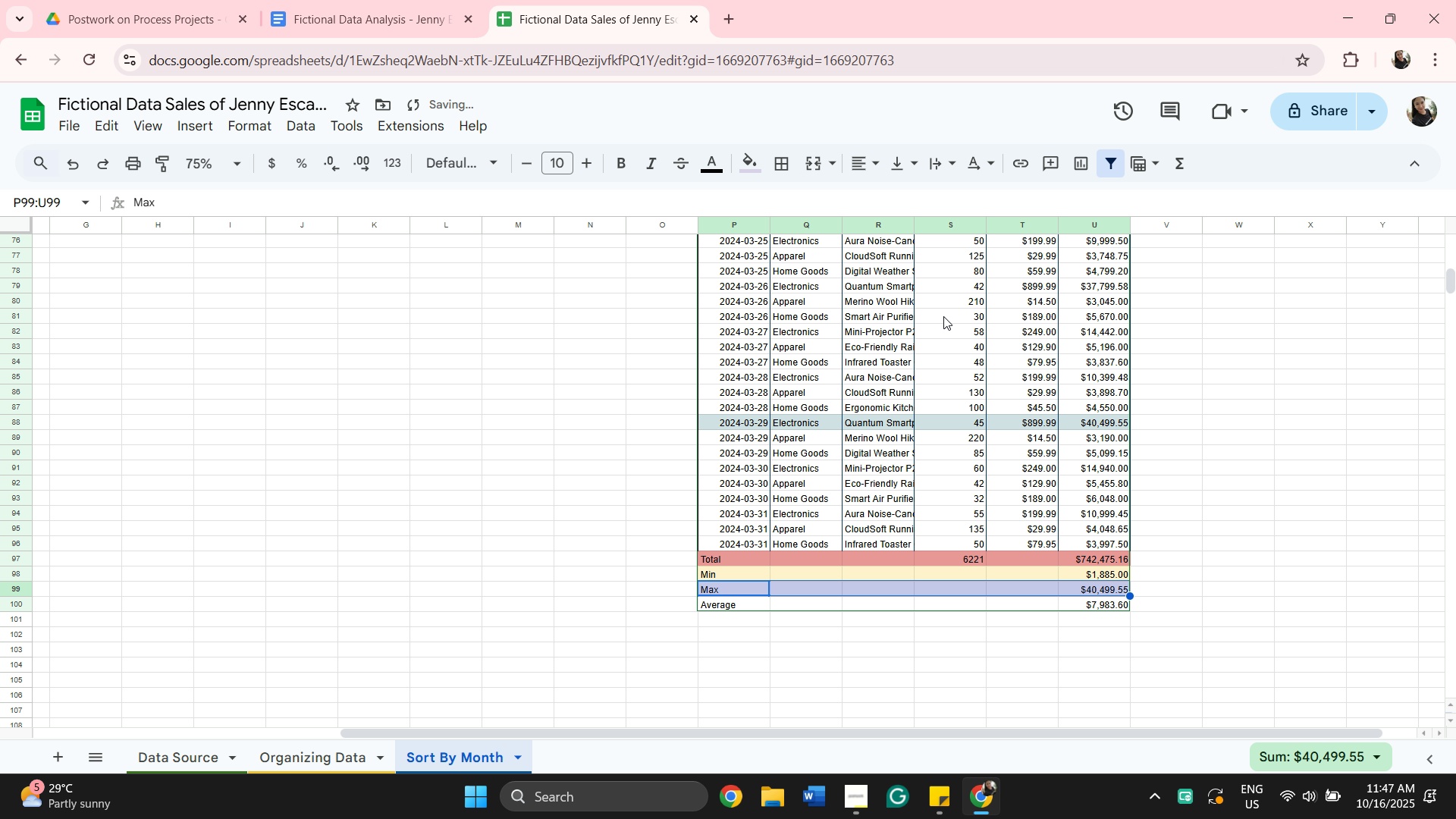 
wait(7.63)
 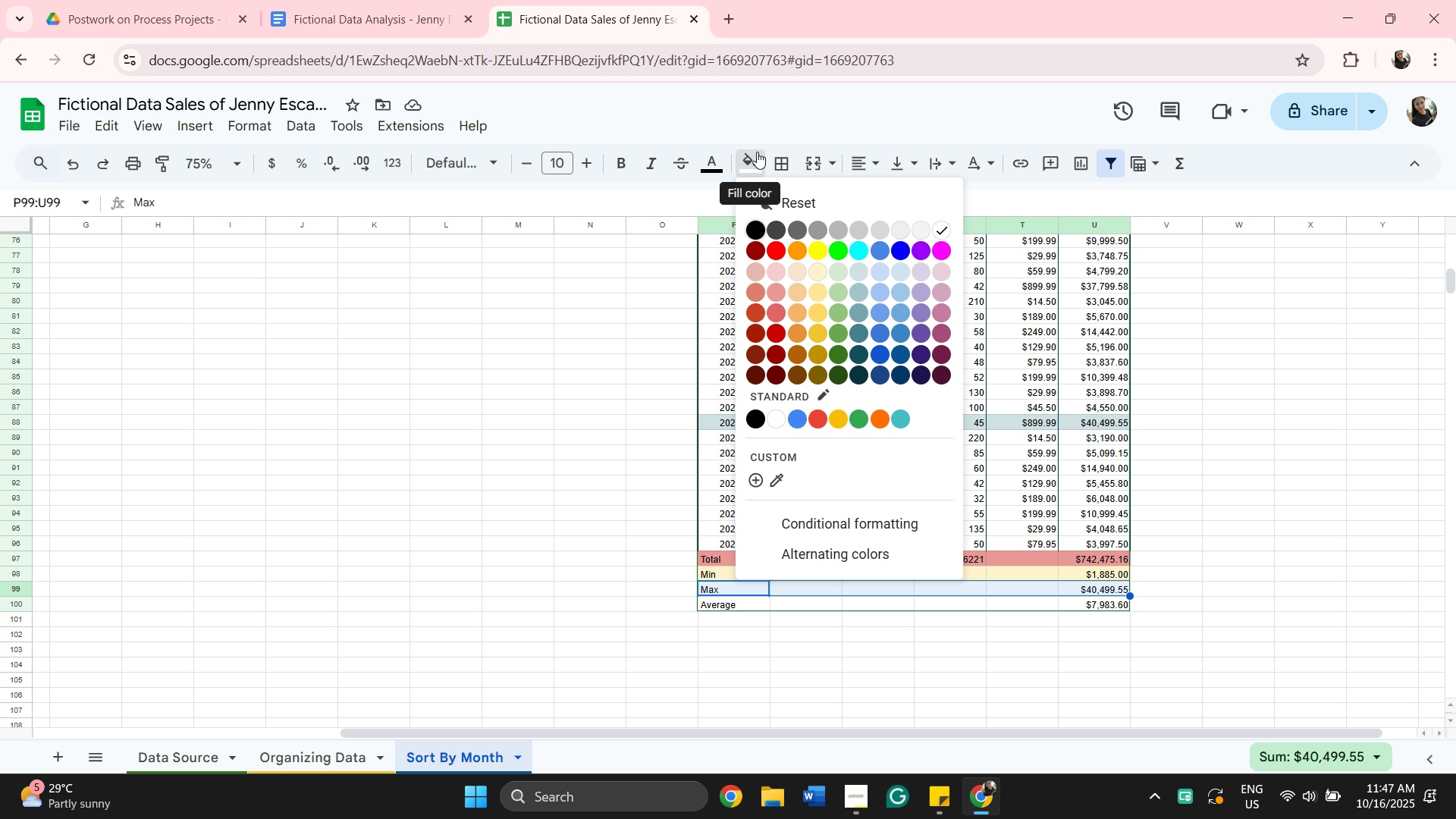 
left_click([733, 601])
 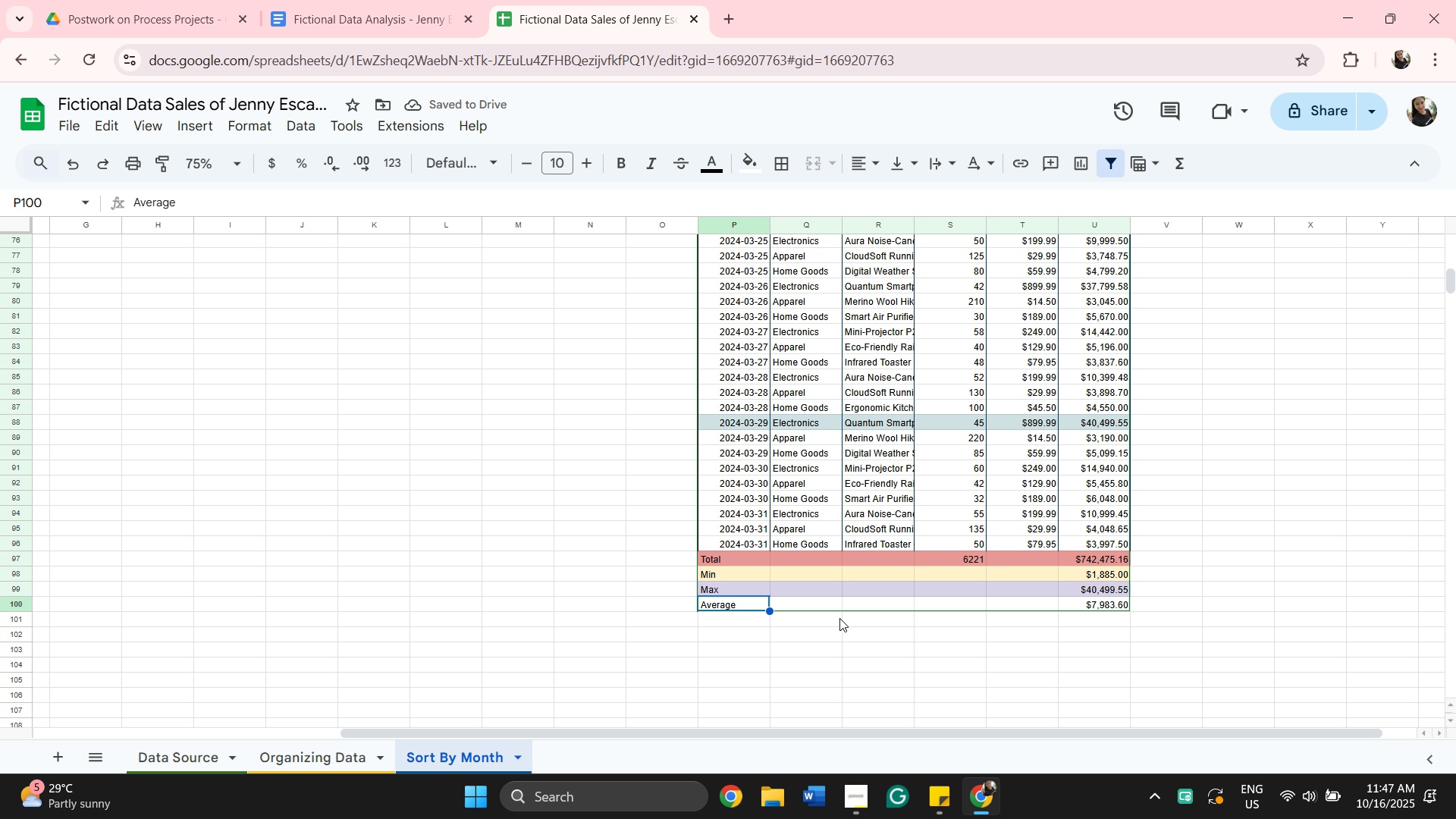 
scroll: coordinate [599, 623], scroll_direction: up, amount: 8.0
 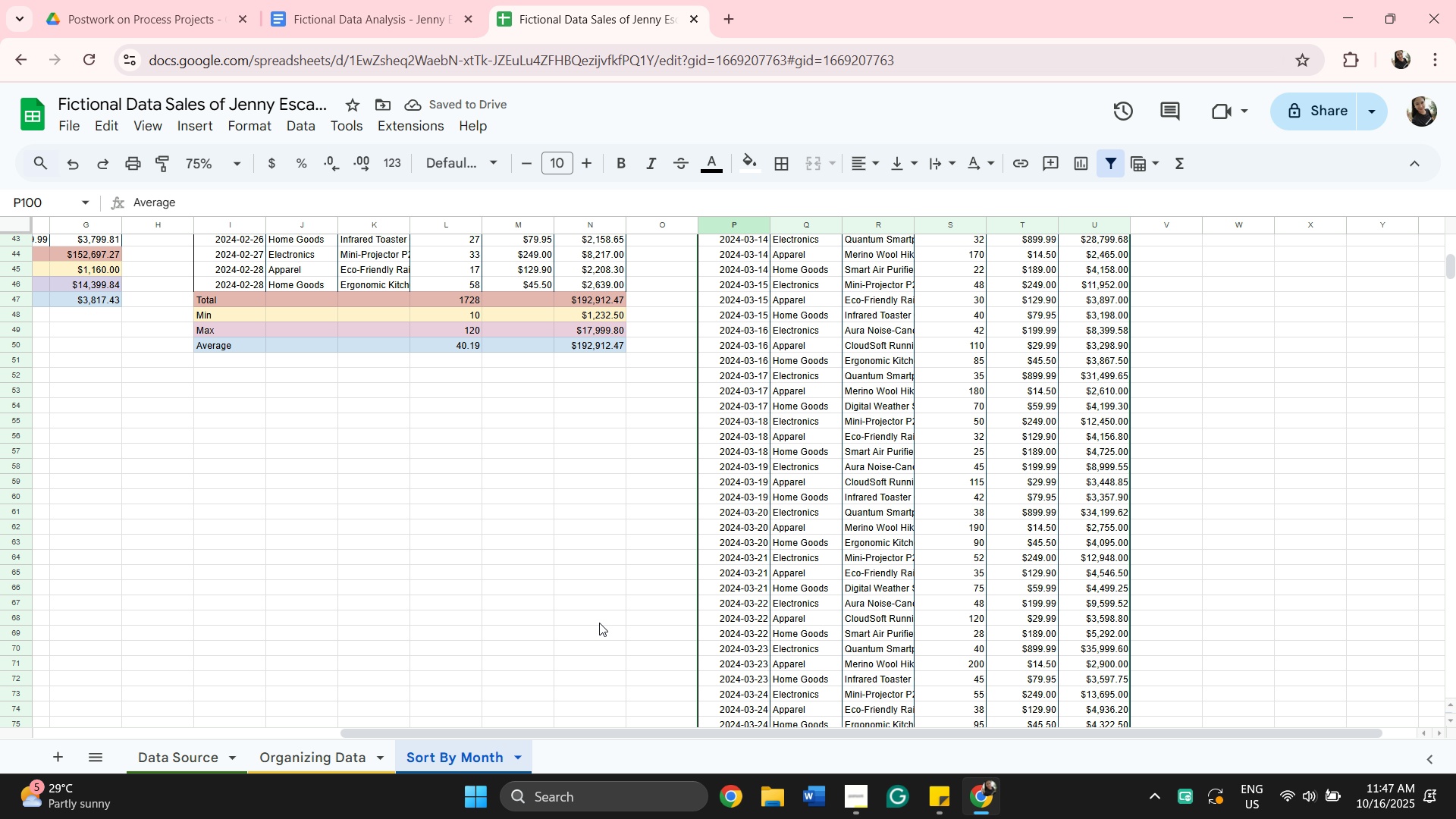 
scroll: coordinate [607, 629], scroll_direction: down, amount: 7.0
 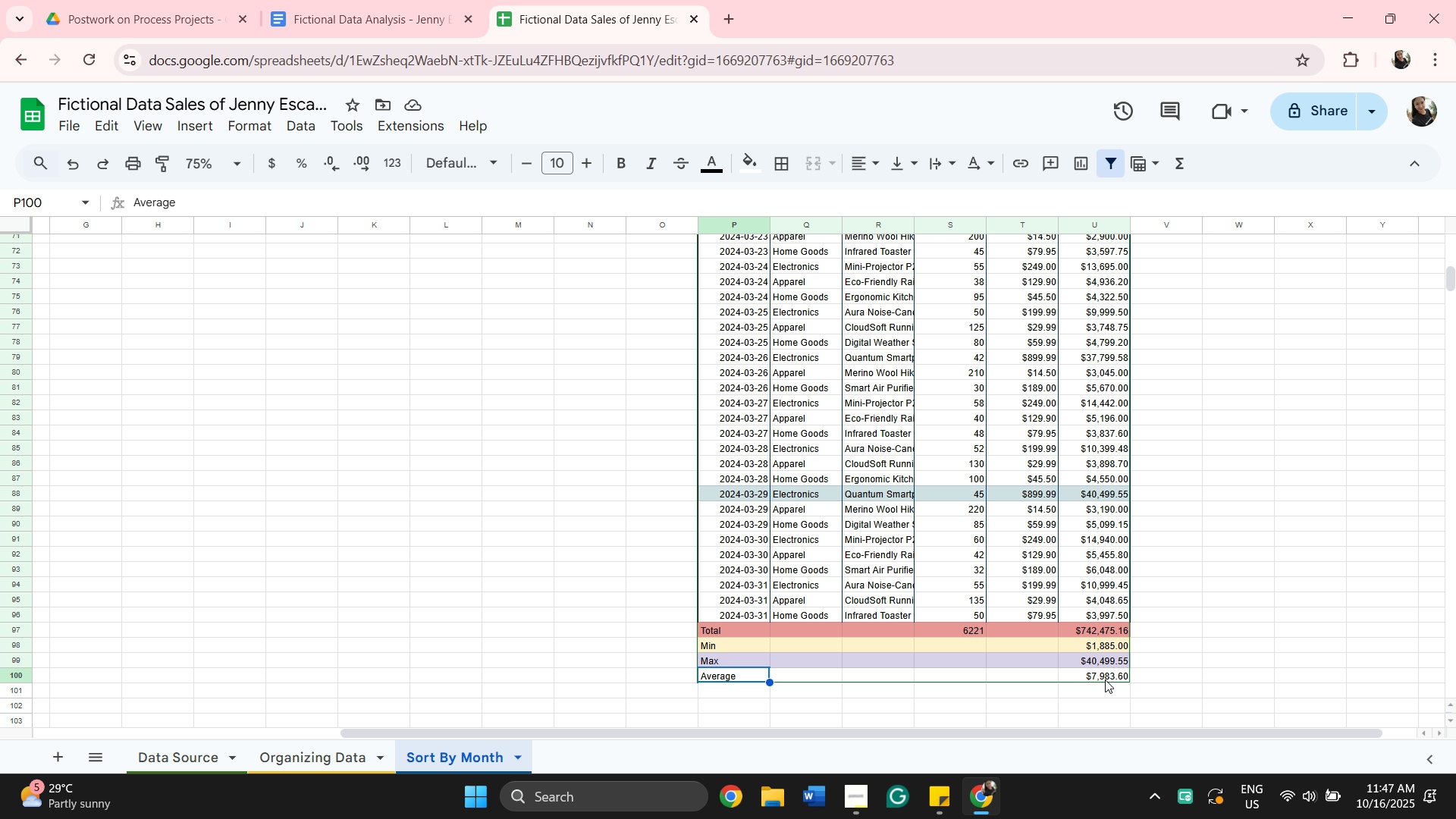 
hold_key(key=ShiftLeft, duration=0.46)
left_click([1105, 679])
 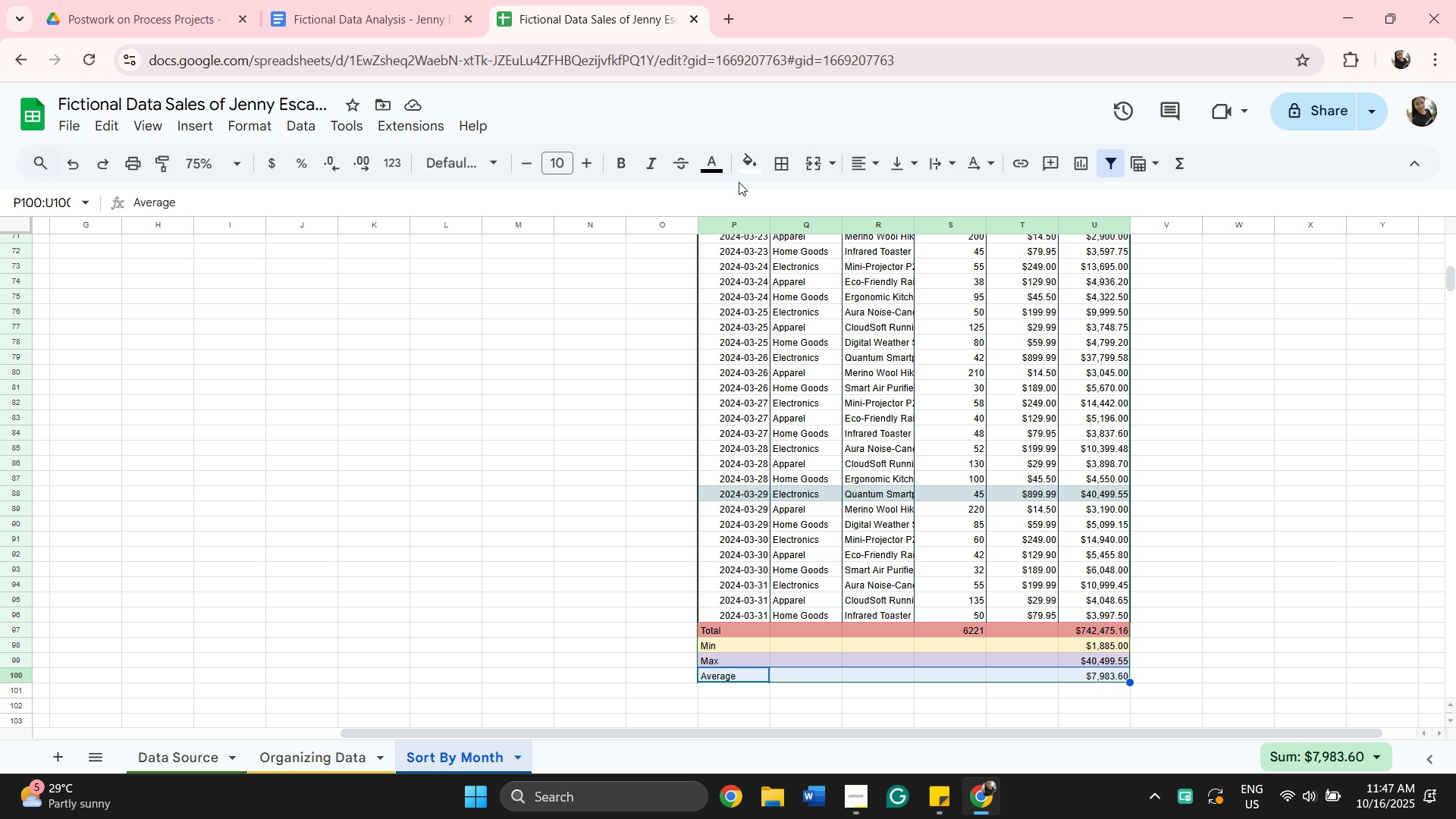 
left_click([745, 166])
 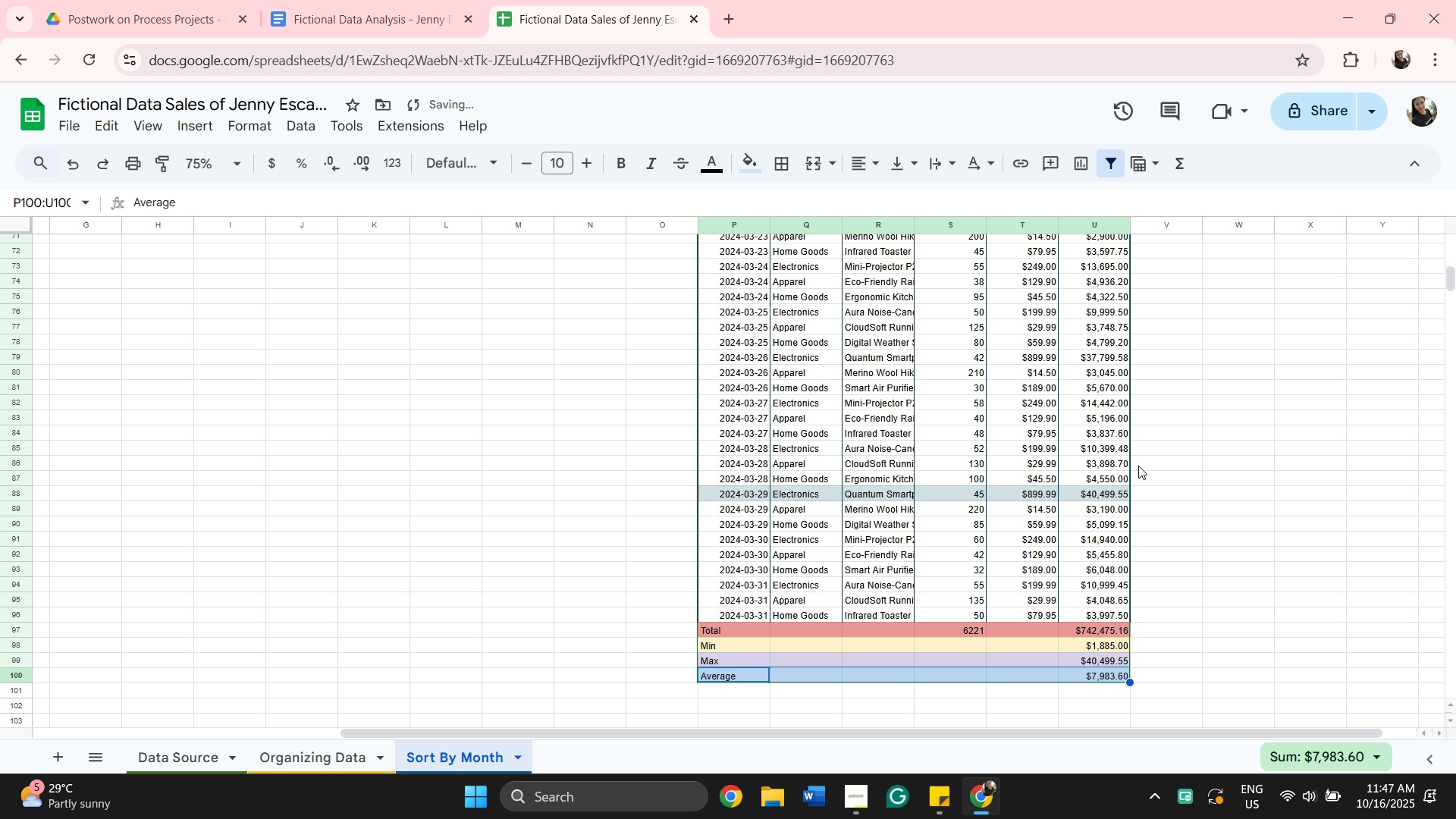 
wait(8.11)
 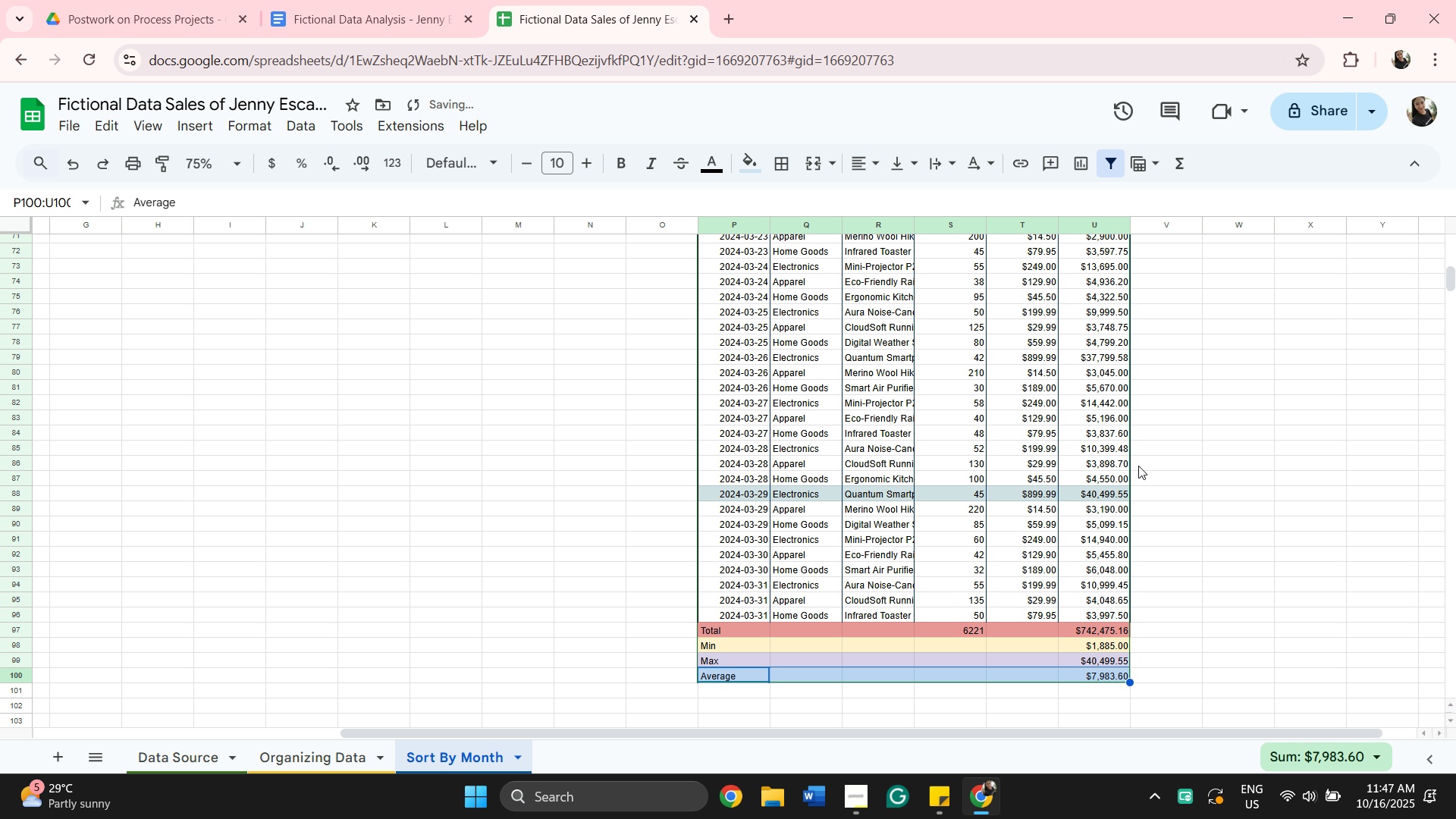 
scroll: coordinate [1053, 387], scroll_direction: up, amount: 14.0
 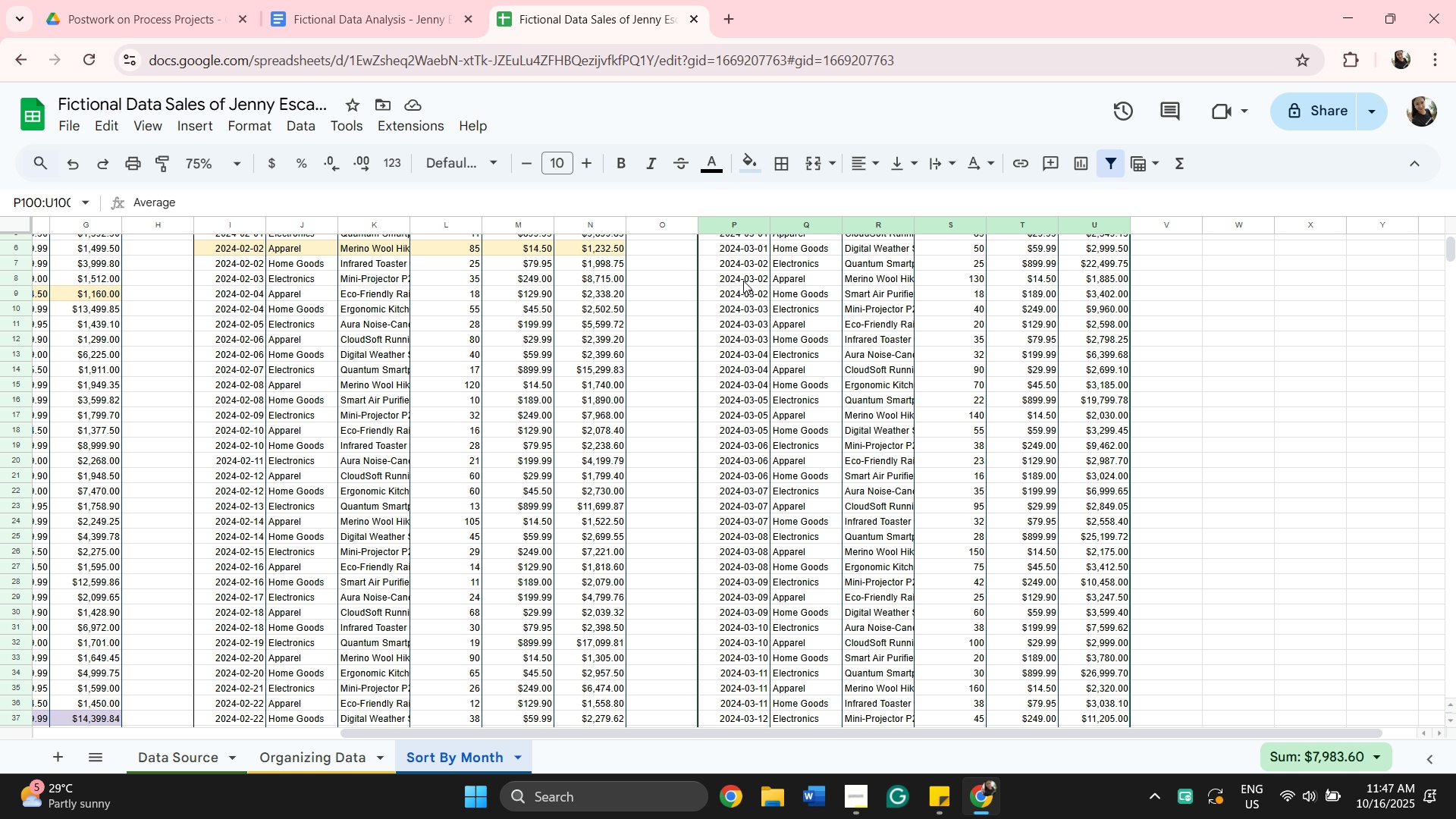 
left_click([743, 279])
 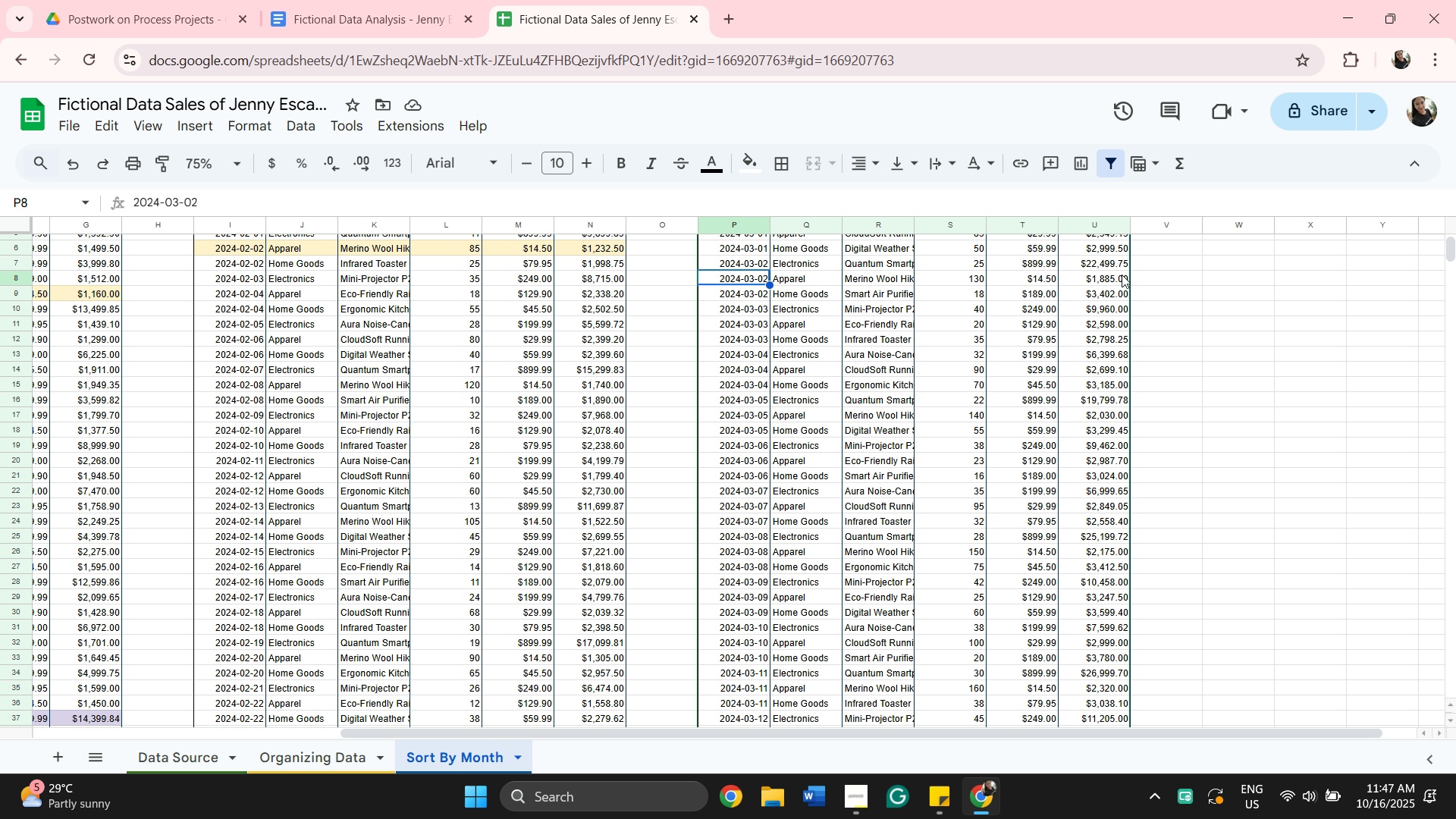 
hold_key(key=ShiftLeft, duration=0.47)
left_click([1122, 275])
 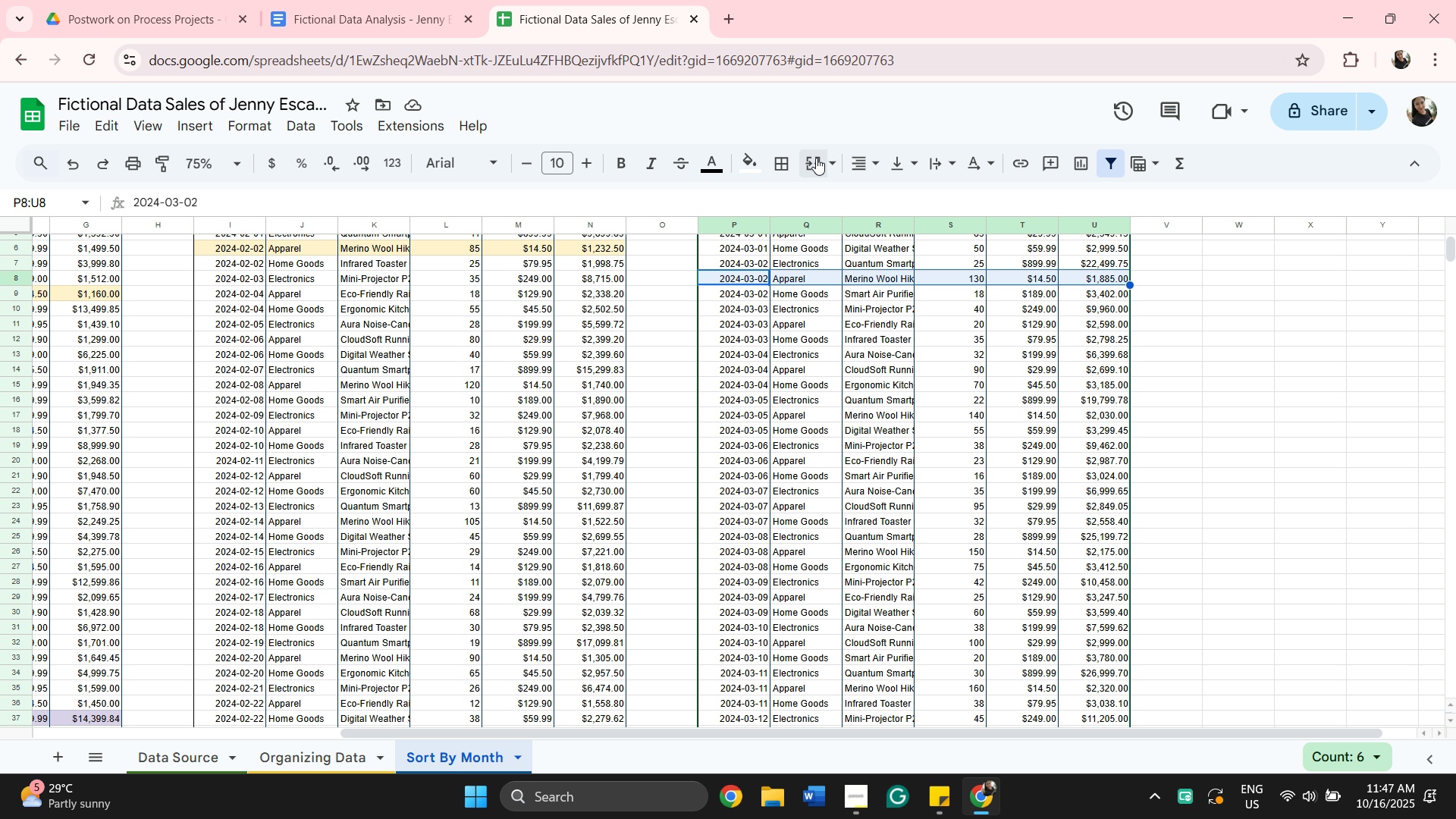 
left_click([753, 168])
 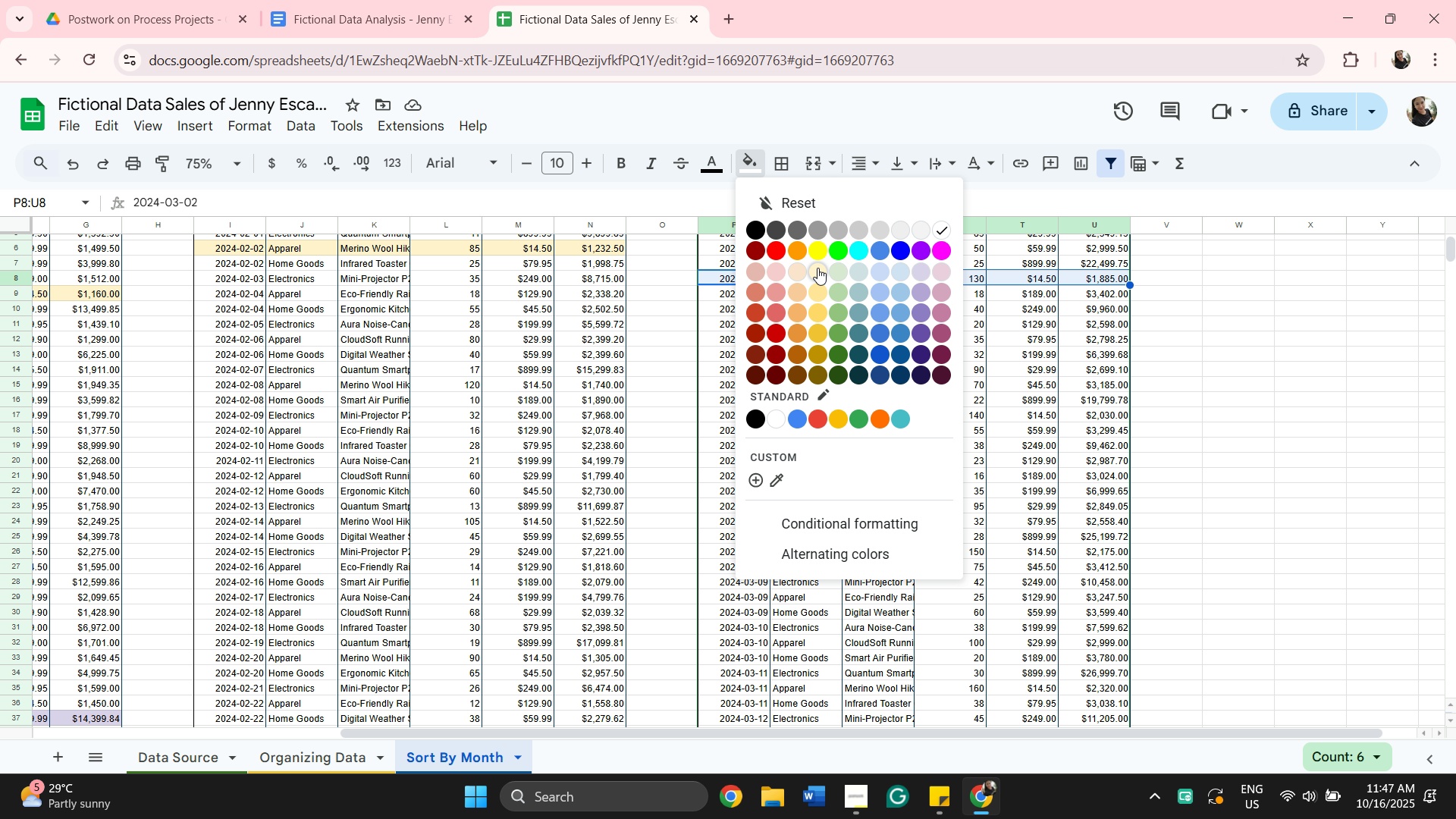 
left_click([817, 268])
 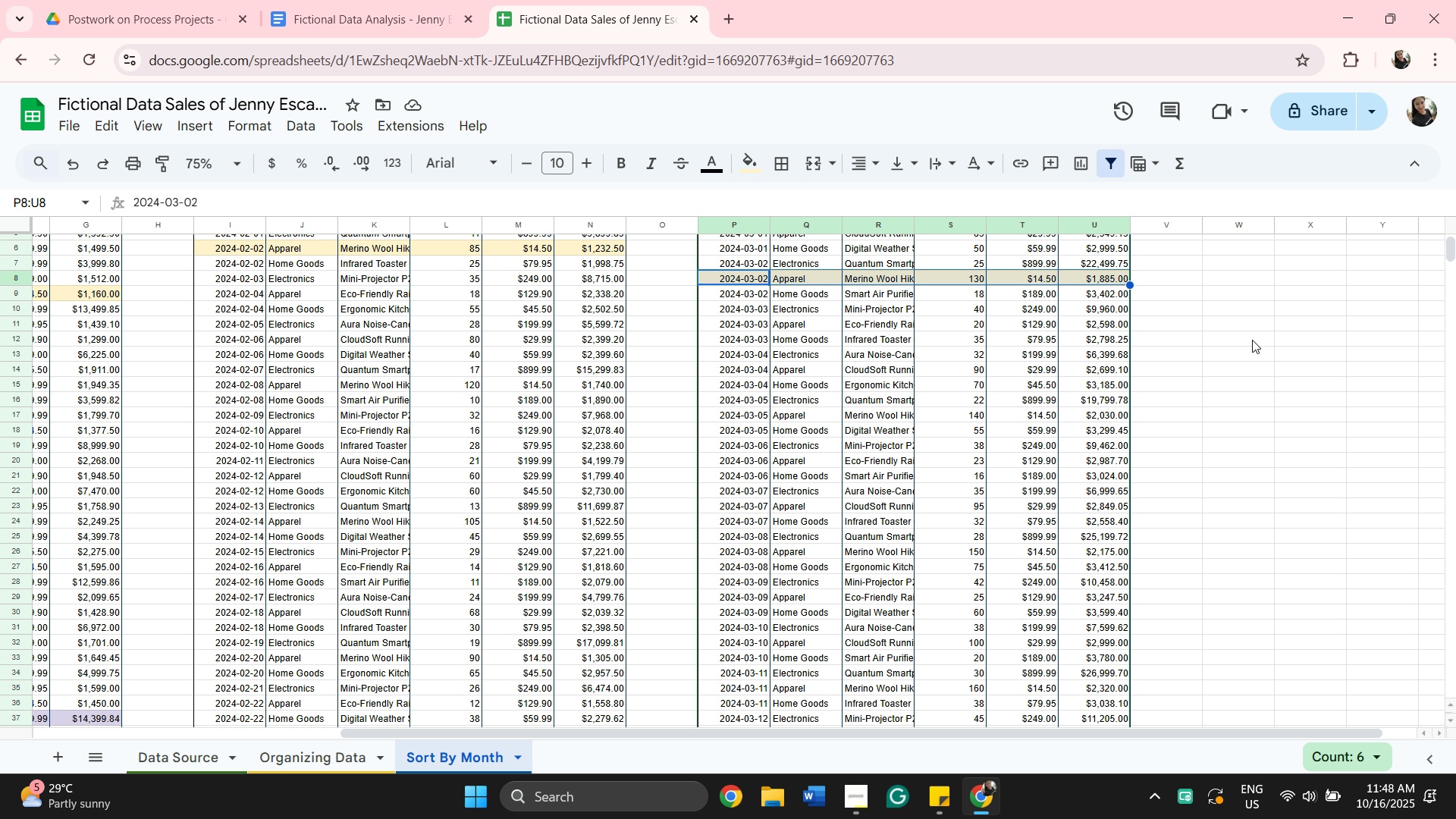 
wait(24.08)
 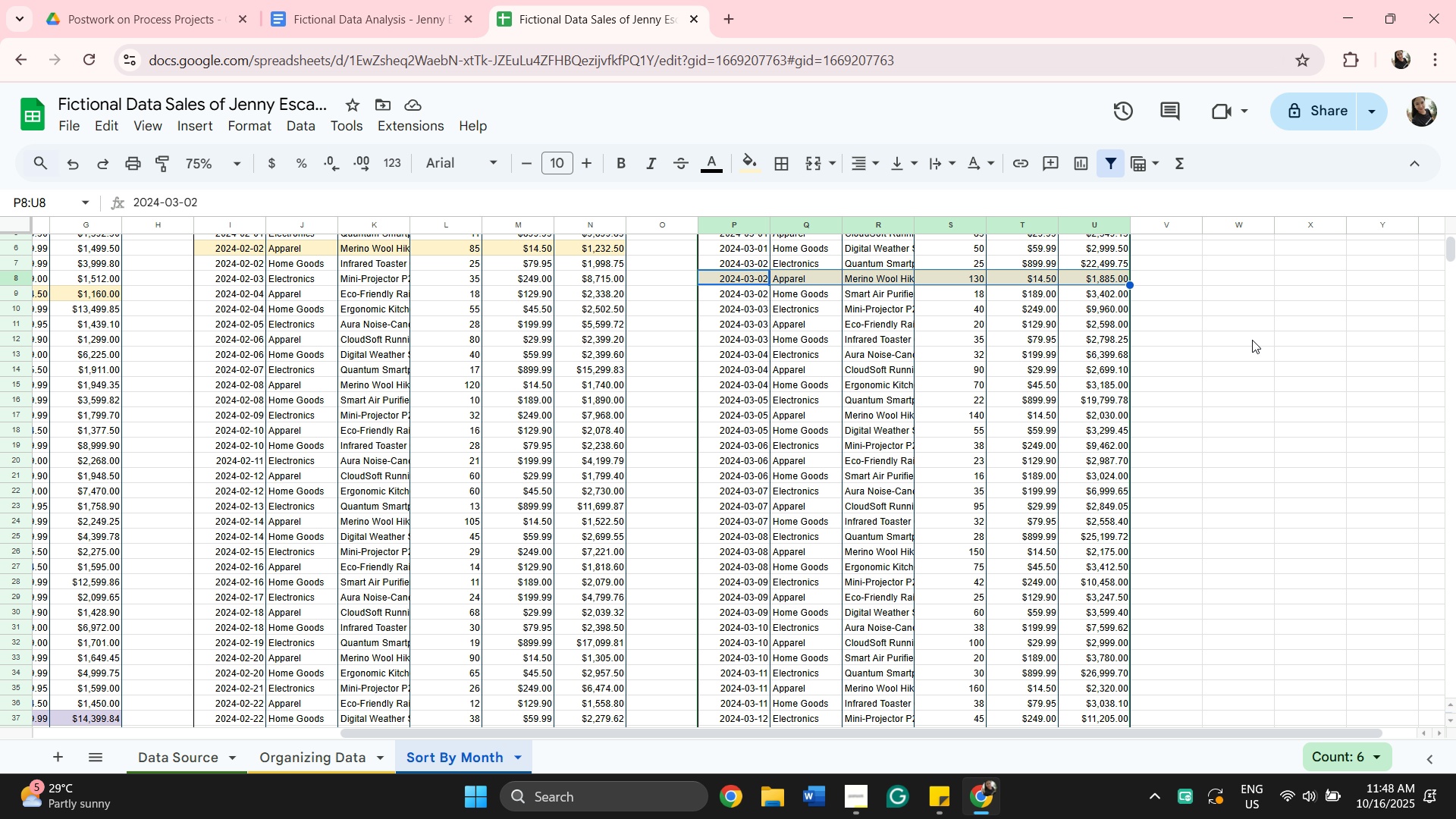 
scroll: coordinate [933, 481], scroll_direction: down, amount: 20.0
 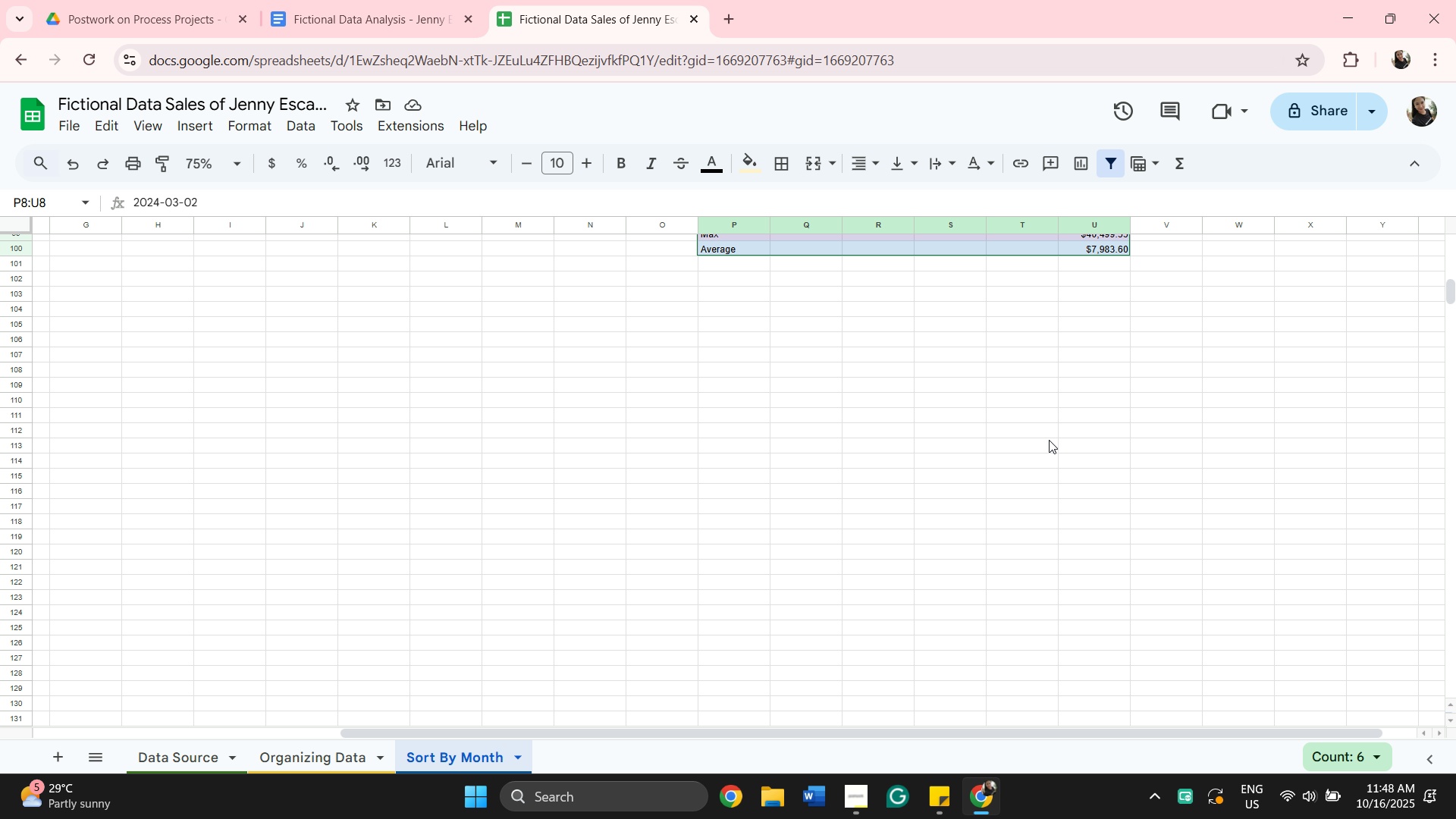 
scroll: coordinate [1090, 421], scroll_direction: up, amount: 3.0
 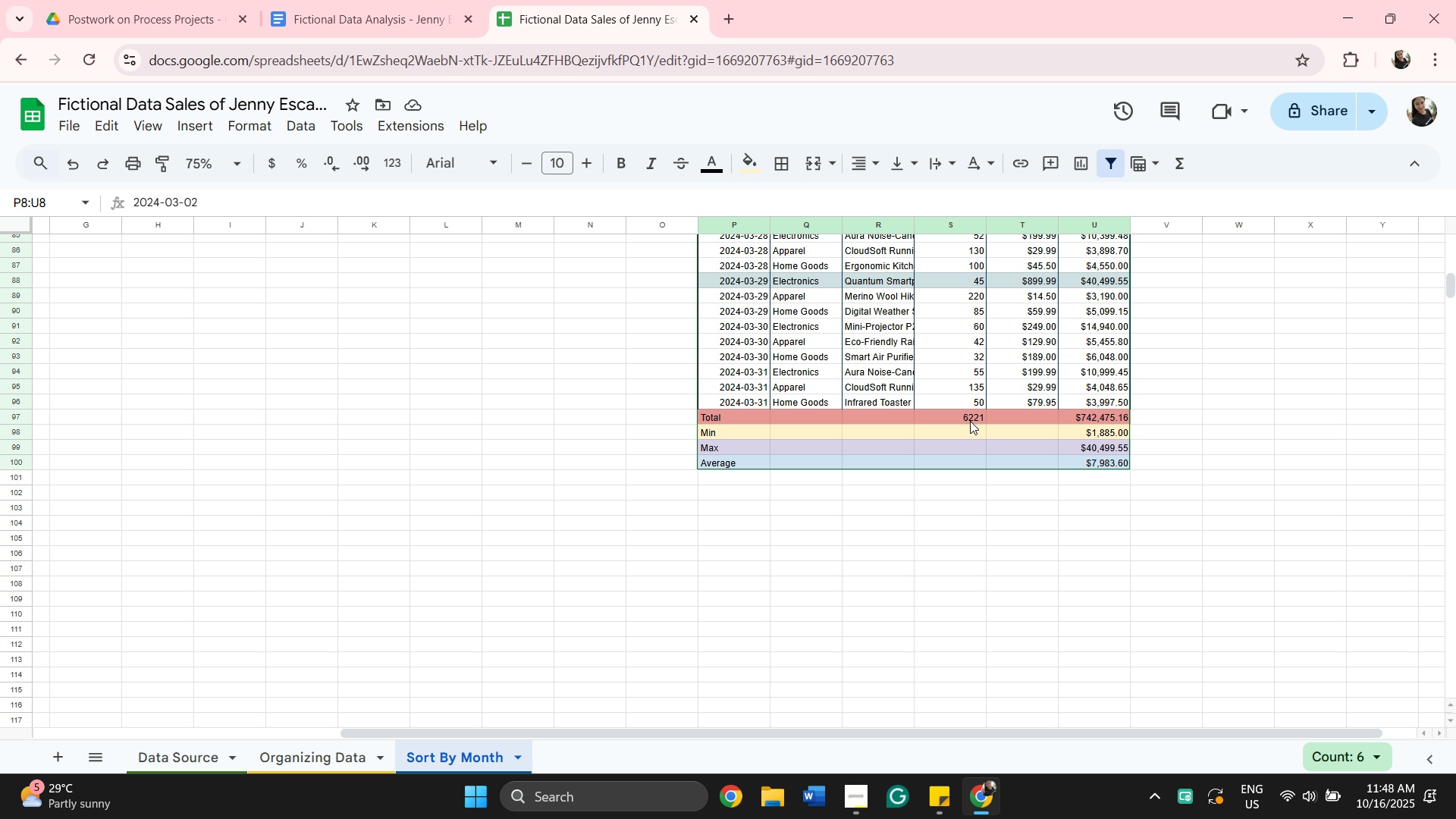 
wait(6.04)
 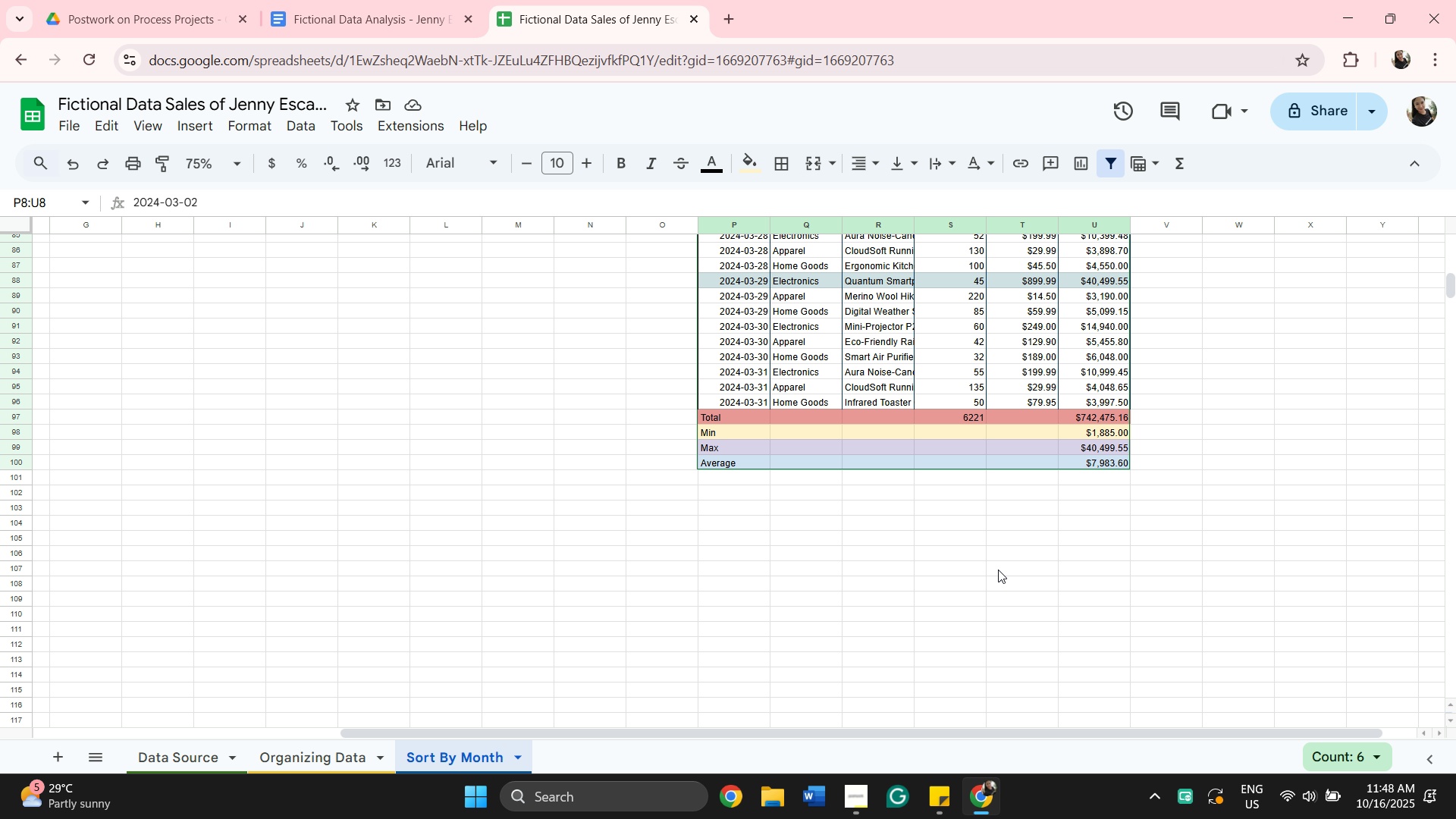 
key(Backspace)
 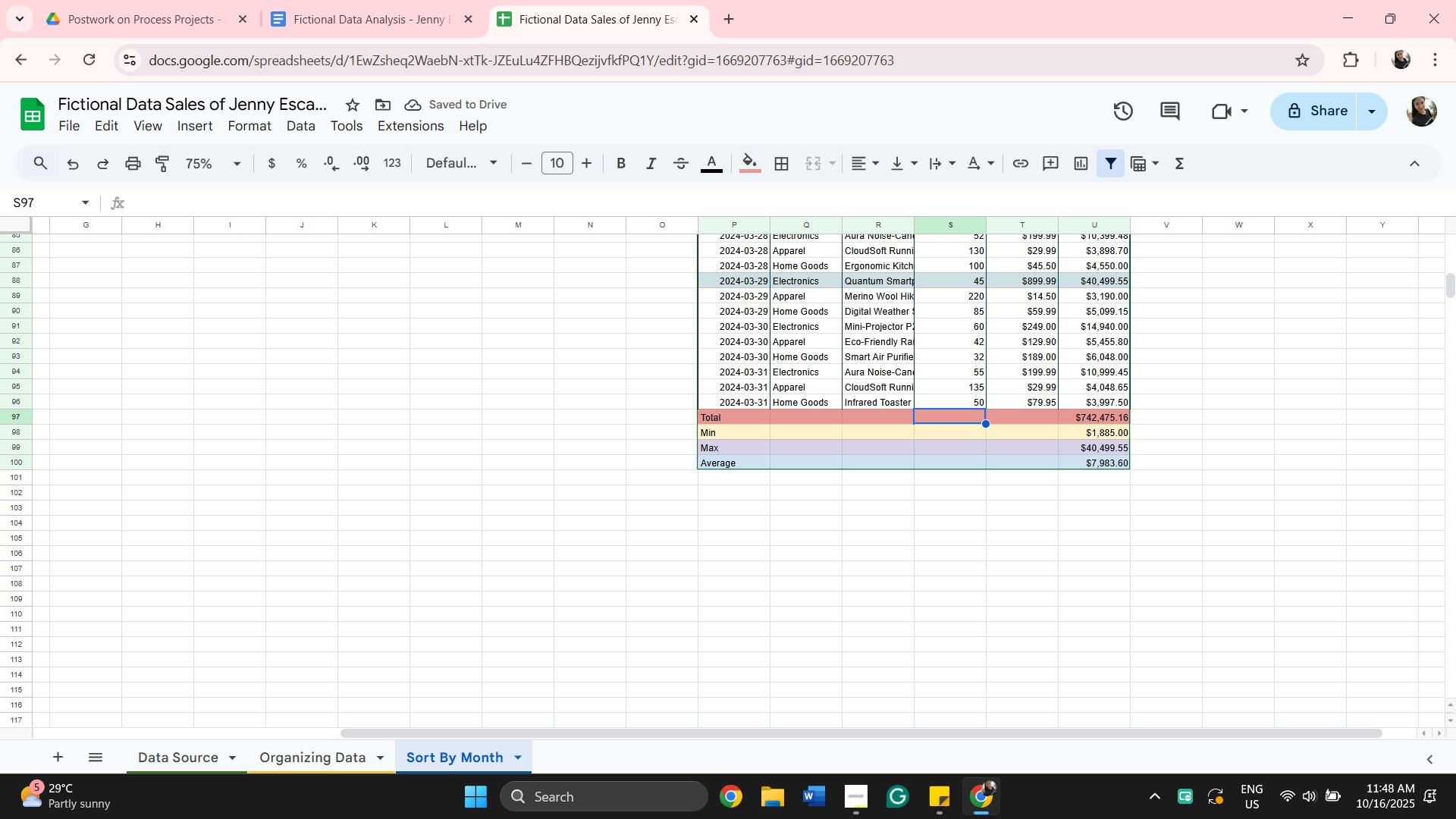 
scroll: coordinate [779, 603], scroll_direction: none, amount: 0.0
 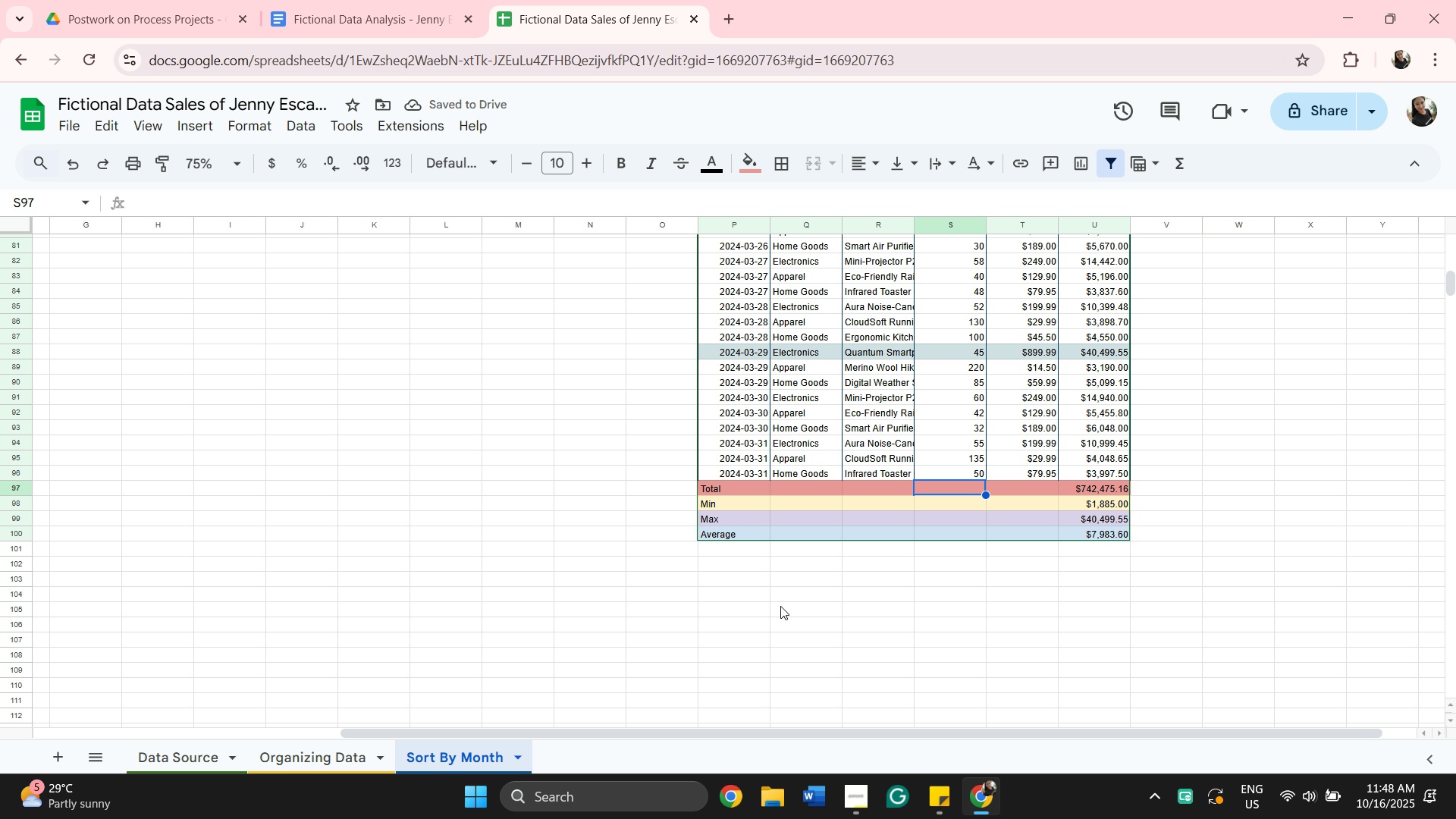 
scroll: coordinate [780, 606], scroll_direction: up, amount: 2.0
 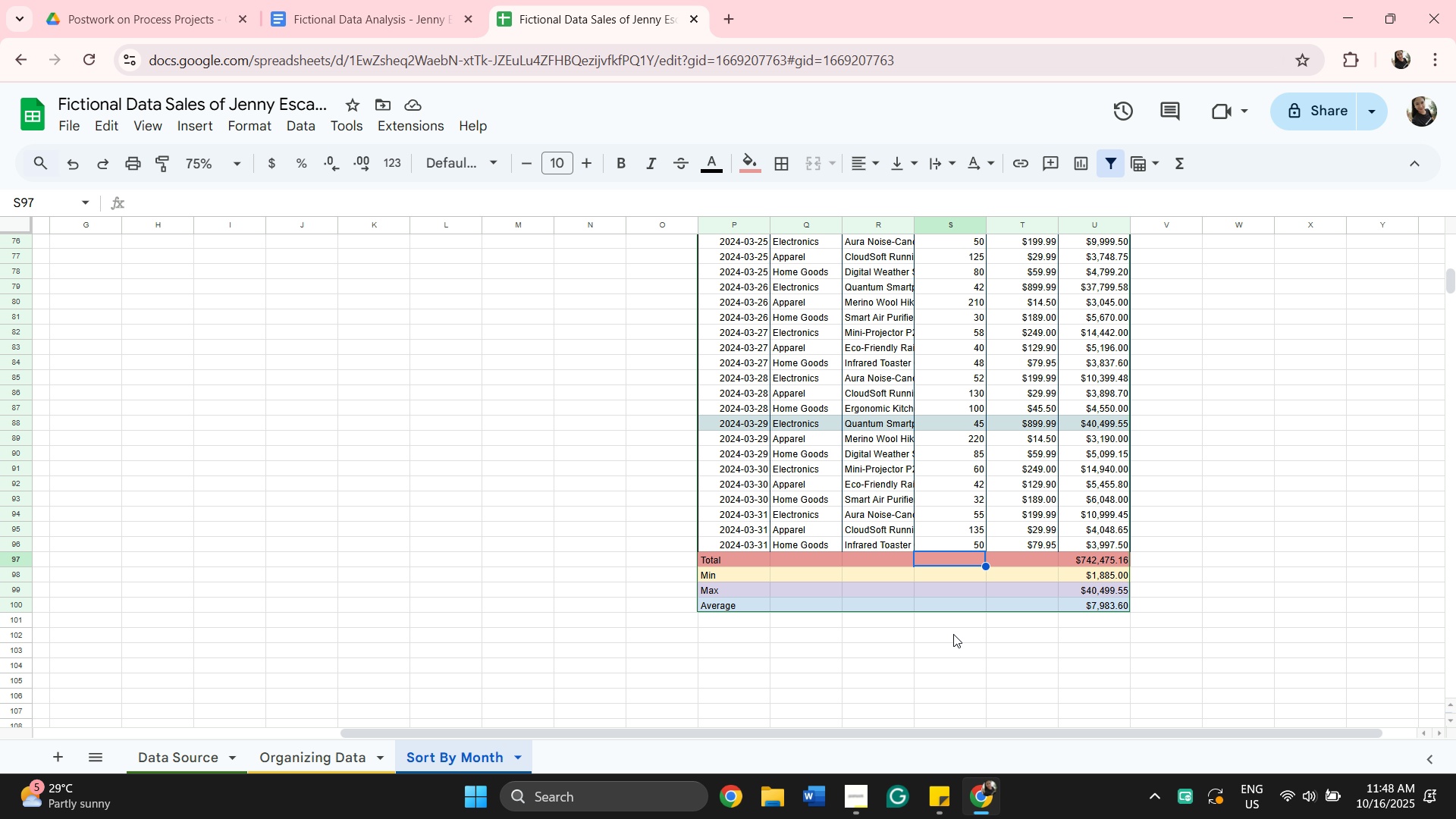 
wait(21.49)
 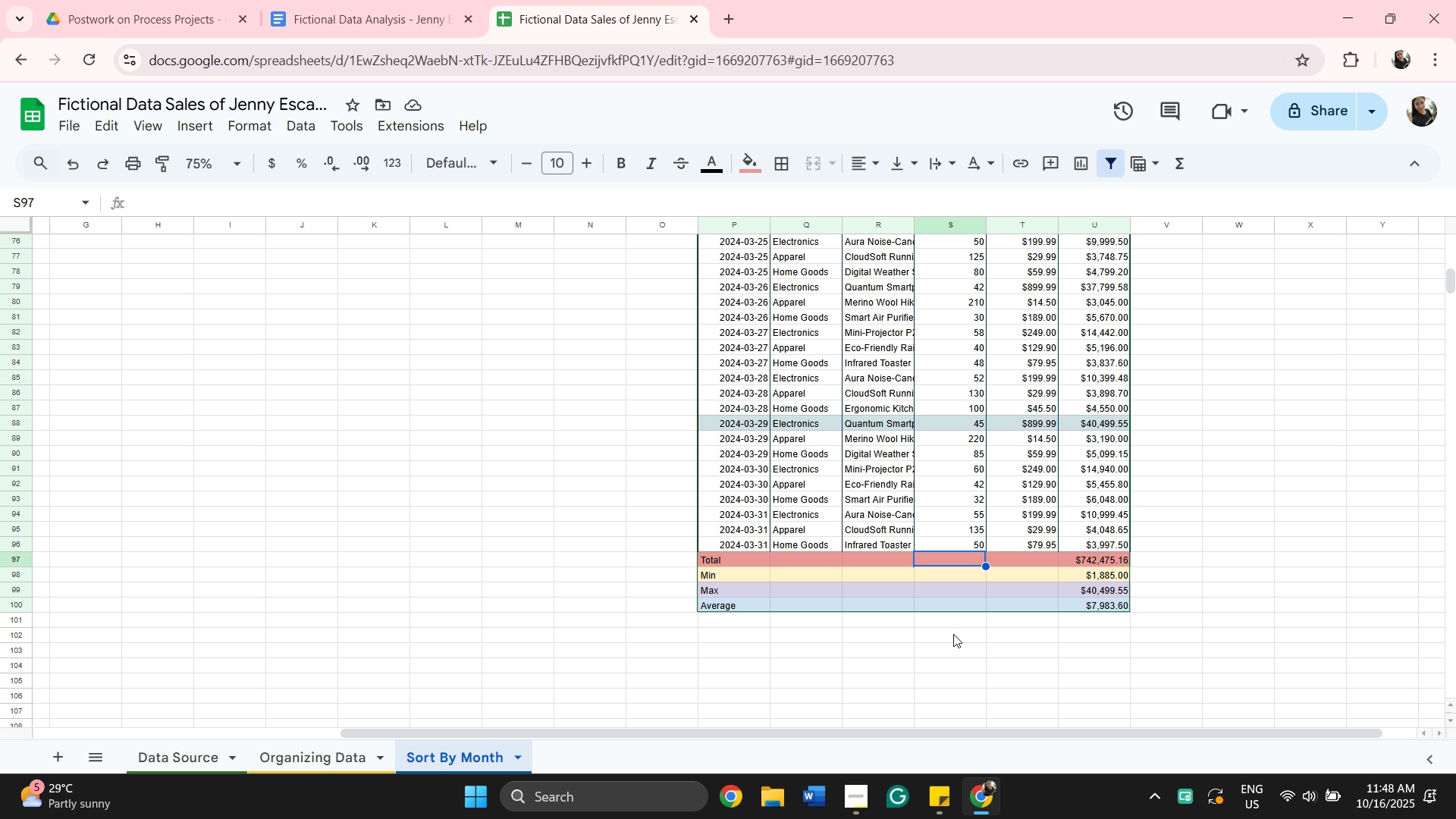 
scroll: coordinate [1269, 680], scroll_direction: up, amount: 3.0
 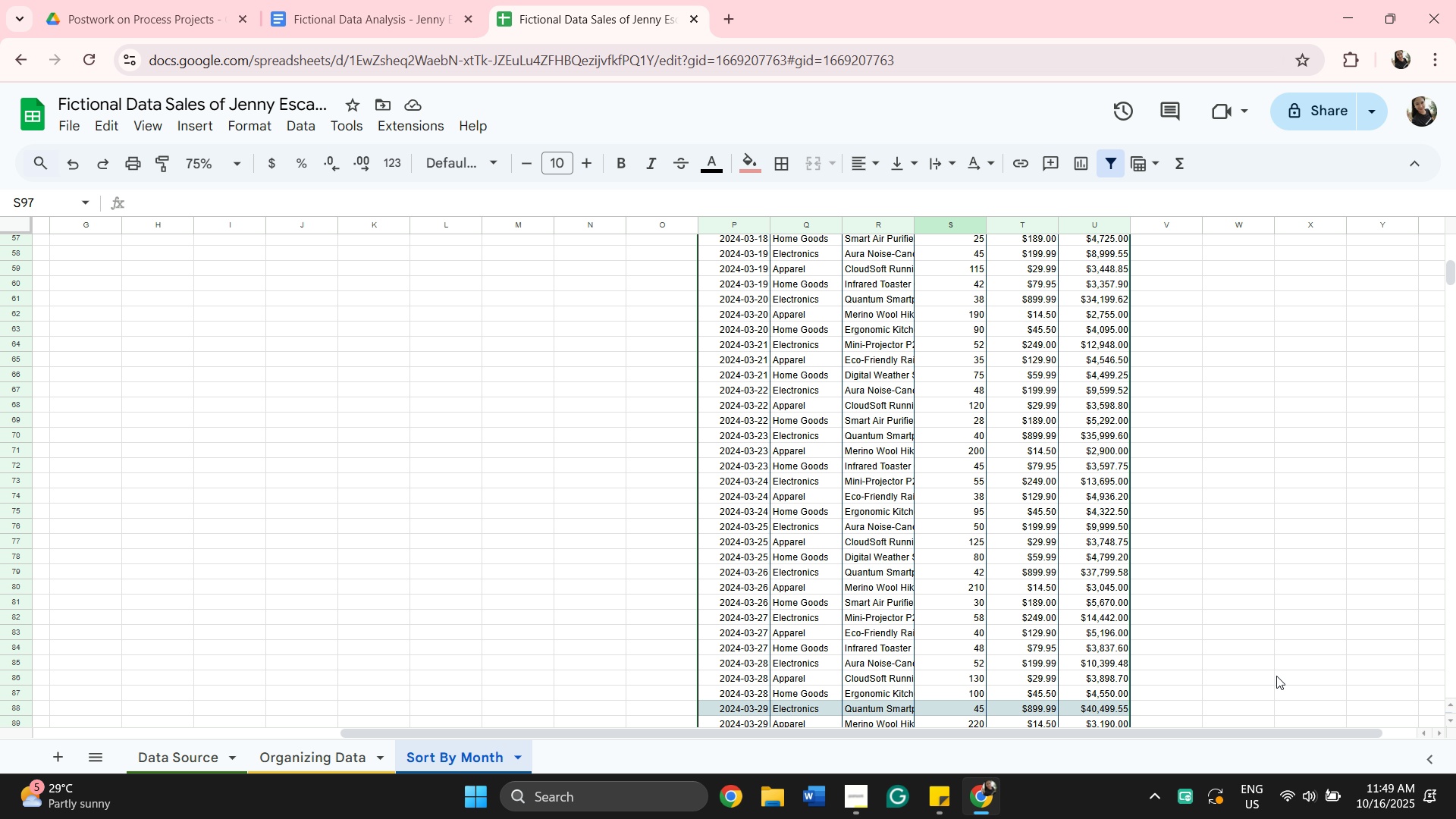 
scroll: coordinate [1279, 661], scroll_direction: down, amount: 2.0
 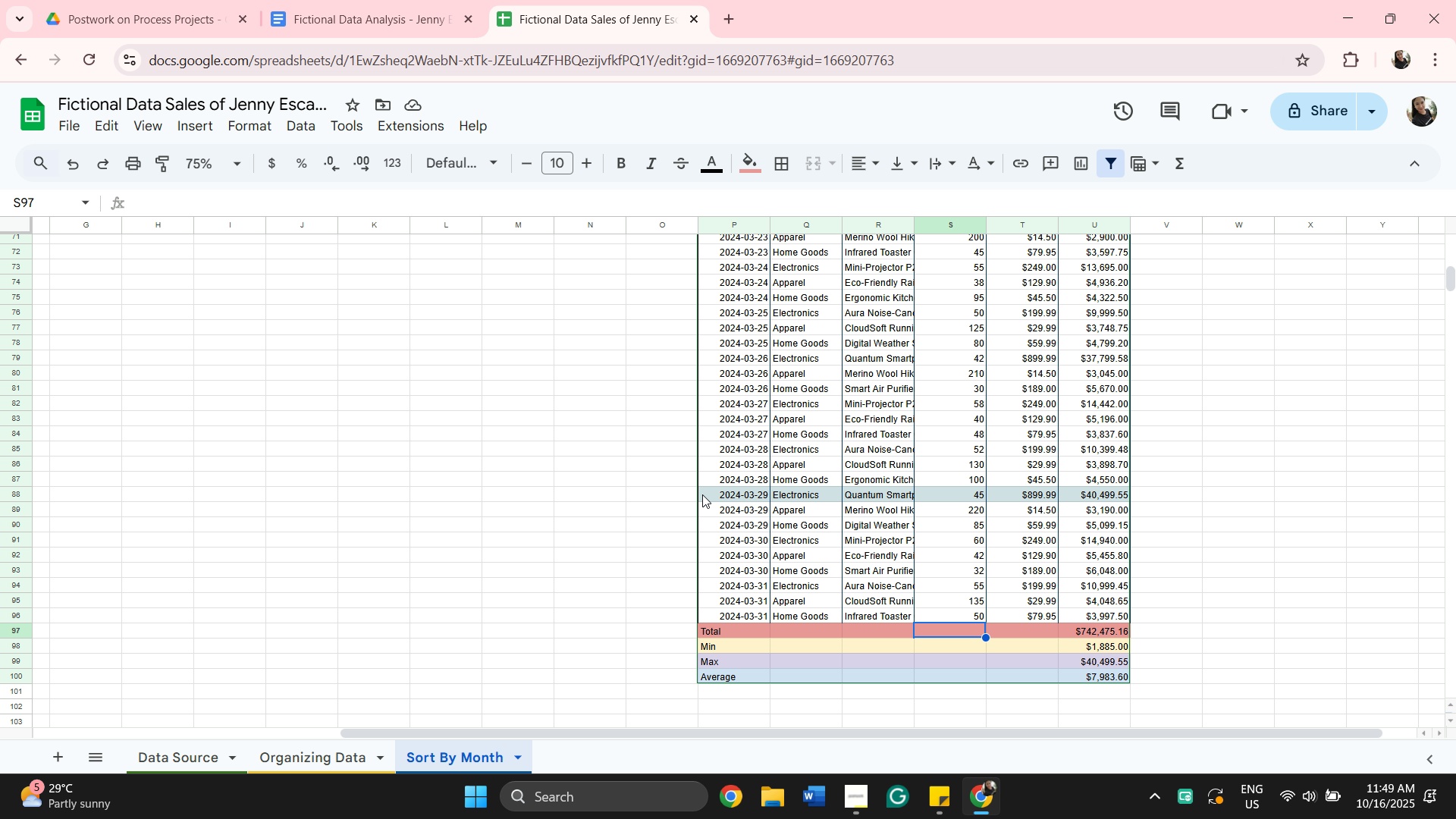 
wait(9.2)
 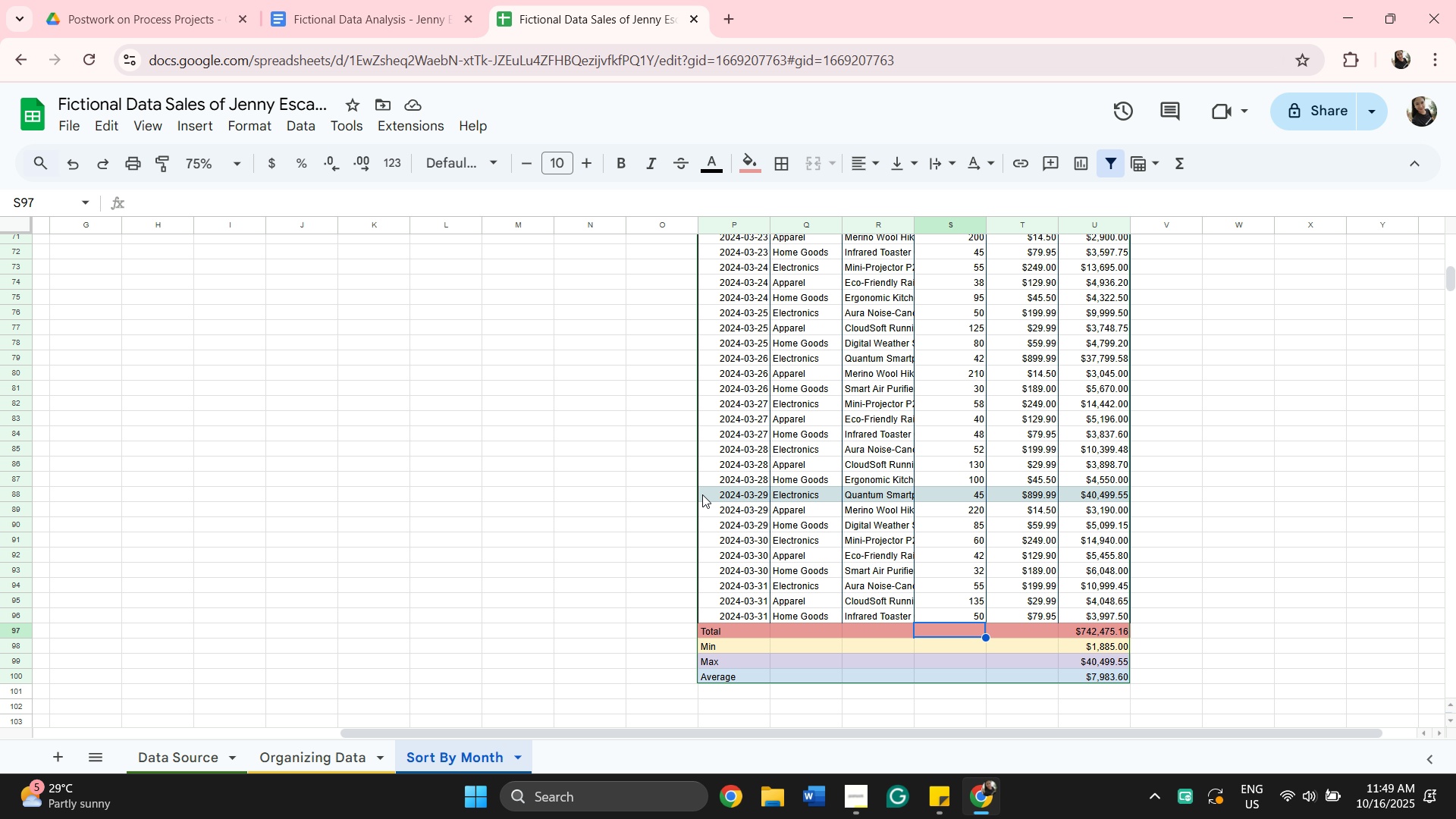 
hold_key(key=ShiftLeft, duration=0.6)
left_click([1099, 494])
 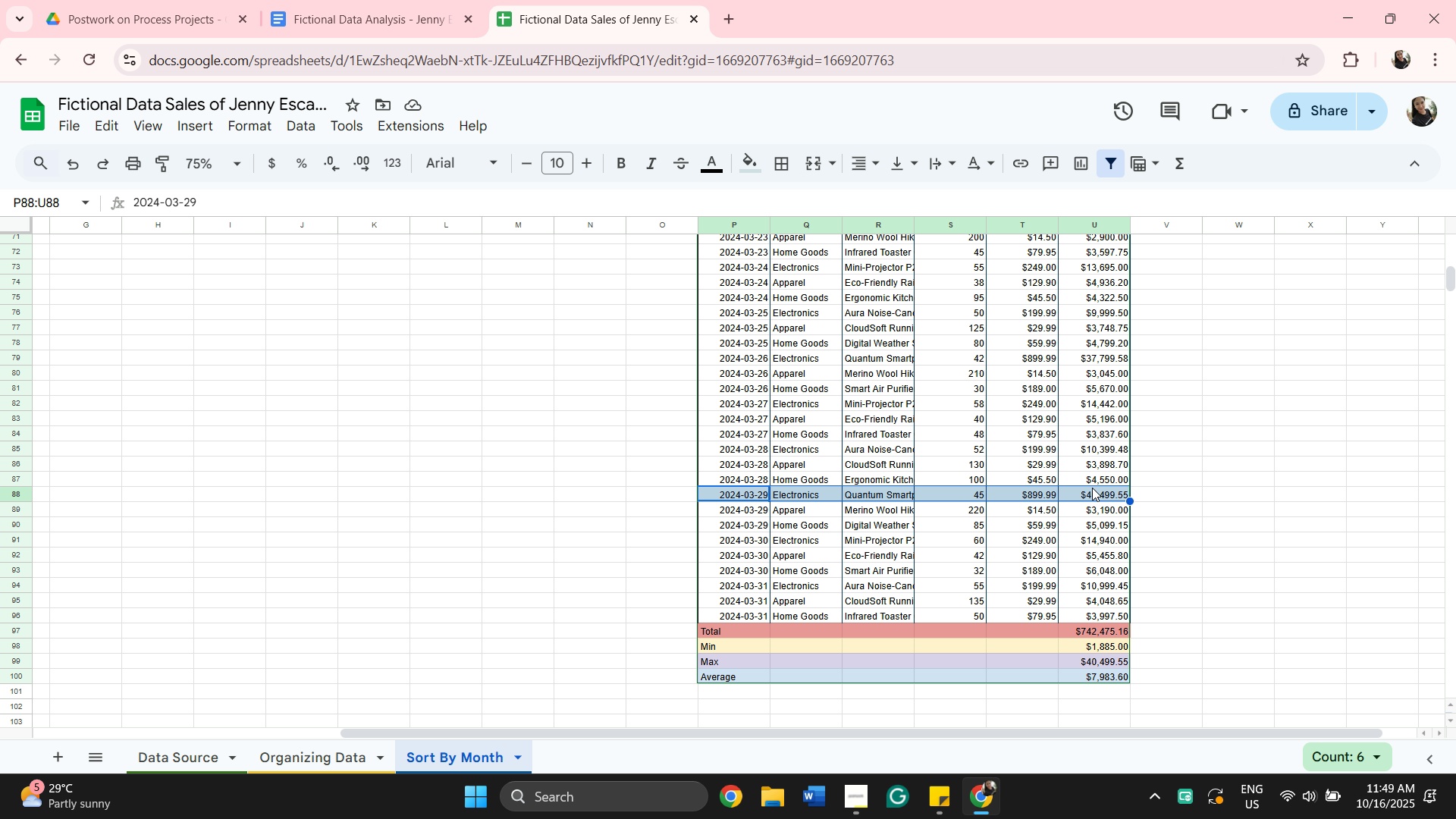 
wait(5.13)
 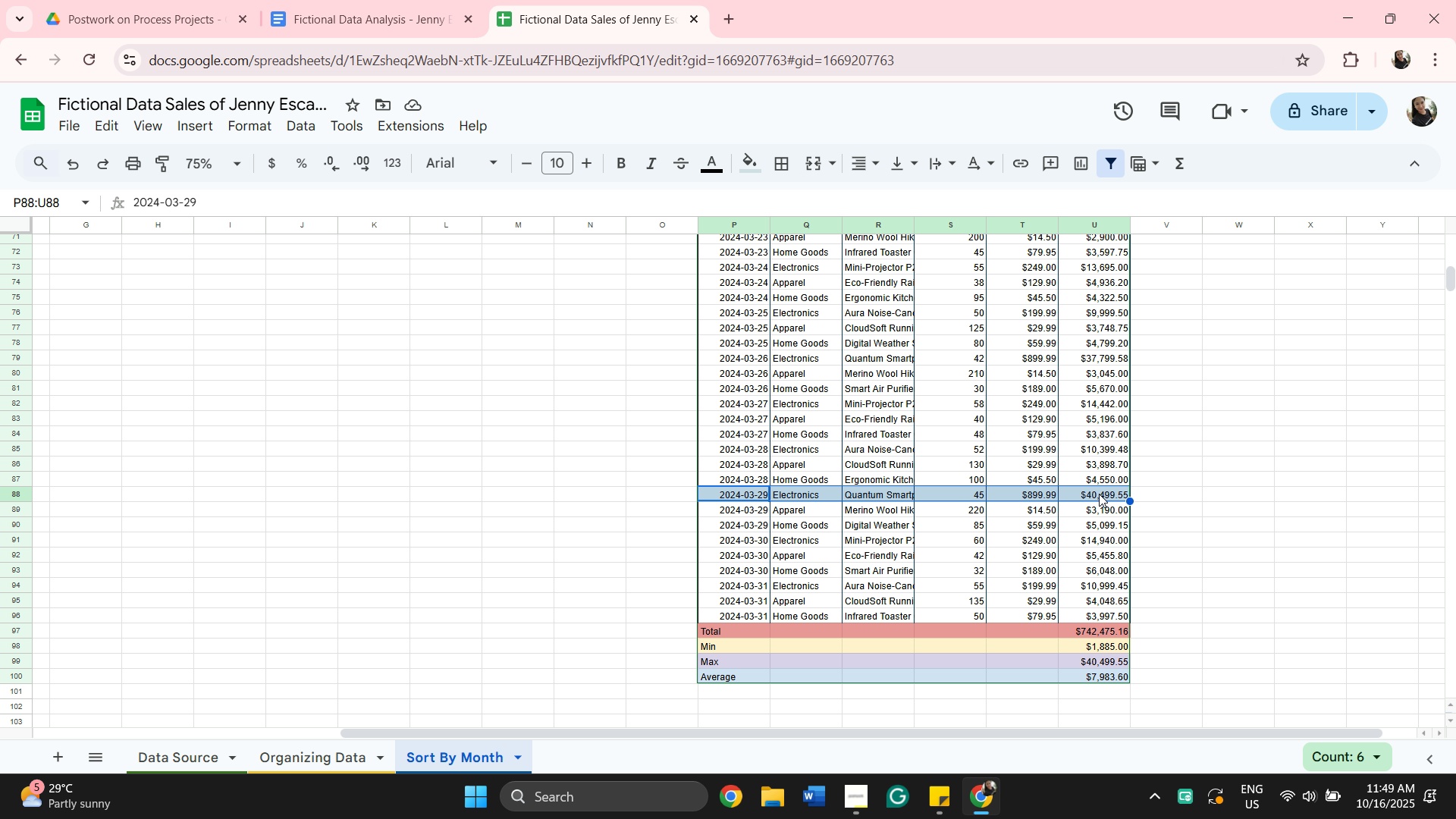 
left_click([752, 168])
 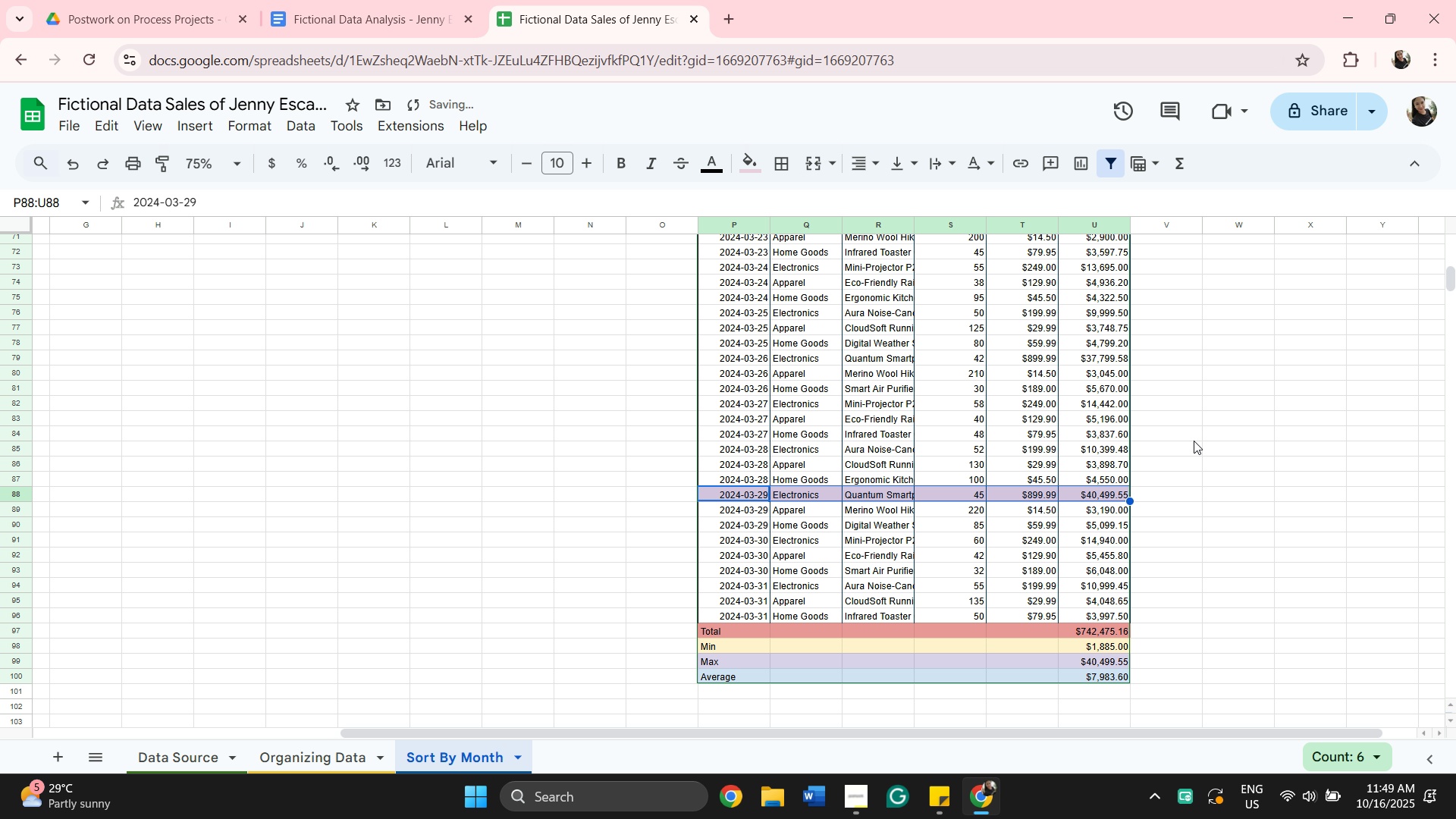 
scroll: coordinate [1204, 491], scroll_direction: up, amount: 22.0
 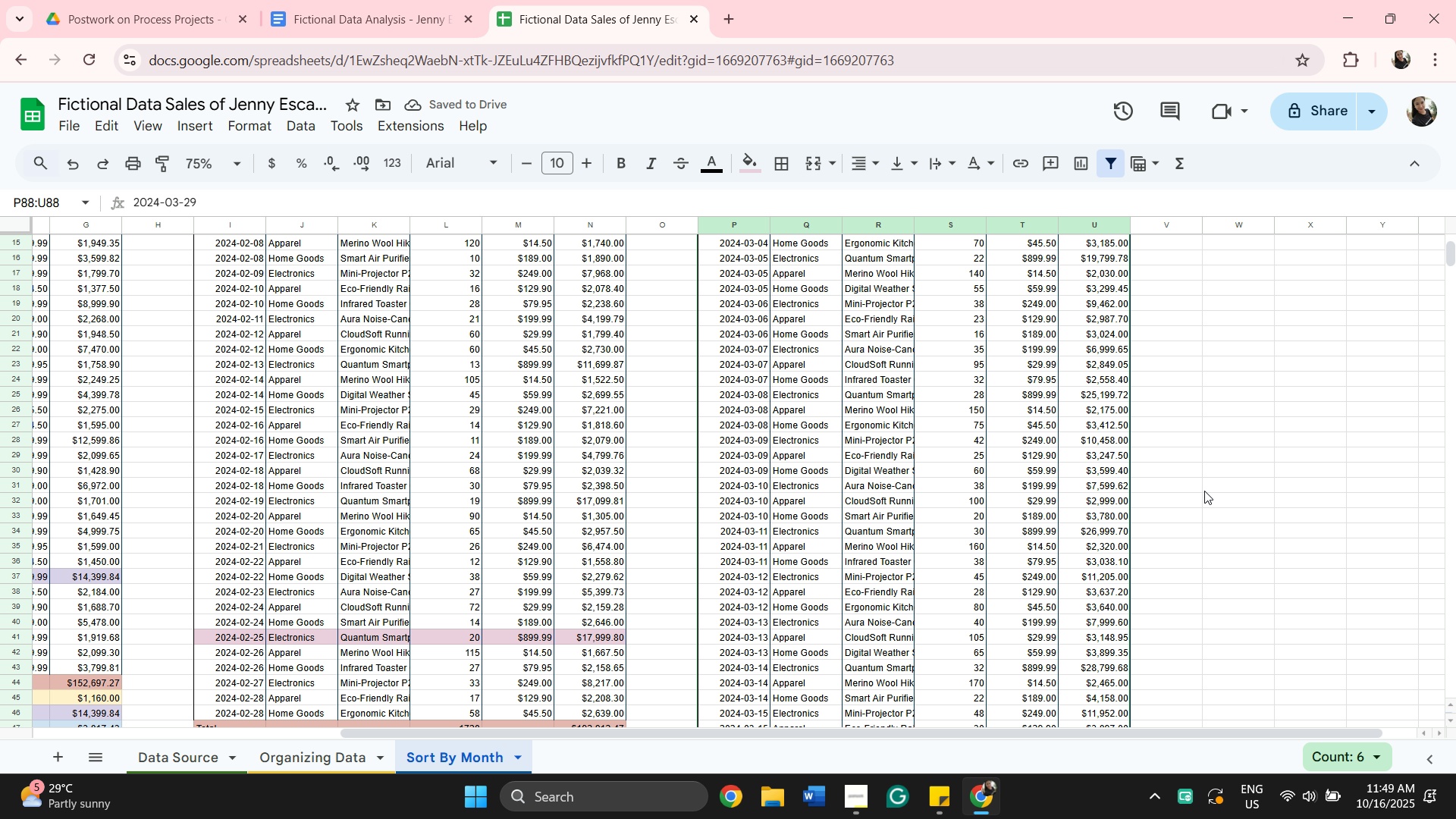 
scroll: coordinate [1206, 489], scroll_direction: down, amount: 16.0
 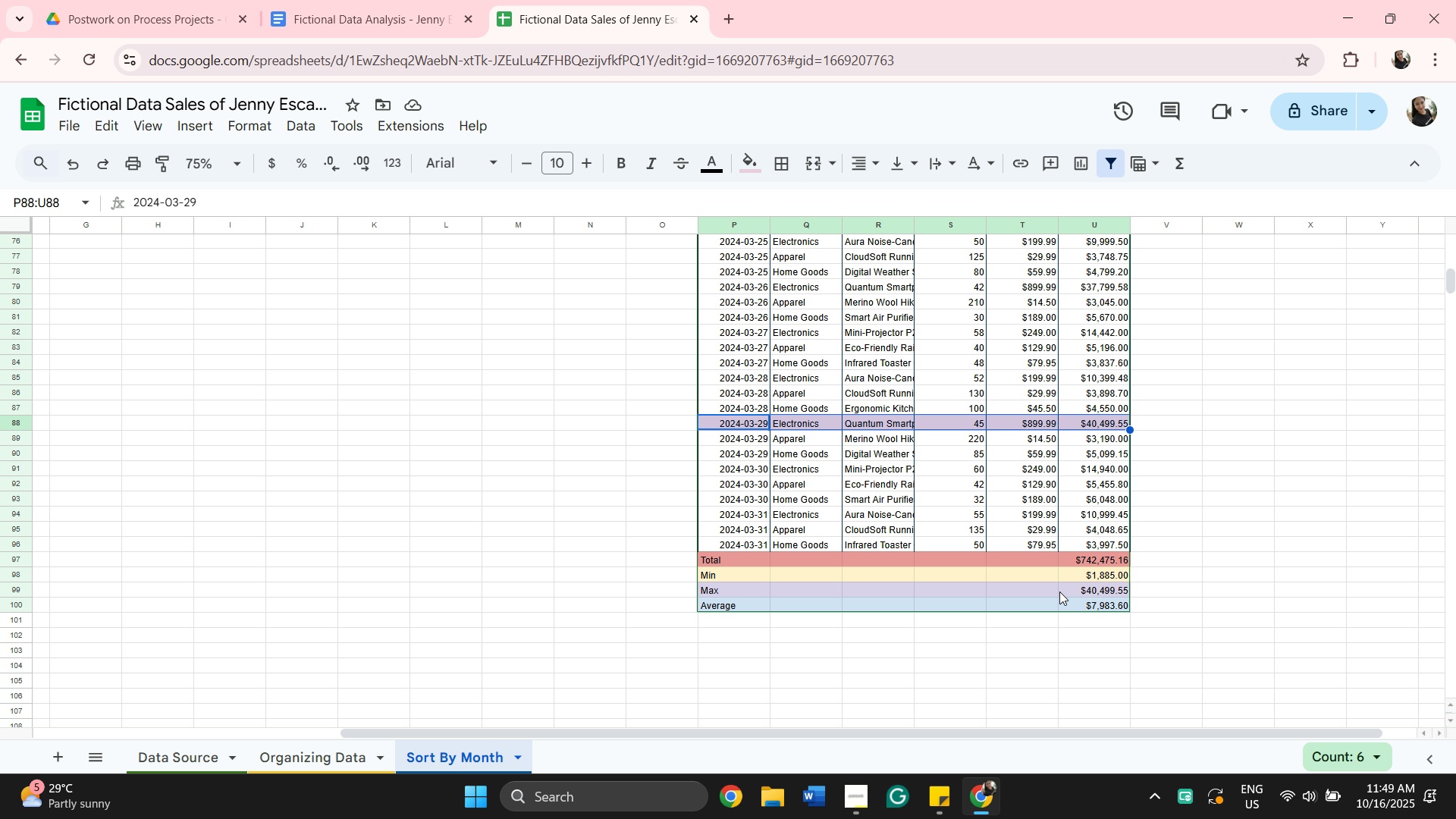 
wait(6.9)
 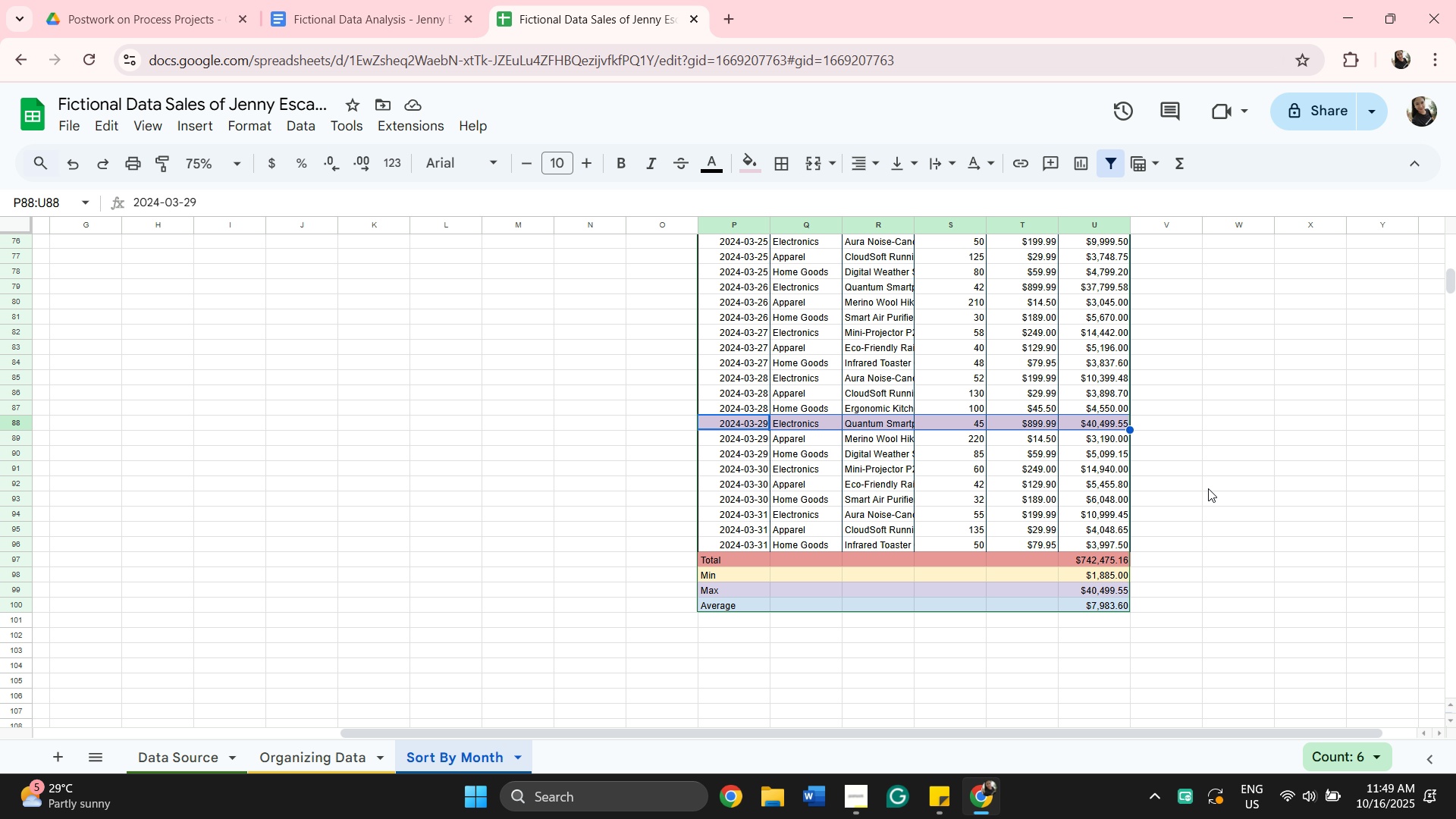 
left_click_drag(start_coordinate=[1040, 730], to_coordinate=[664, 695])
 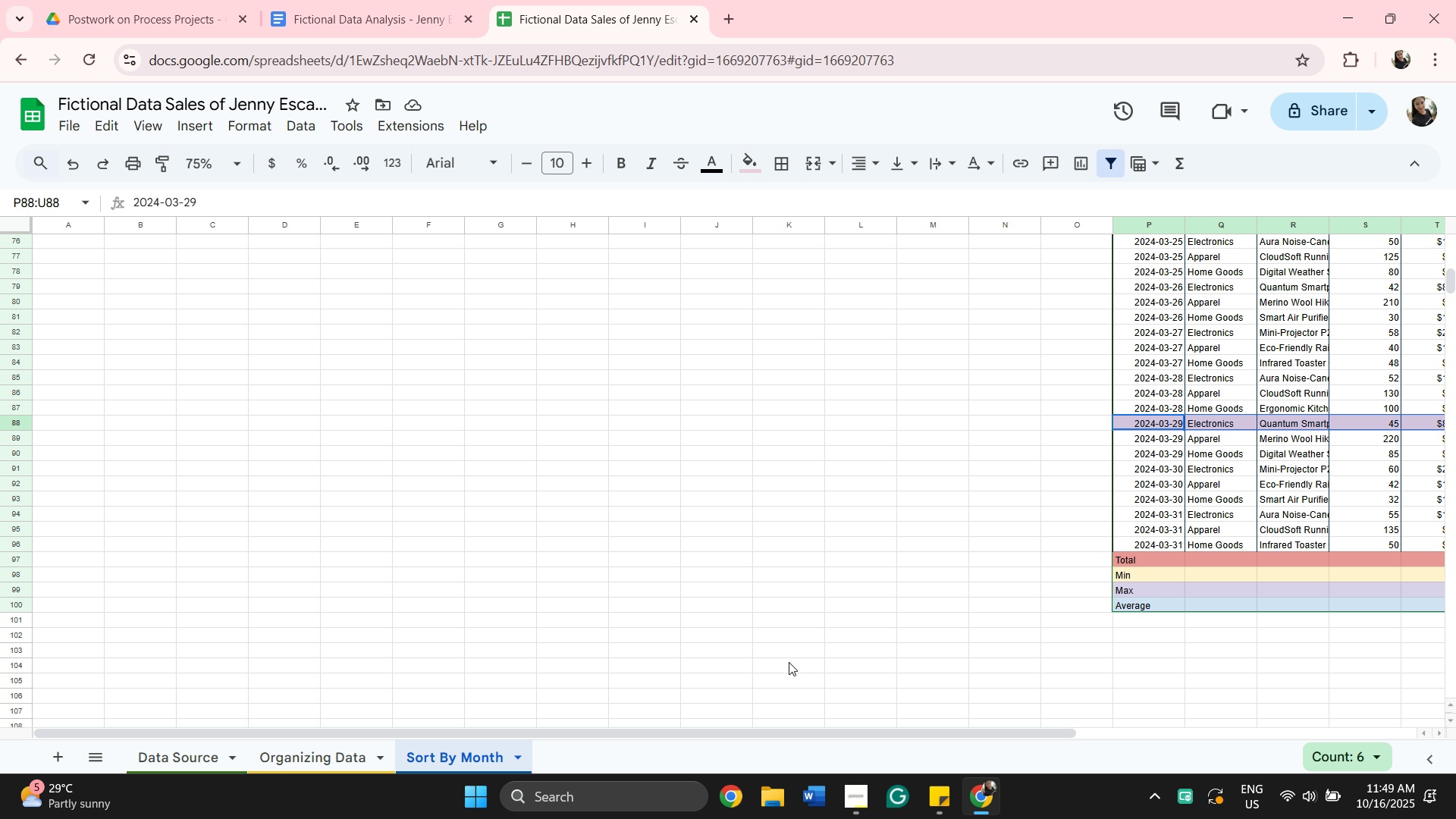 
scroll: coordinate [798, 666], scroll_direction: up, amount: 9.0
 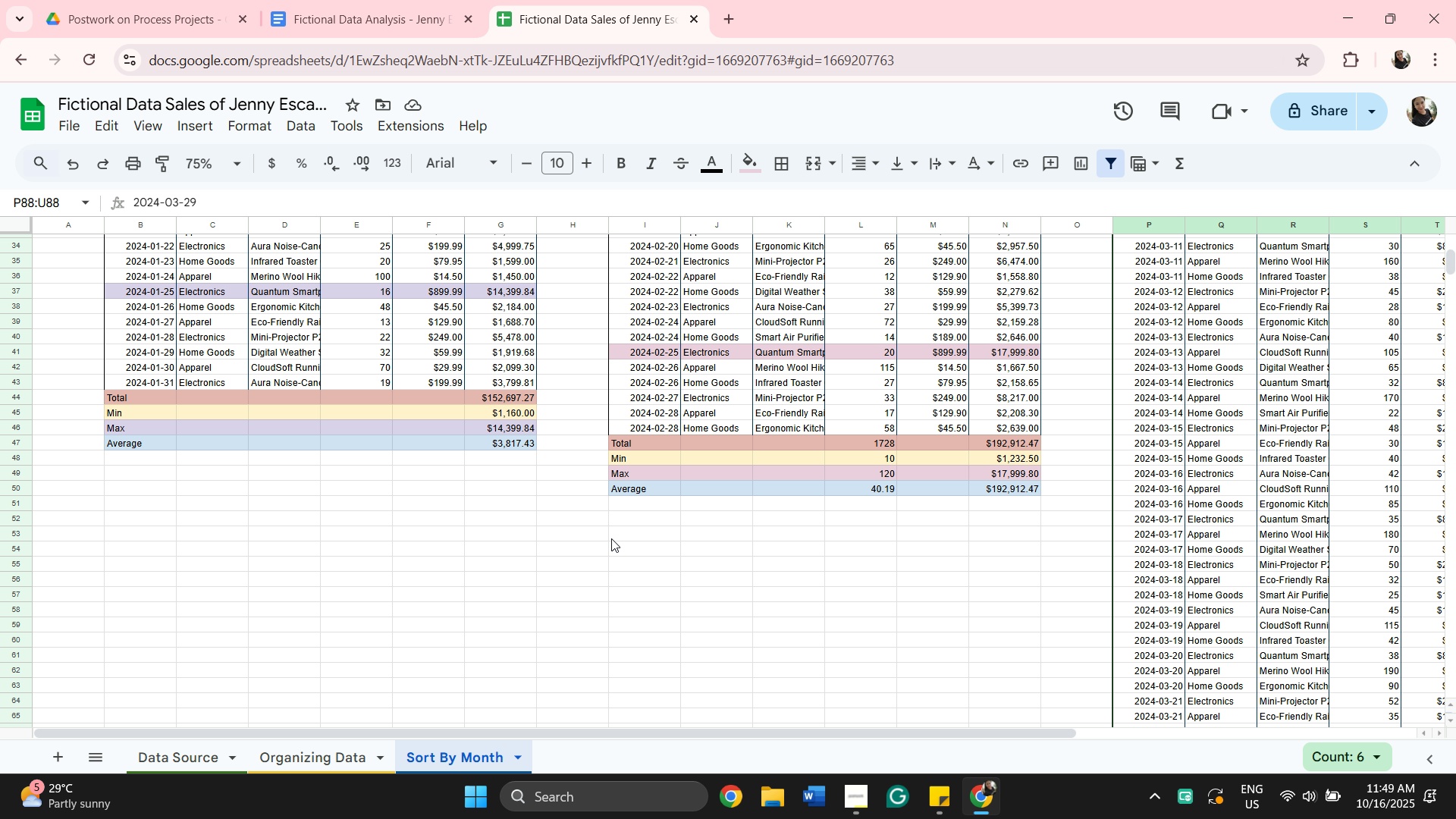 
wait(11.01)
 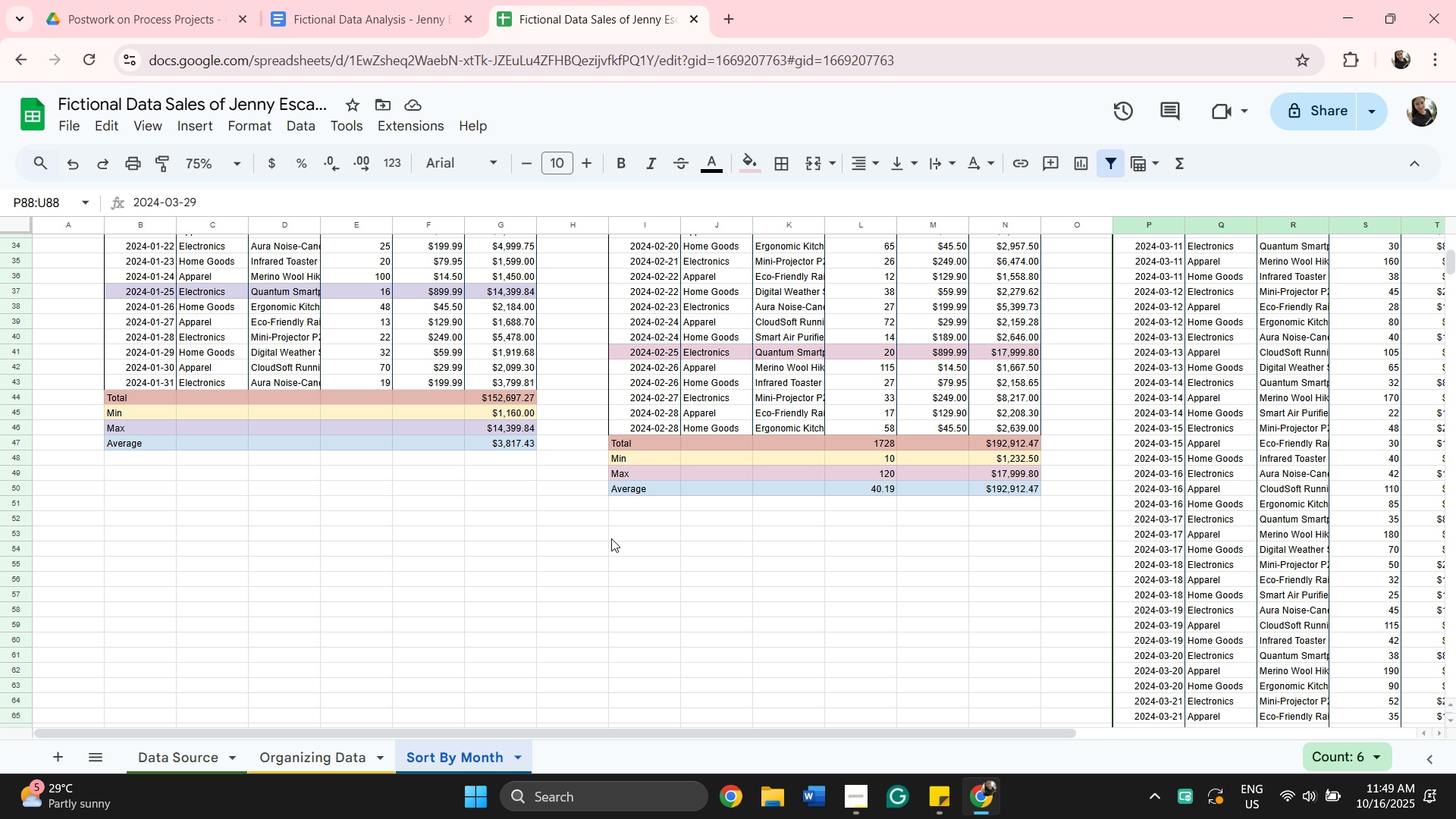 
left_click([314, 764])
 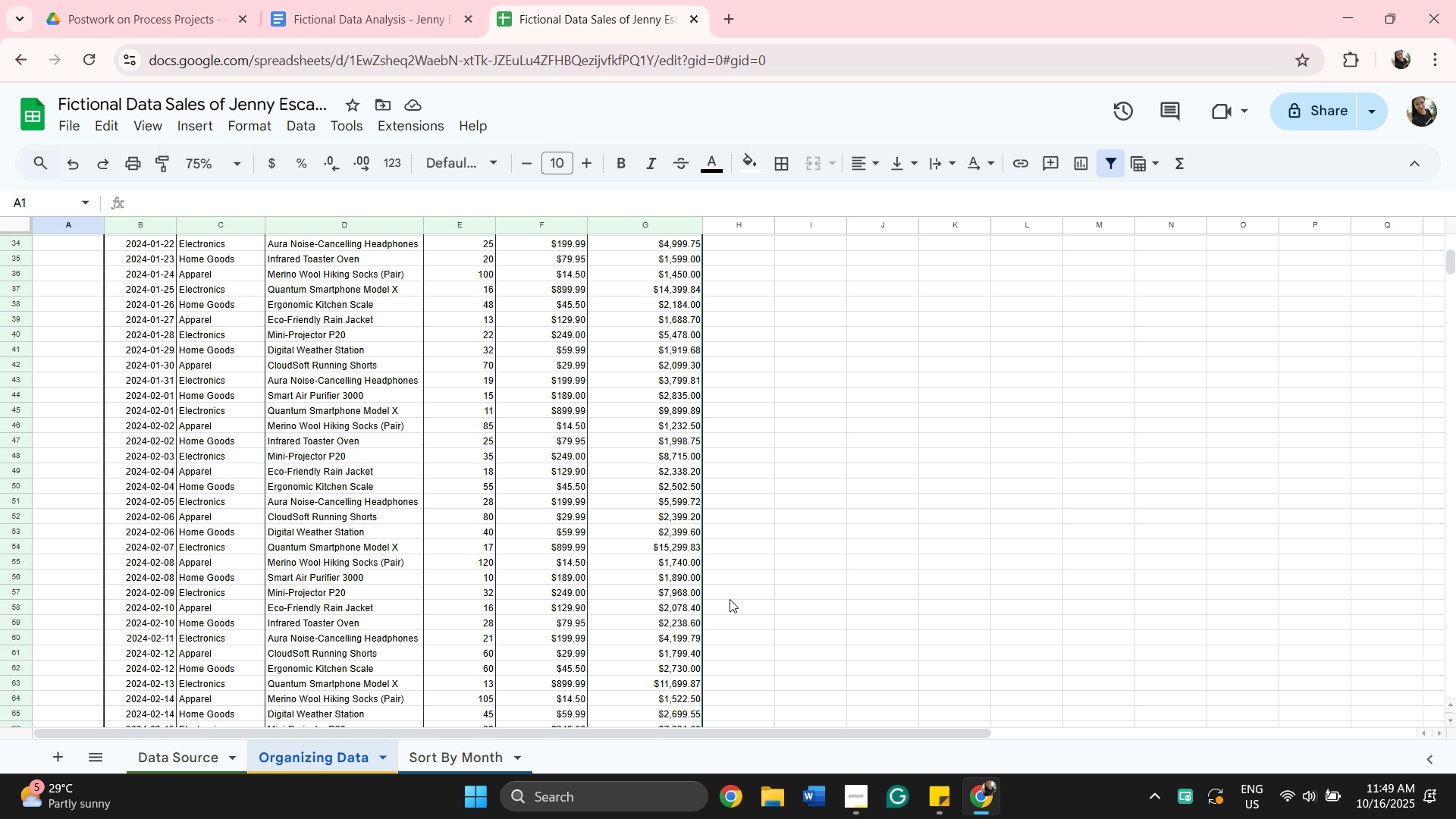 
wait(7.85)
 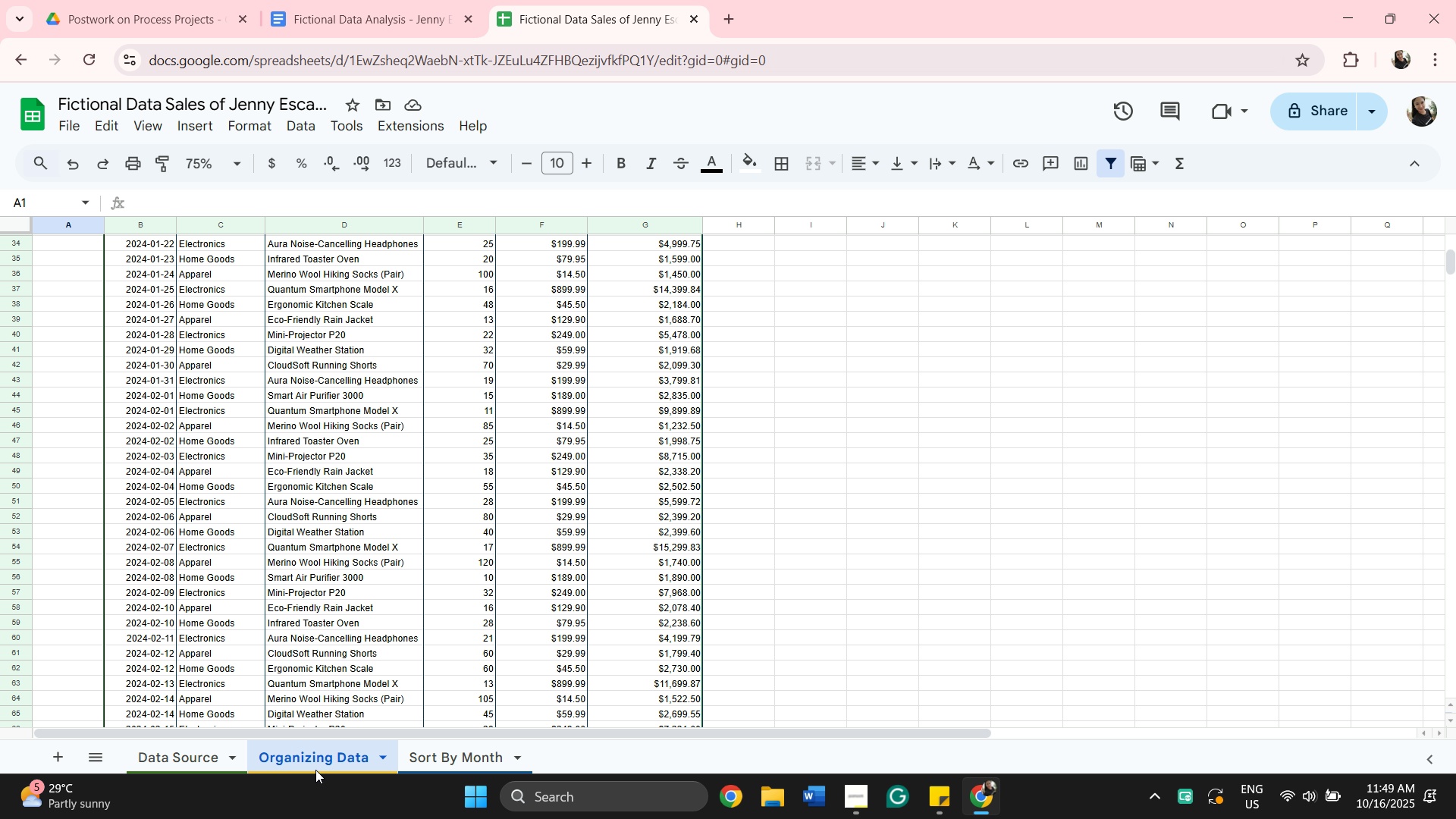 
scroll: coordinate [748, 561], scroll_direction: down, amount: 27.0
 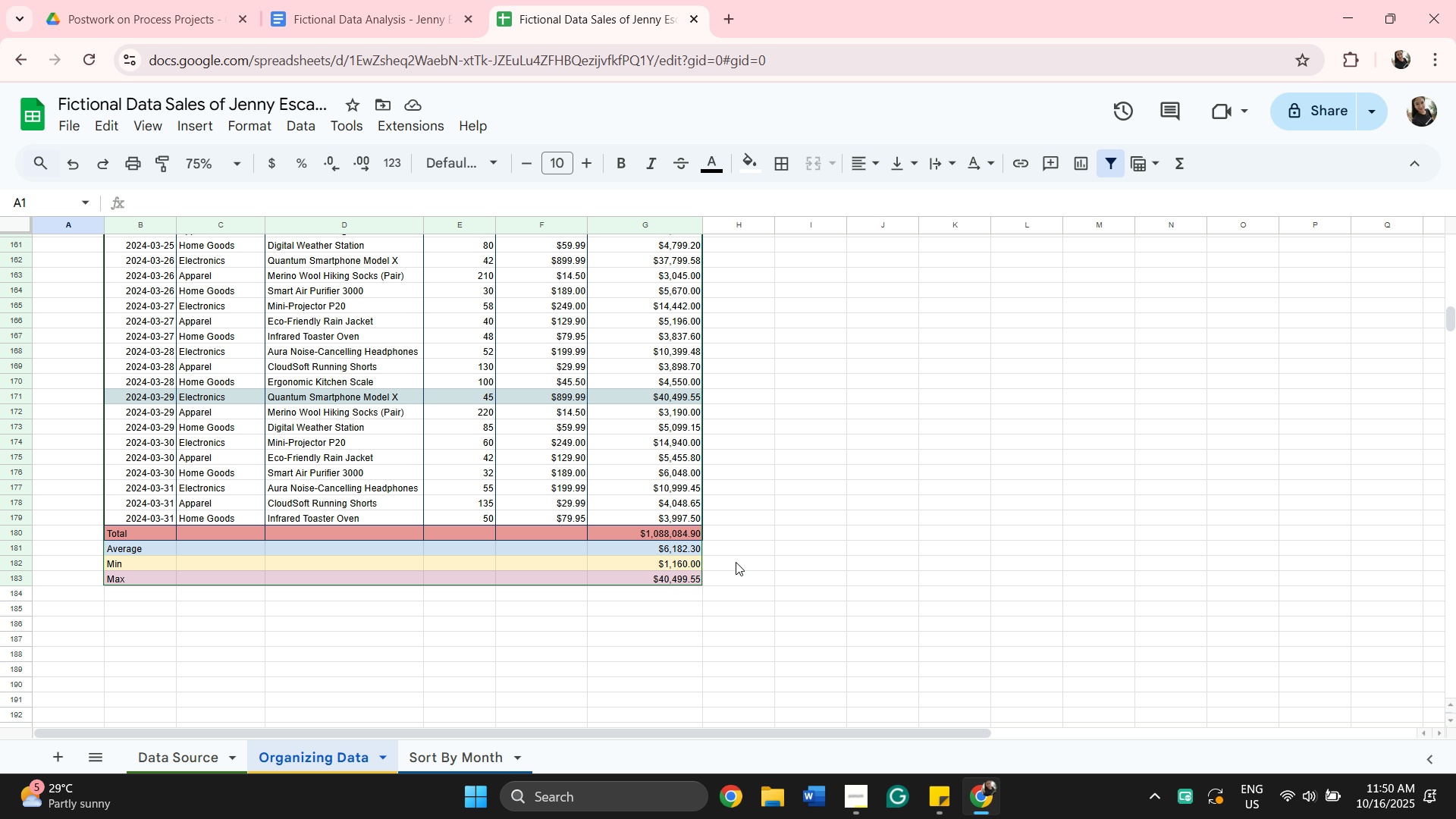 
wait(6.67)
 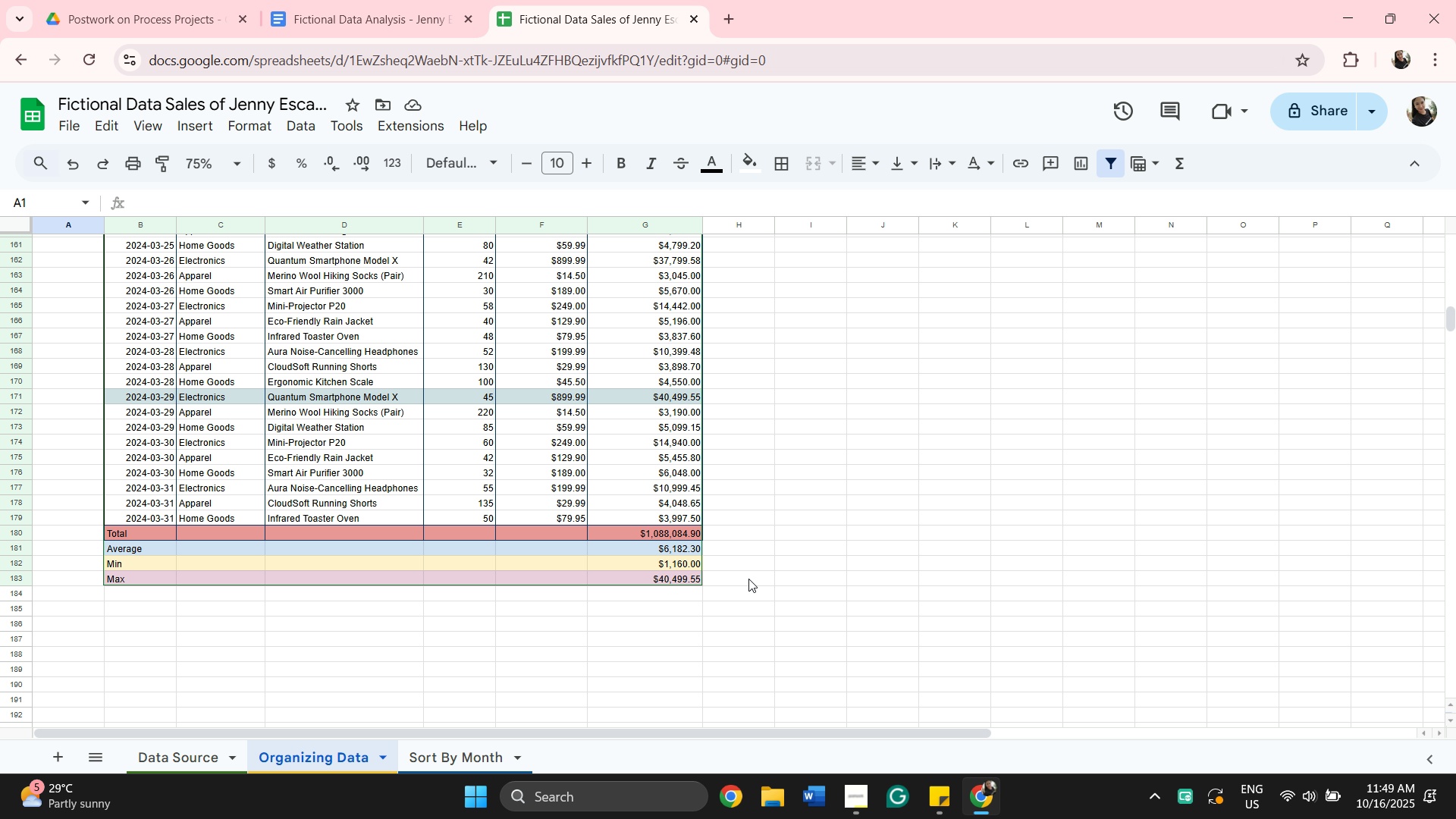 
scroll: coordinate [733, 512], scroll_direction: up, amount: 2.0
 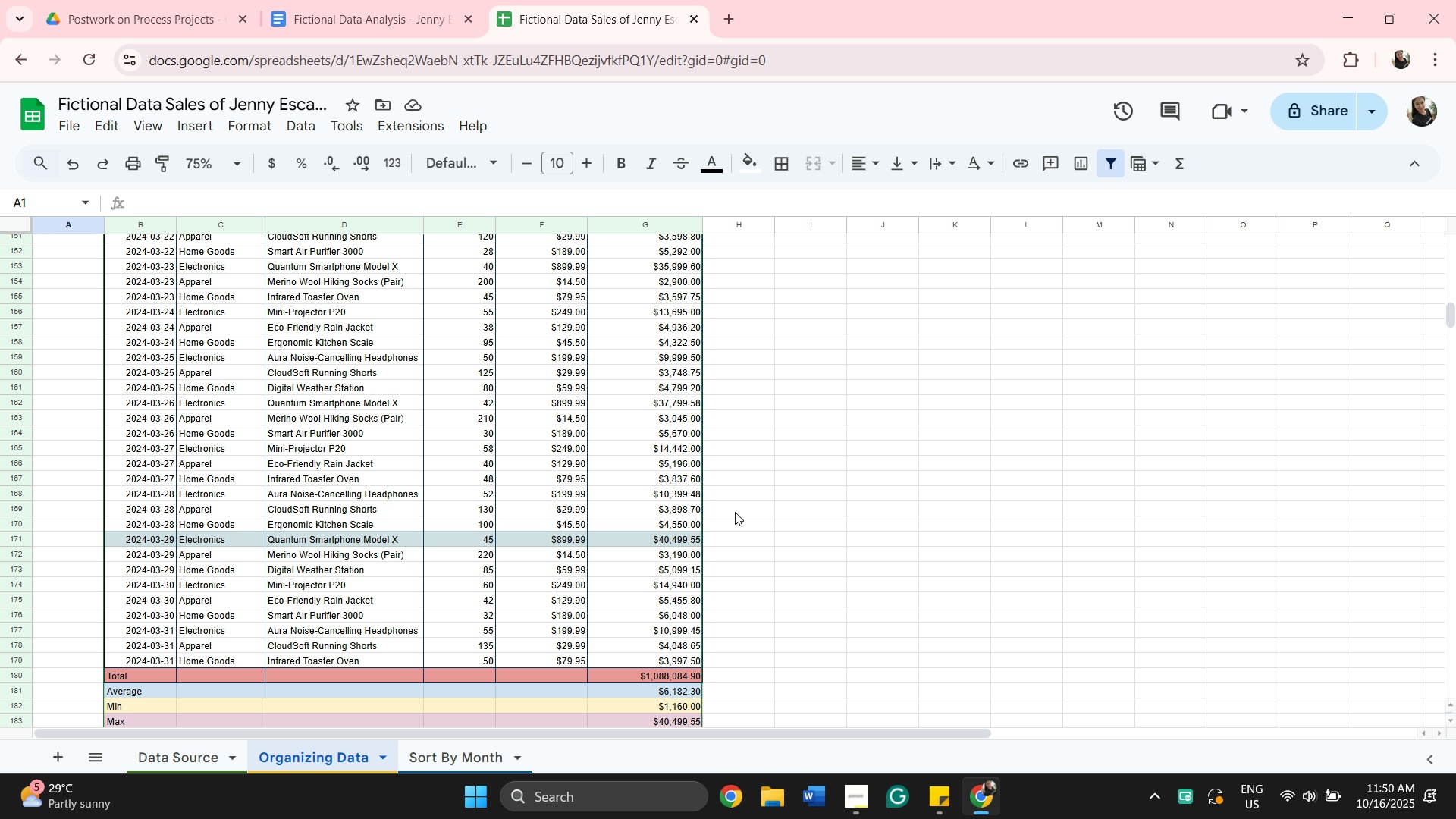 
scroll: coordinate [1388, 600], scroll_direction: down, amount: 32.0
 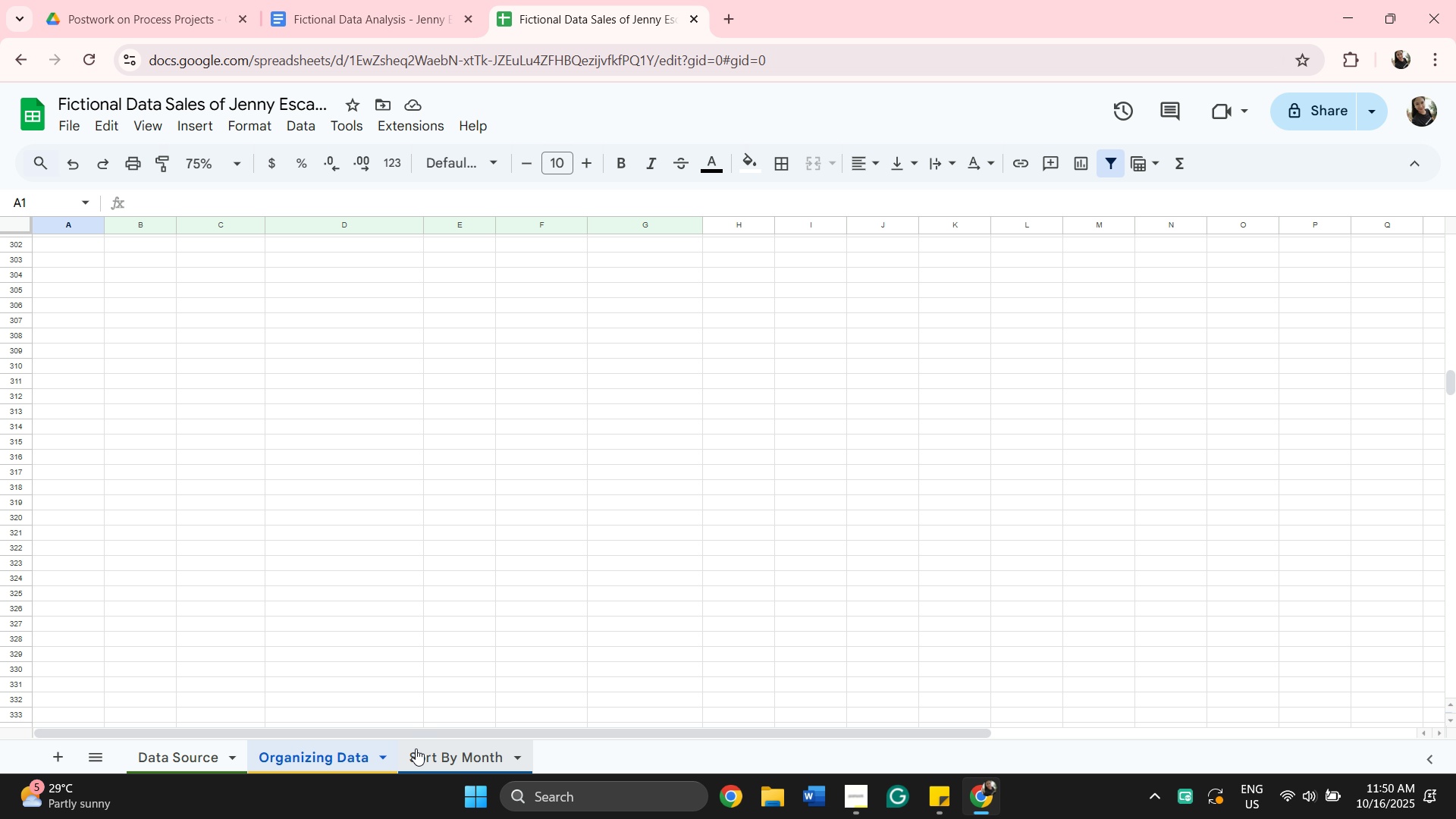 
left_click([435, 757])
 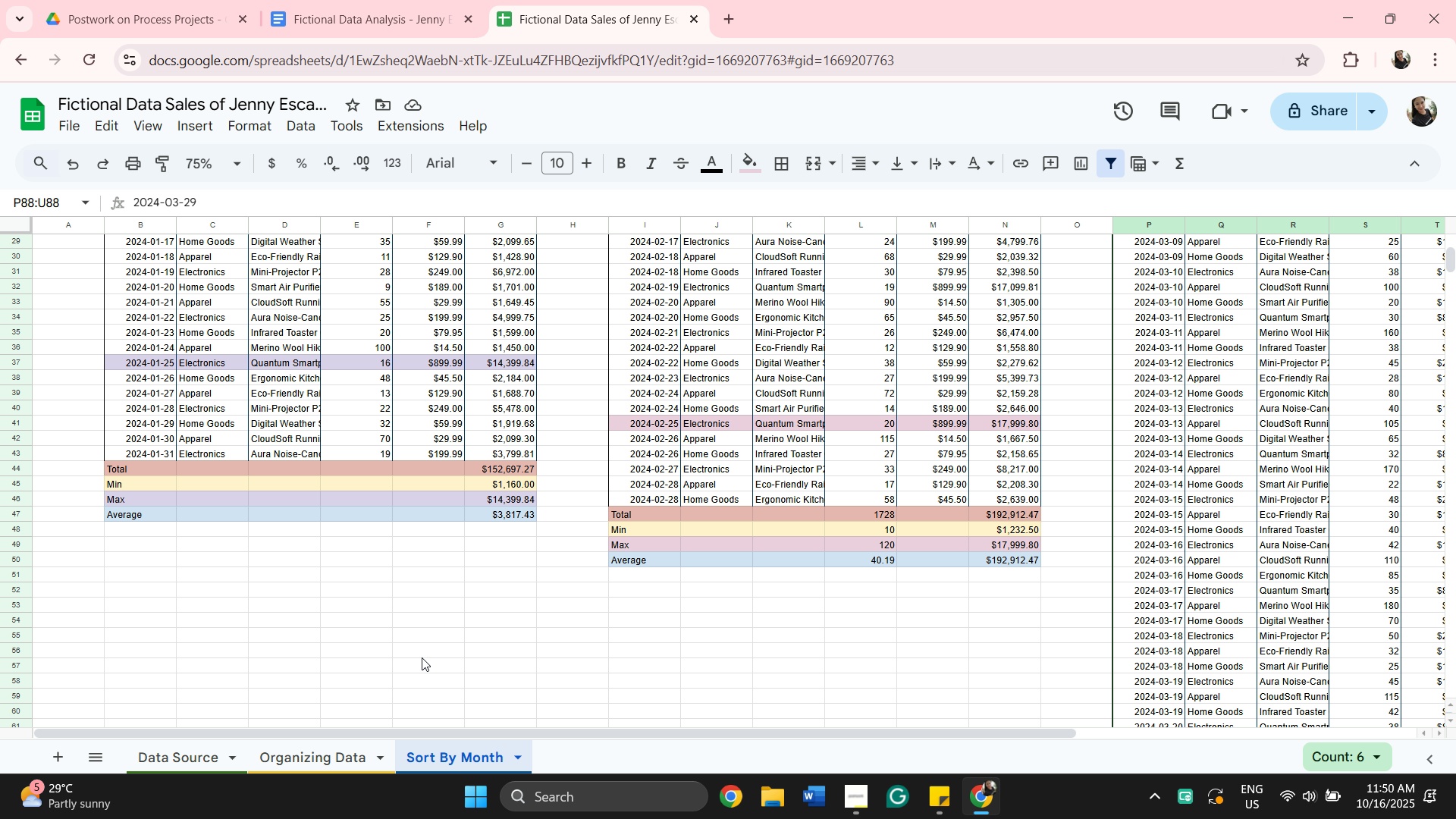 
scroll: coordinate [428, 613], scroll_direction: up, amount: 9.0
 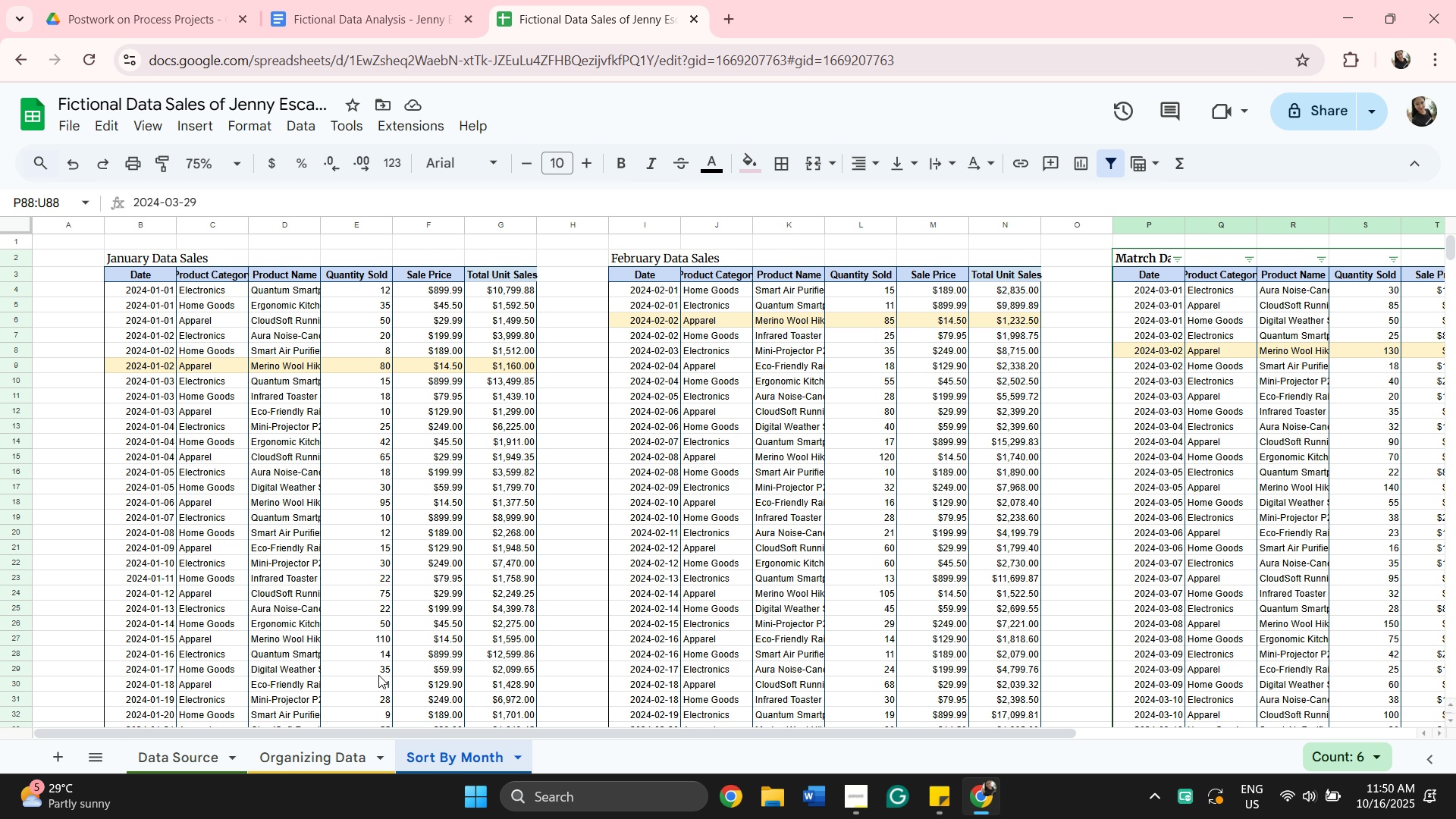 
scroll: coordinate [396, 667], scroll_direction: down, amount: 8.0
 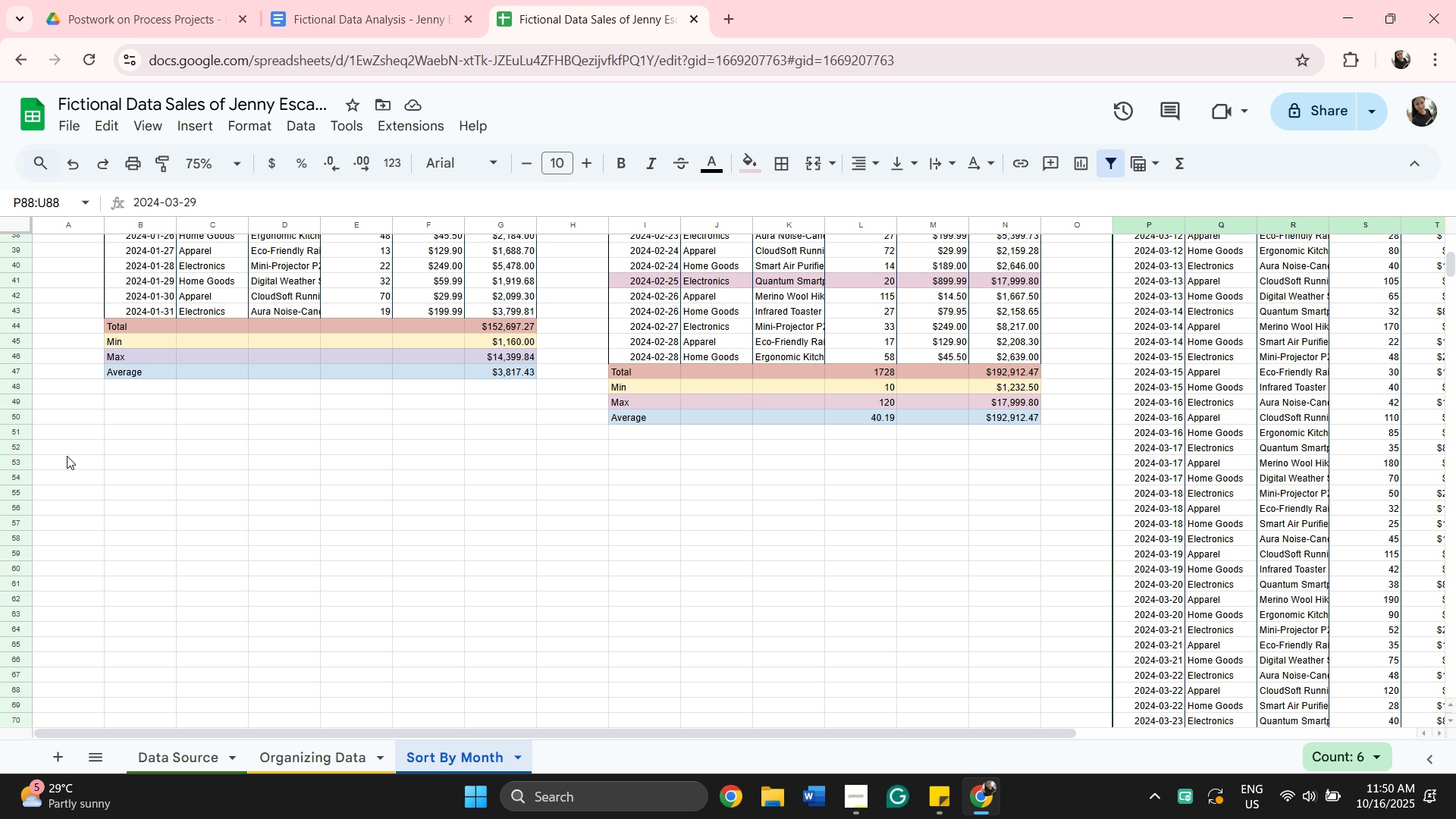 
left_click([65, 450])
 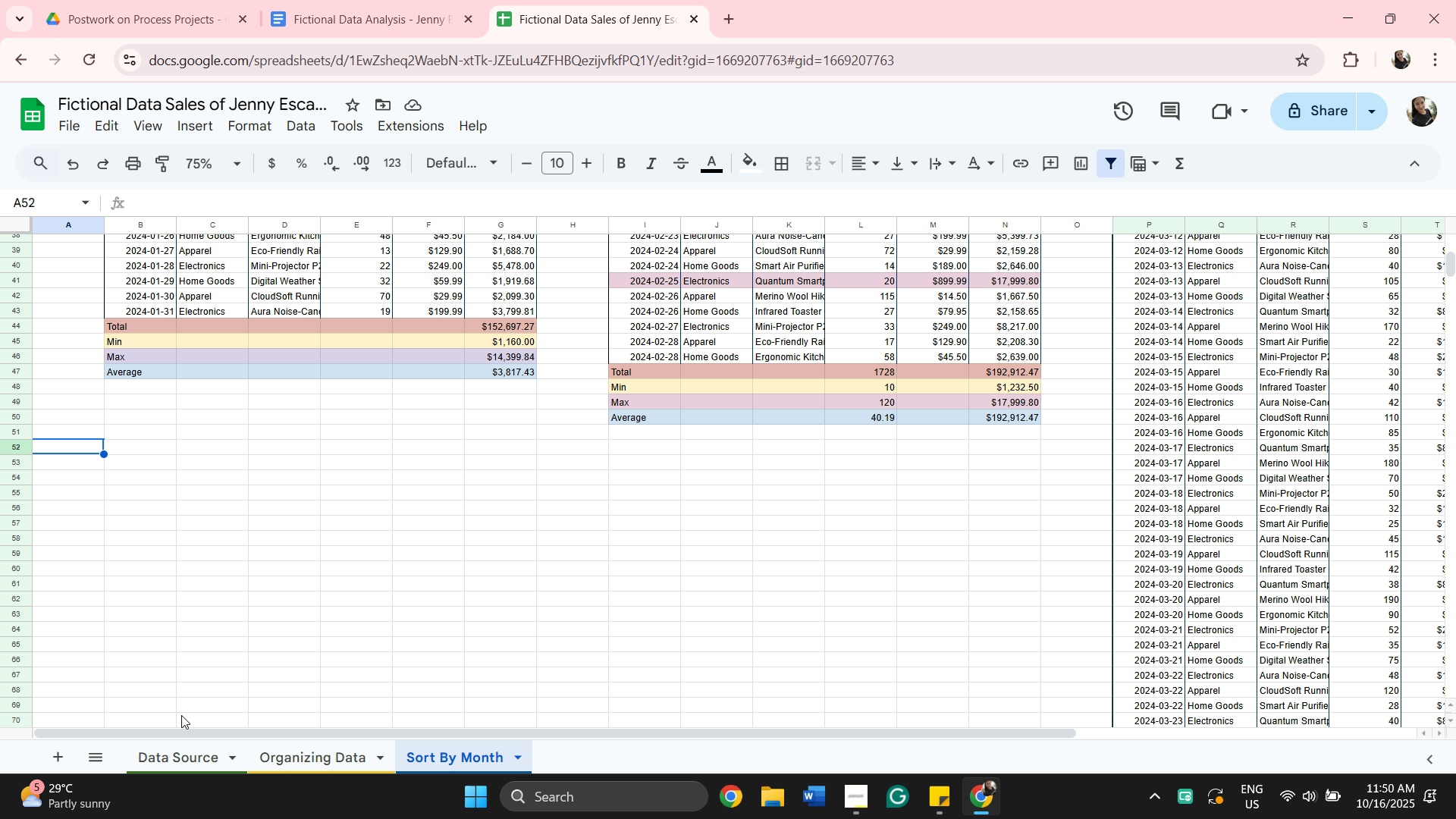 
mouse_move([206, 728])
 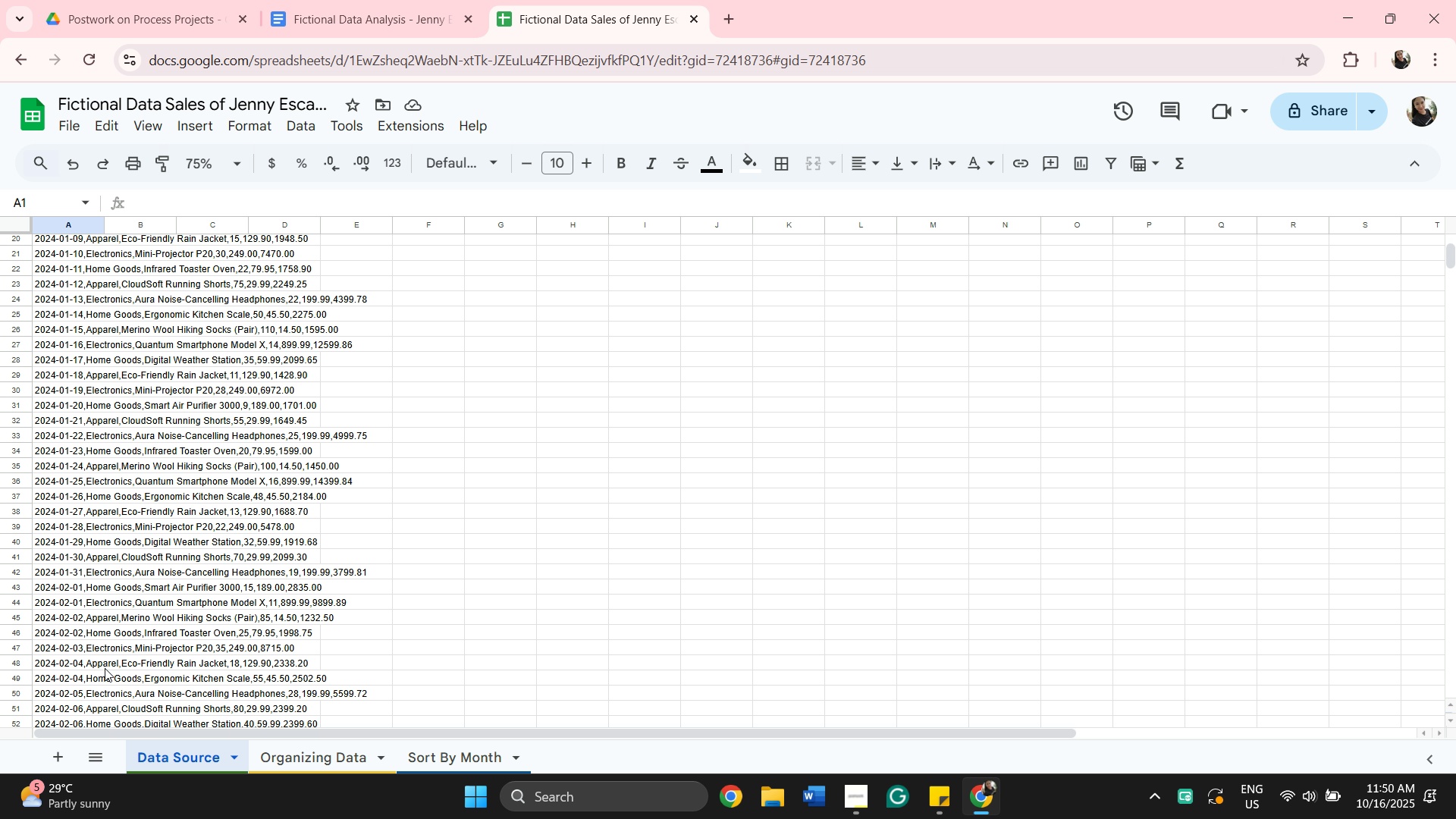 
scroll: coordinate [102, 667], scroll_direction: down, amount: 4.0
 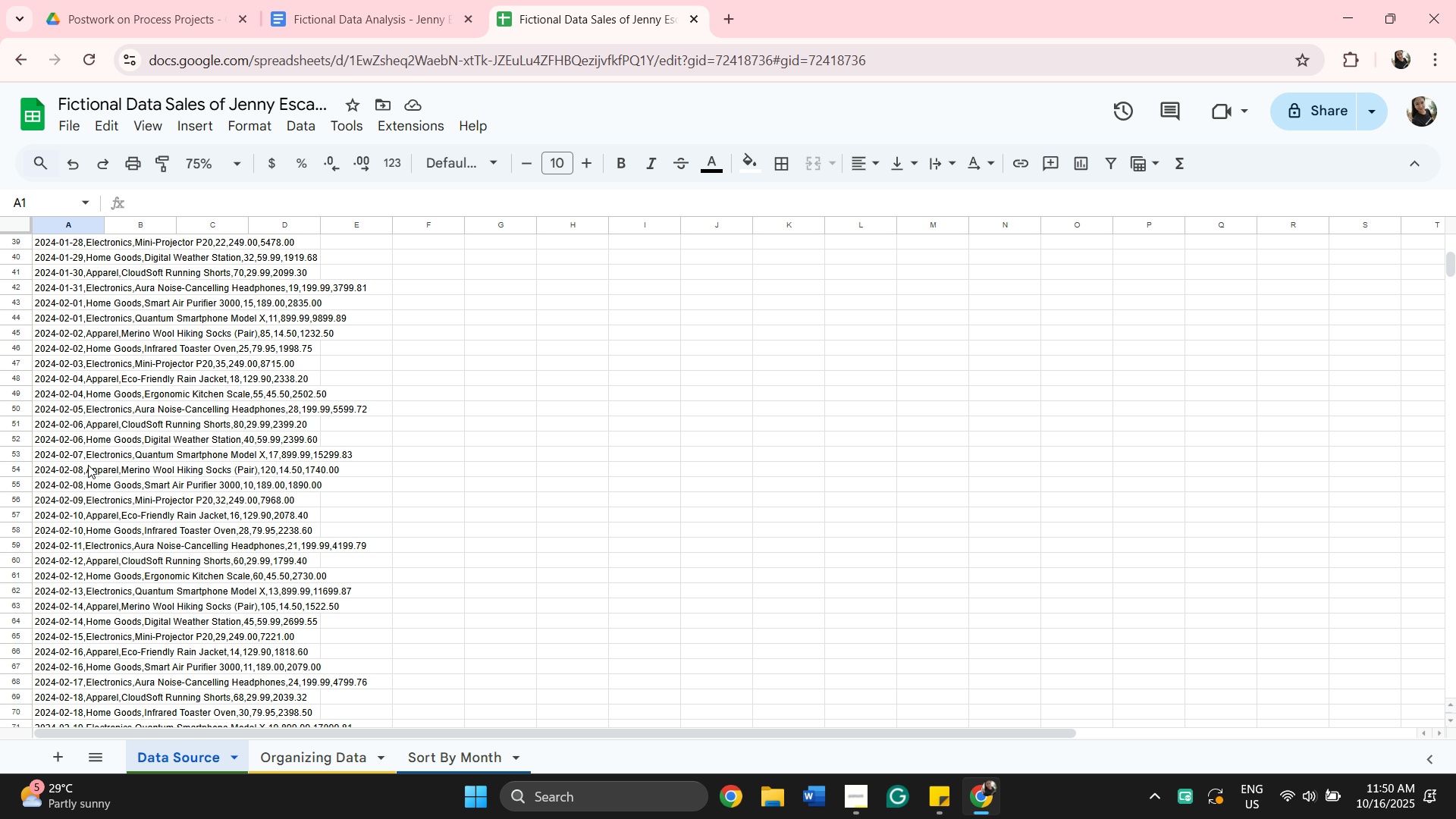 
scroll: coordinate [269, 557], scroll_direction: up, amount: 20.0
 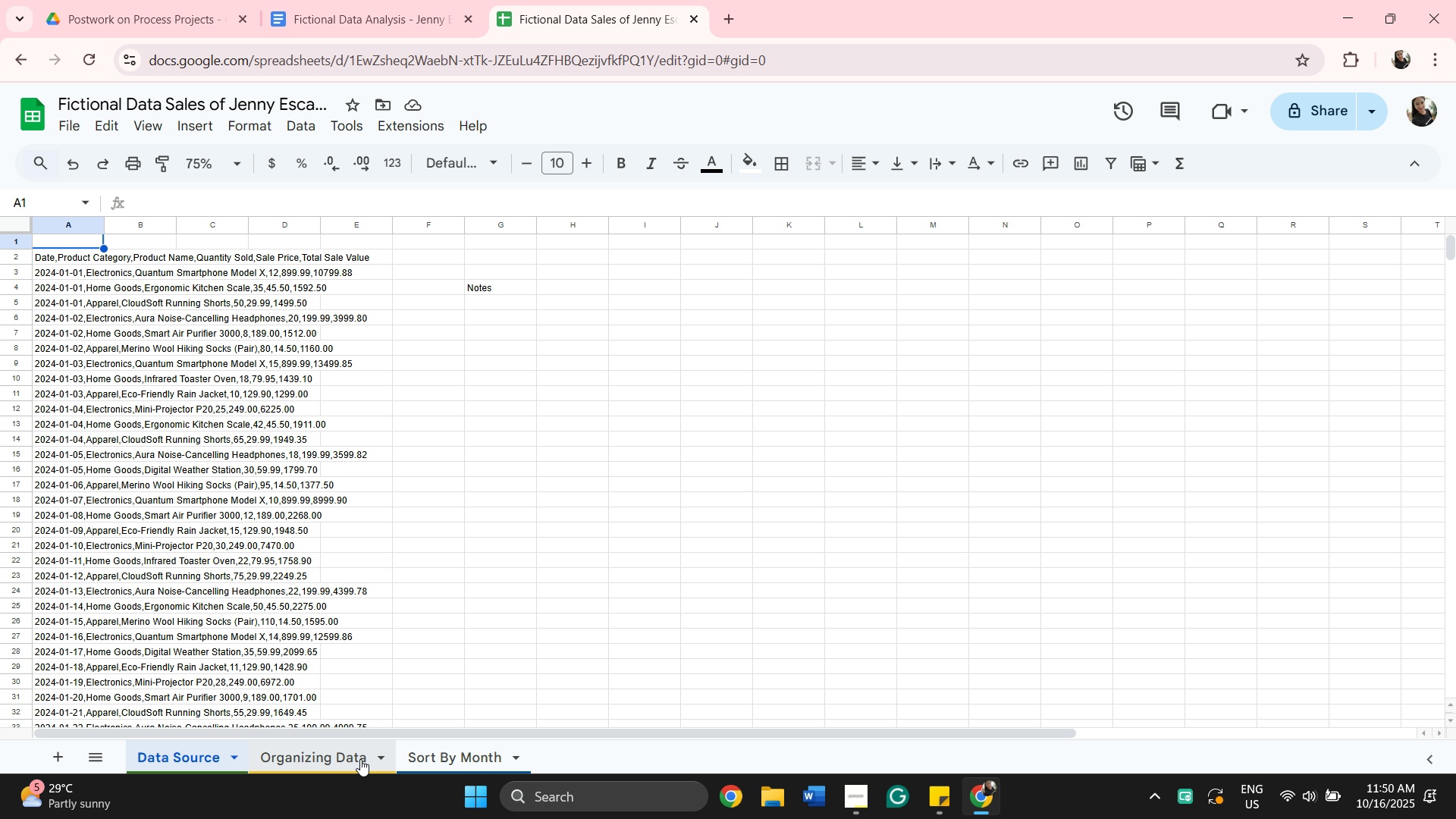 
left_click([360, 759])
 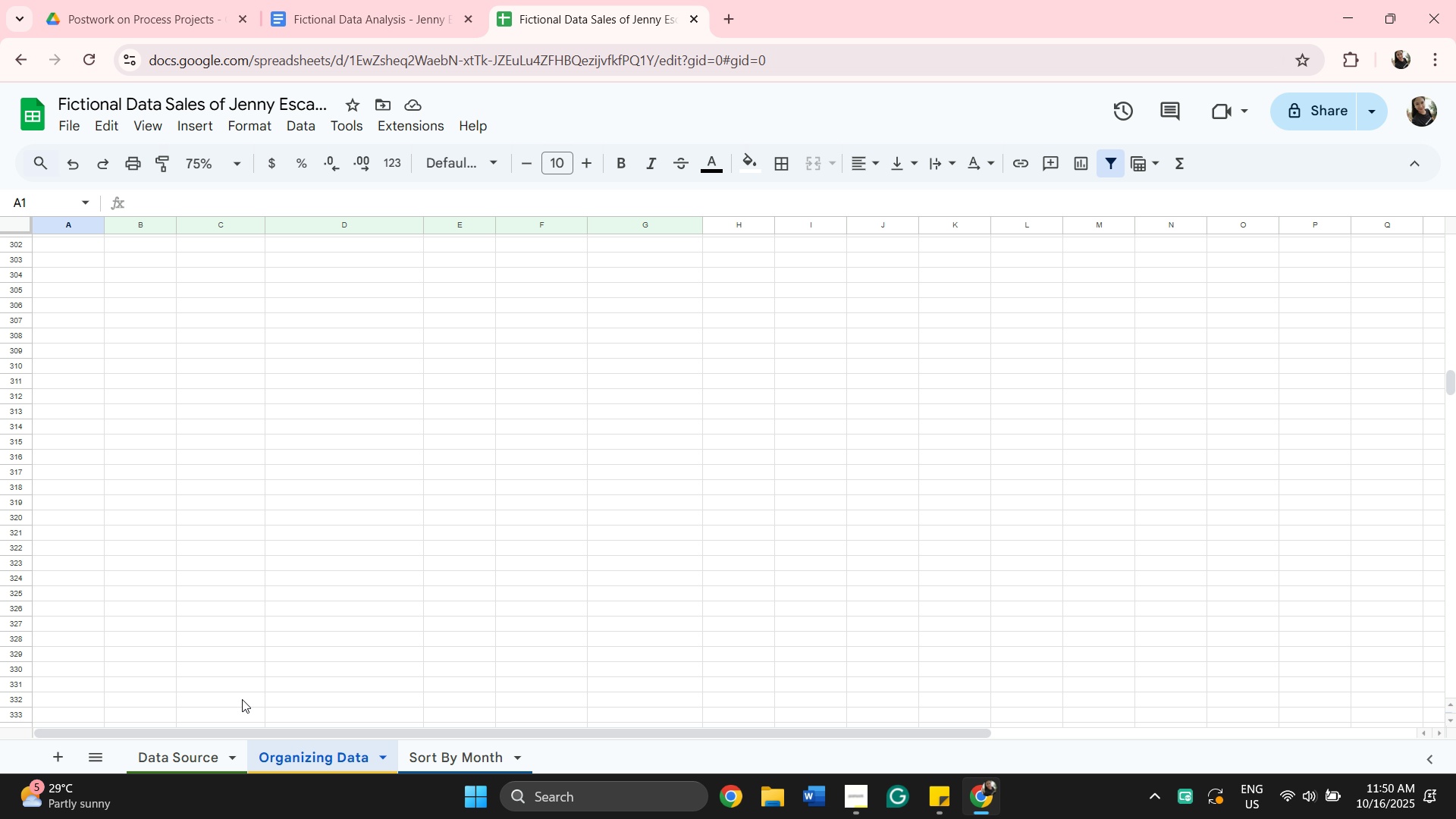 
scroll: coordinate [310, 584], scroll_direction: up, amount: 63.0
 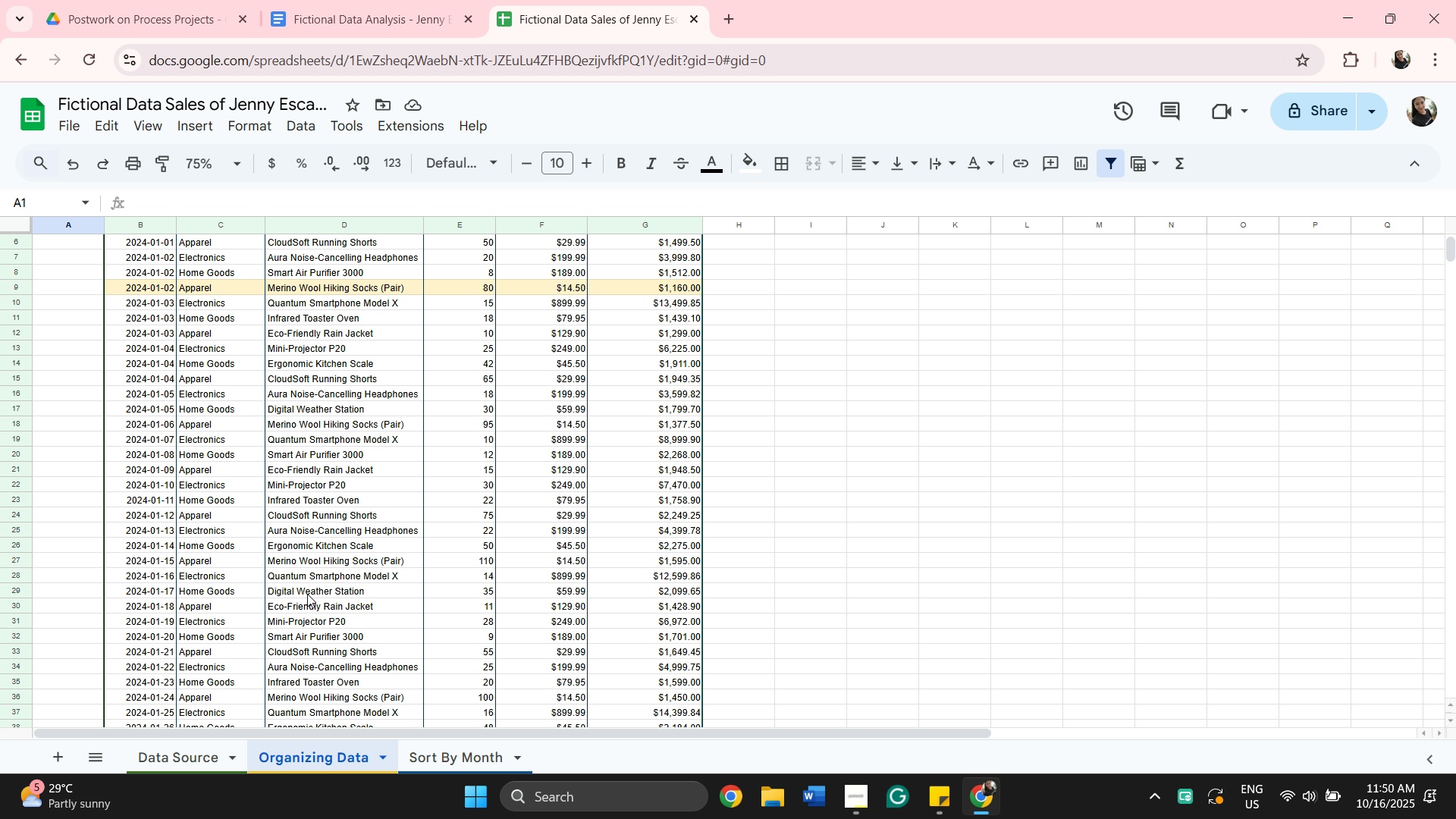 
wait(12.52)
 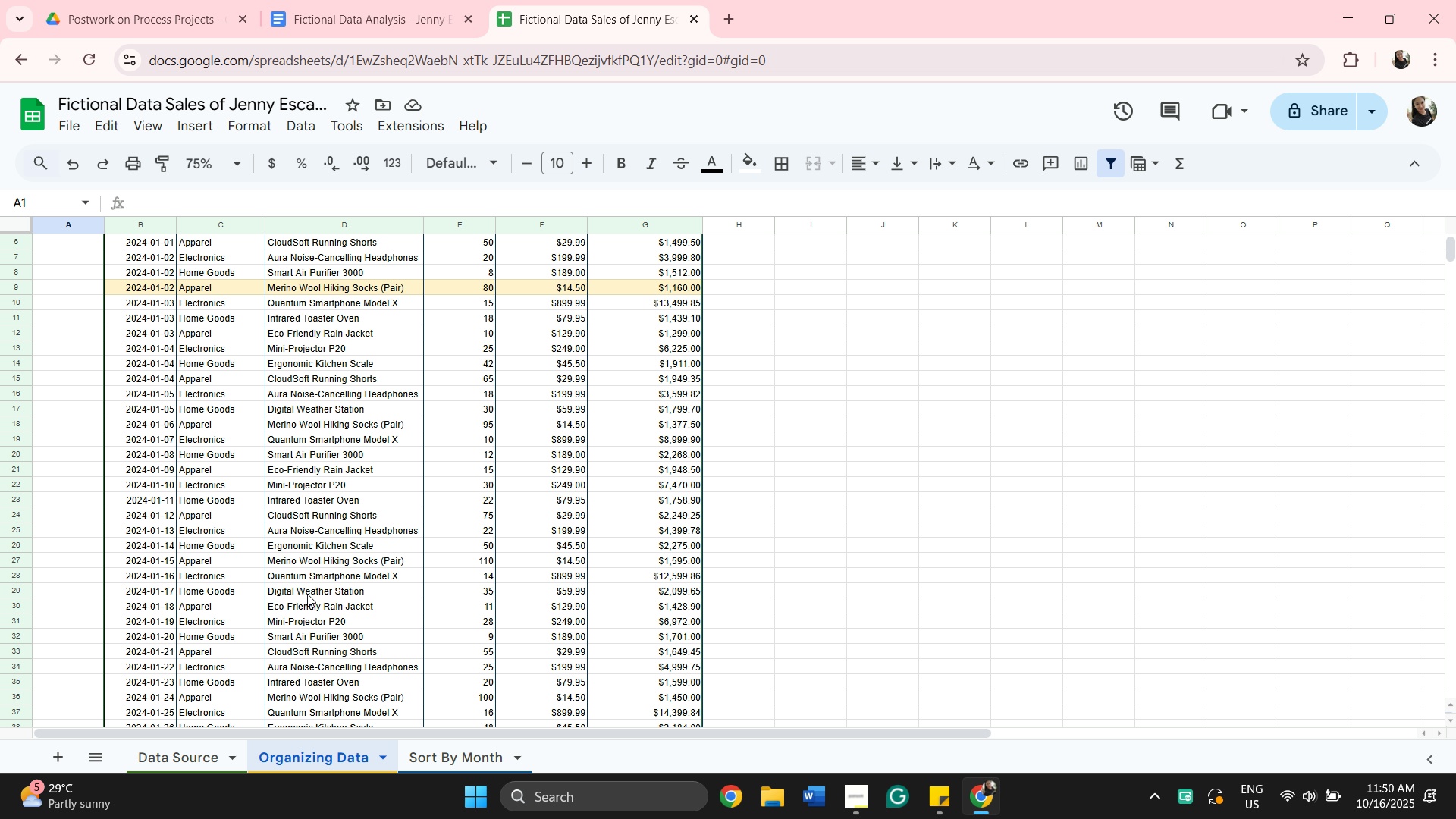 
scroll: coordinate [425, 477], scroll_direction: up, amount: 1.0
 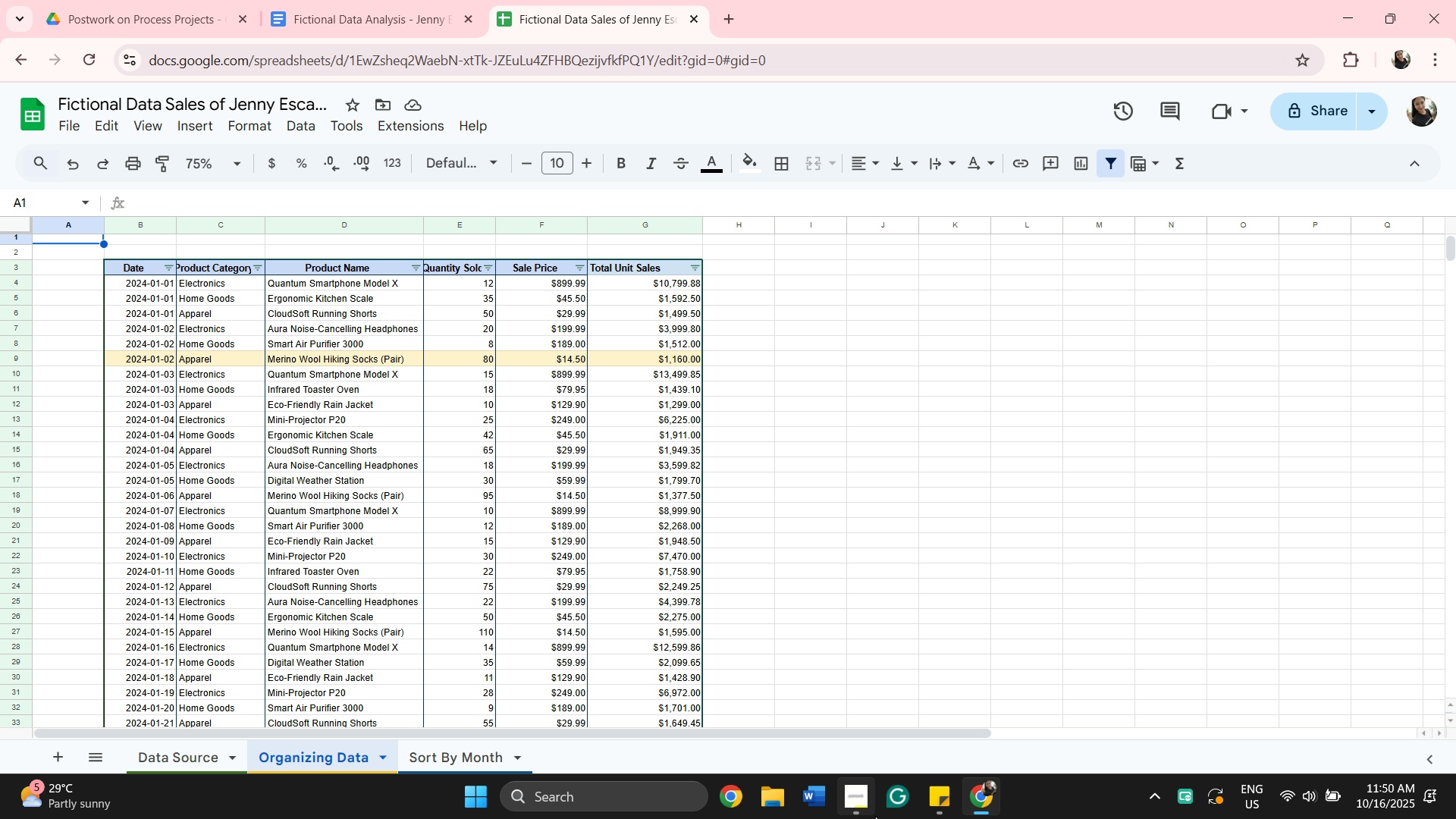 
wait(7.48)
 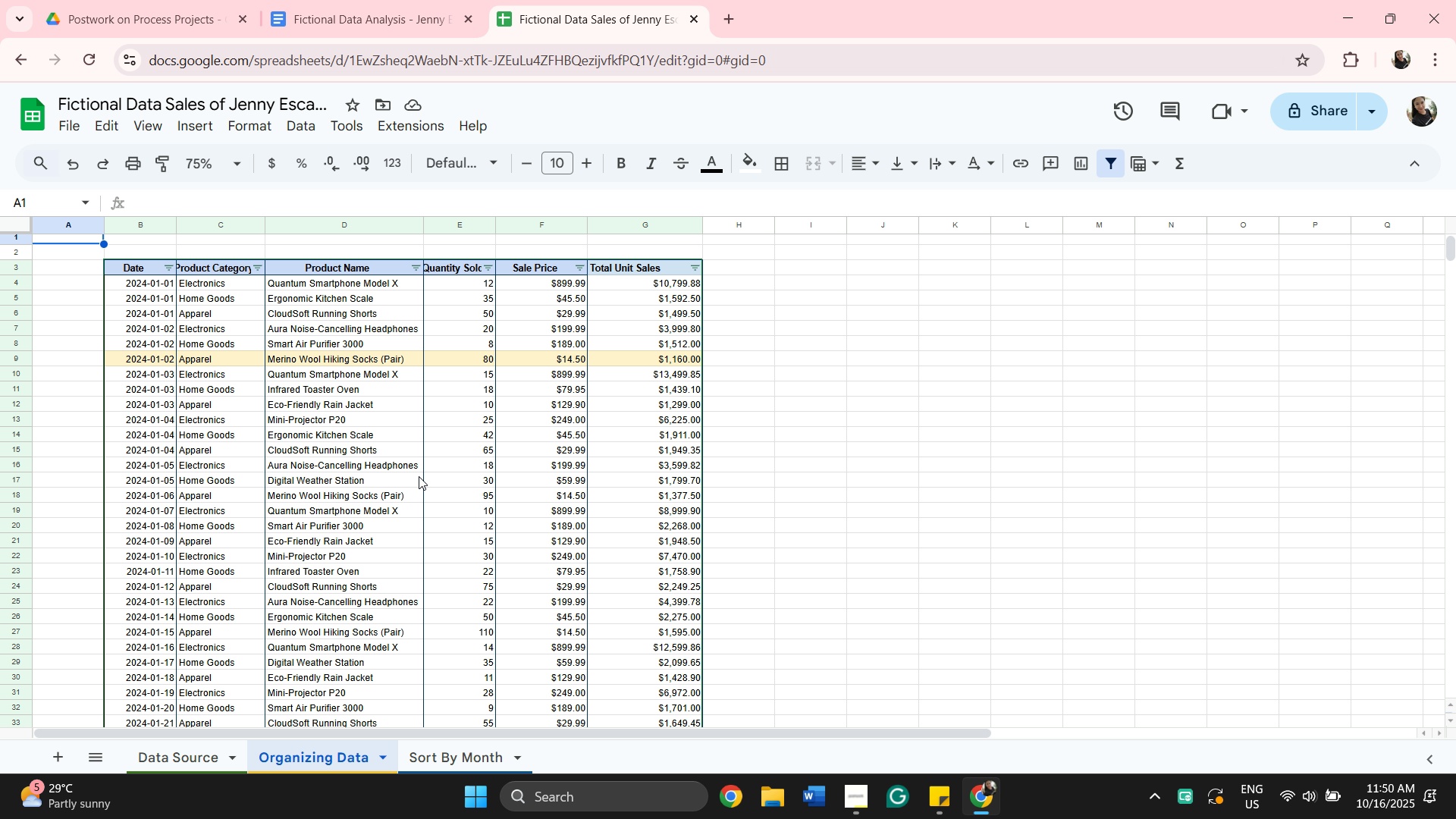 
left_click([475, 757])
 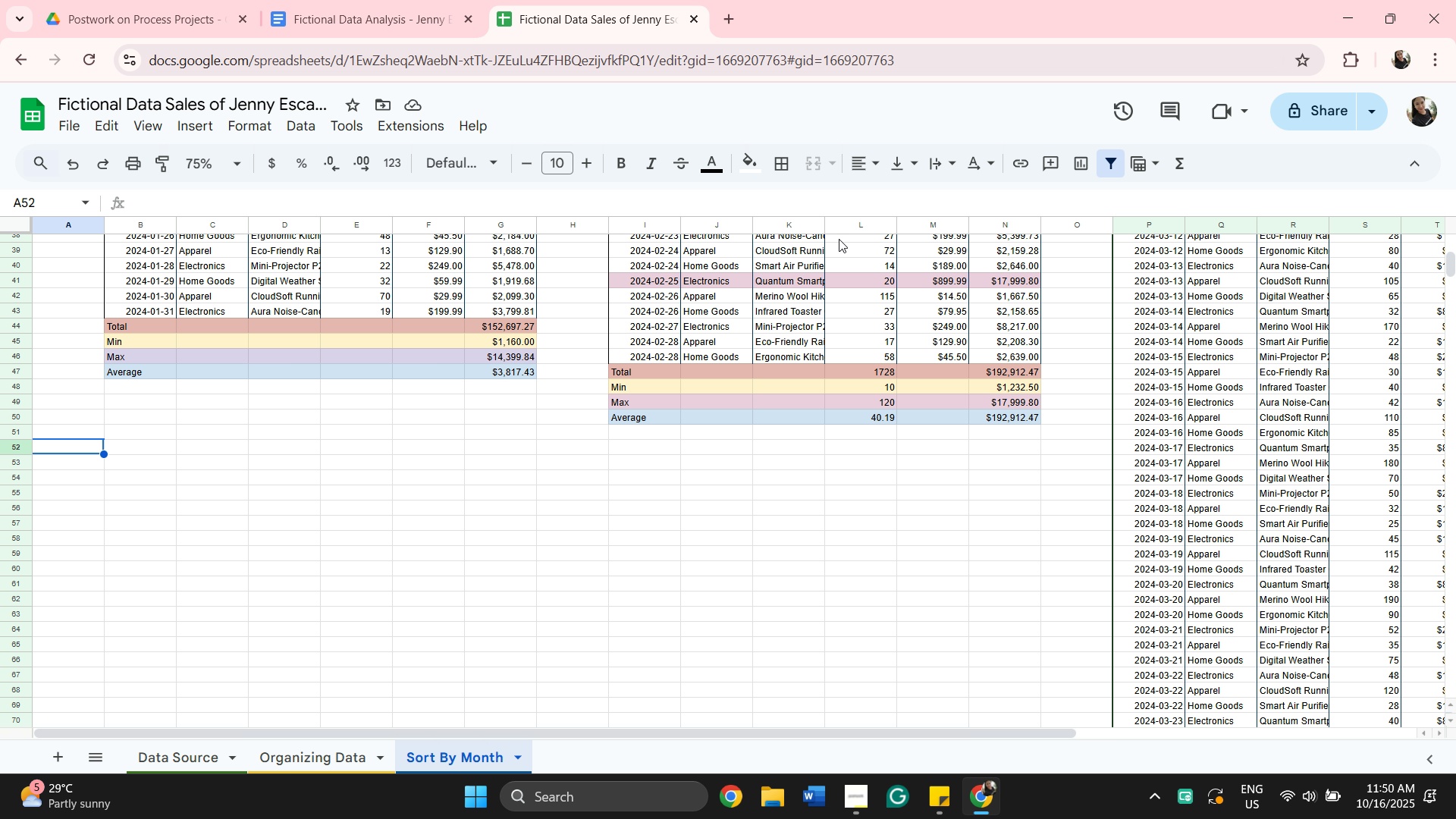 
scroll: coordinate [987, 394], scroll_direction: up, amount: 10.0
 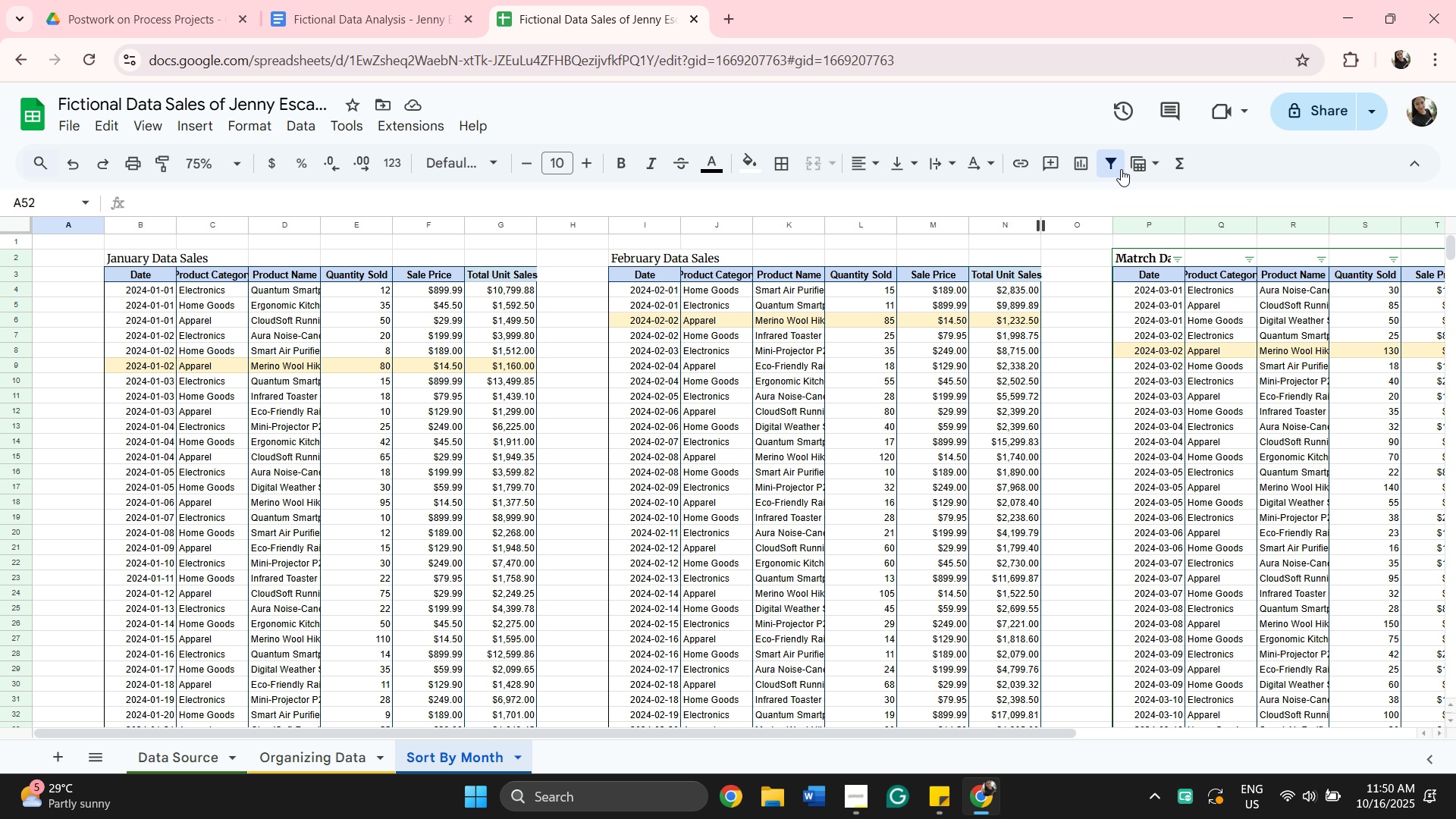 
left_click([1120, 168])
 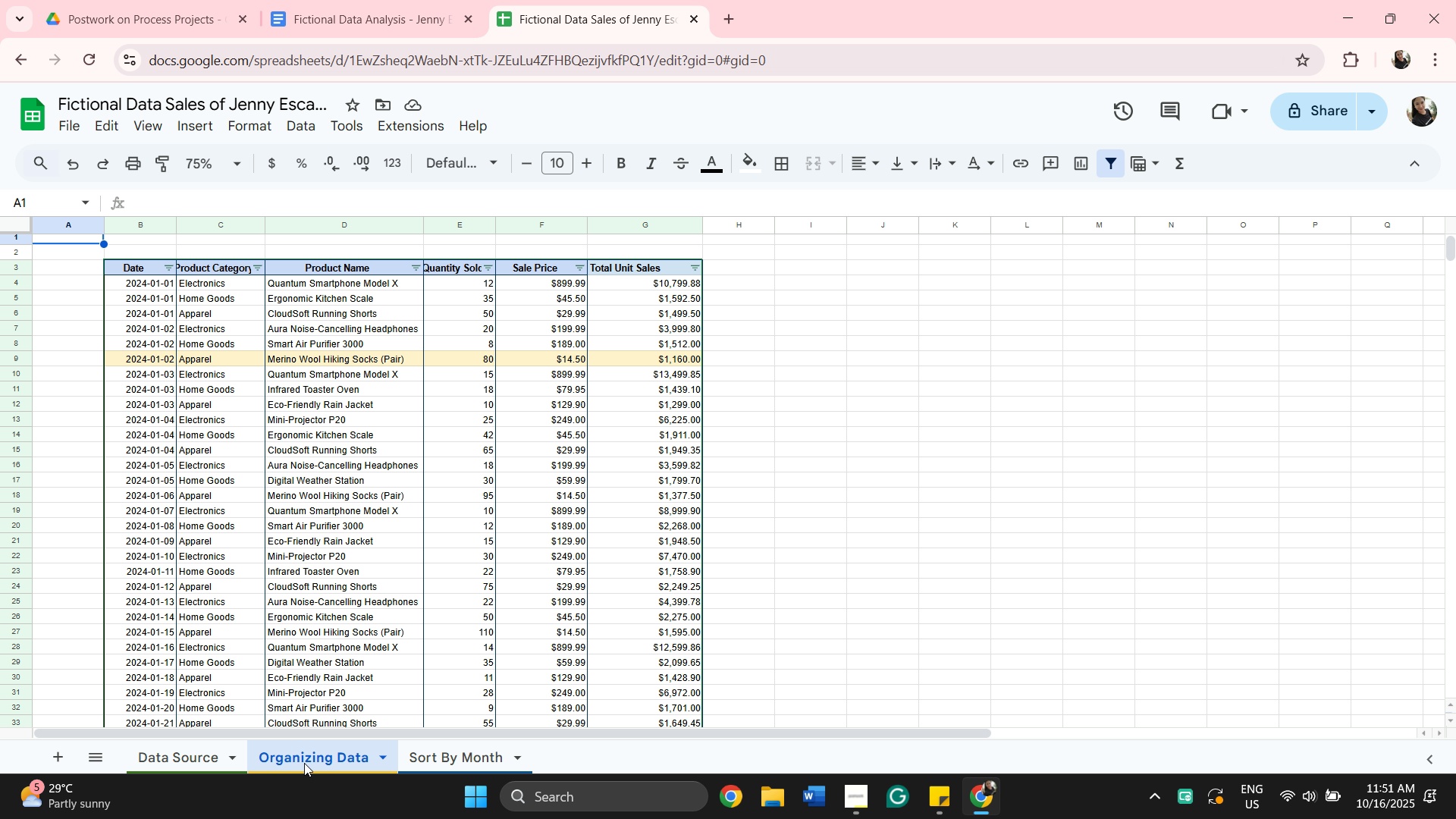 
wait(11.36)
 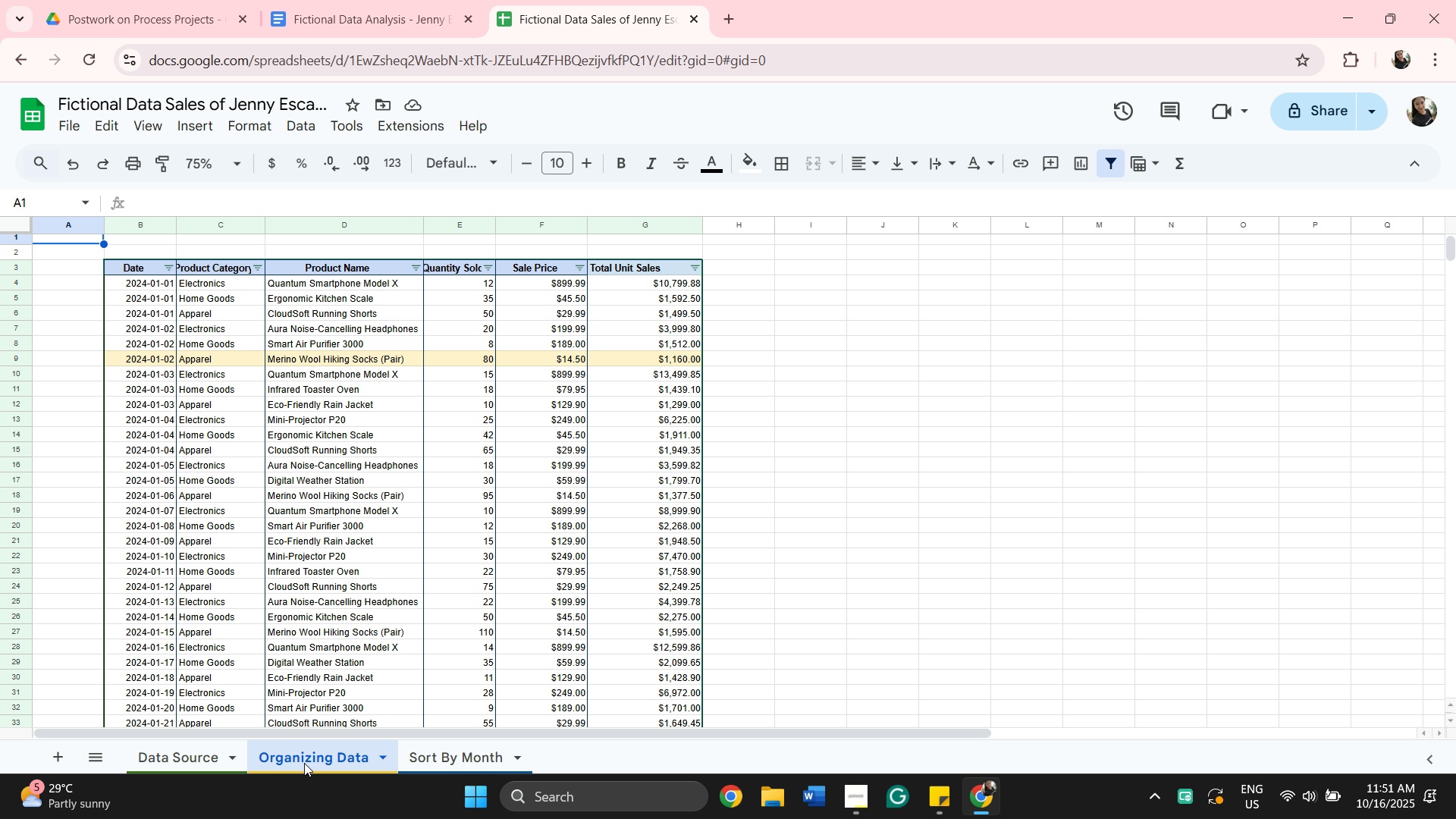 
left_click([162, 266])
 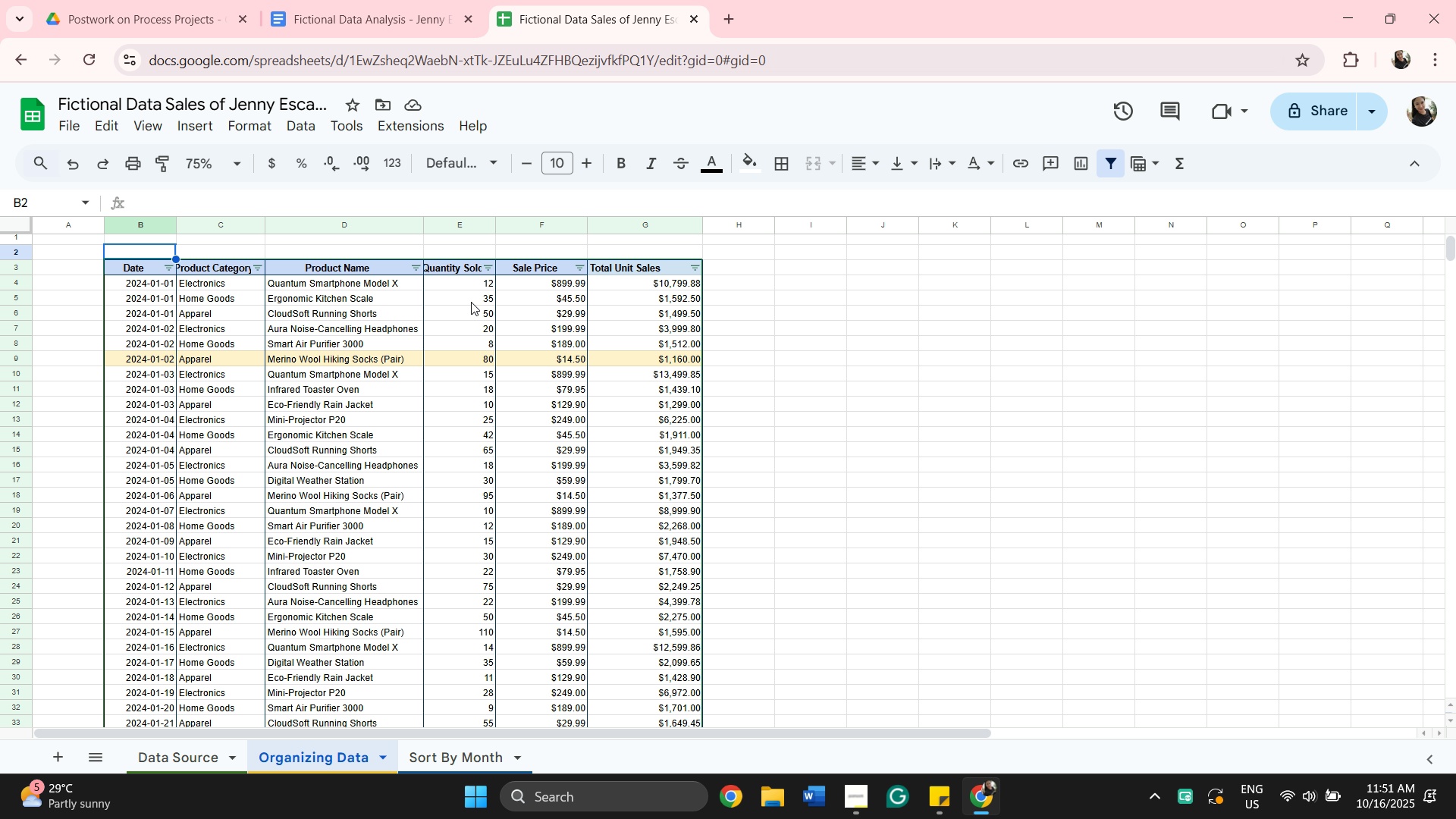 
wait(15.43)
 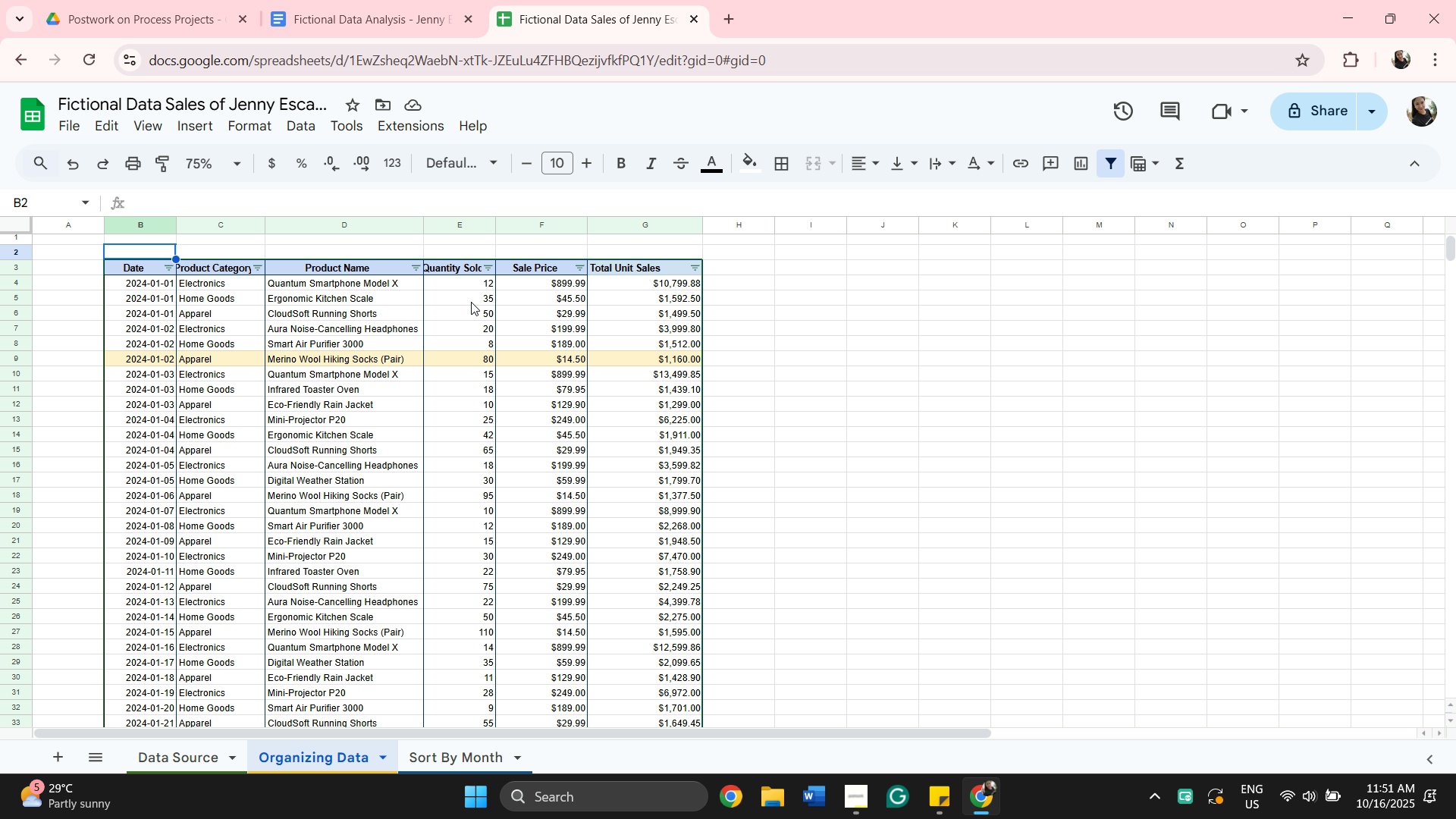 
mouse_move([188, 287])
 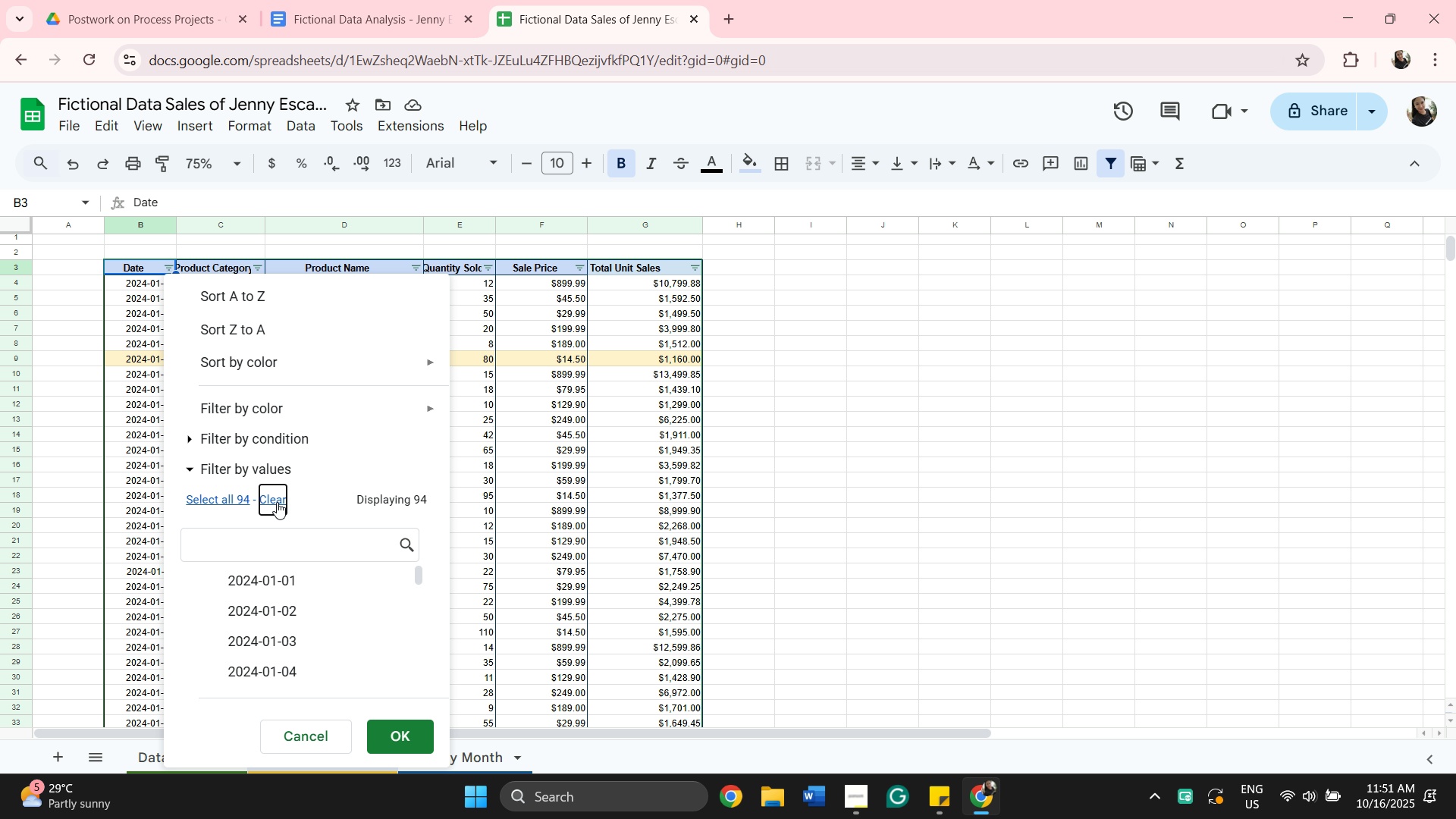 
wait(5.84)
 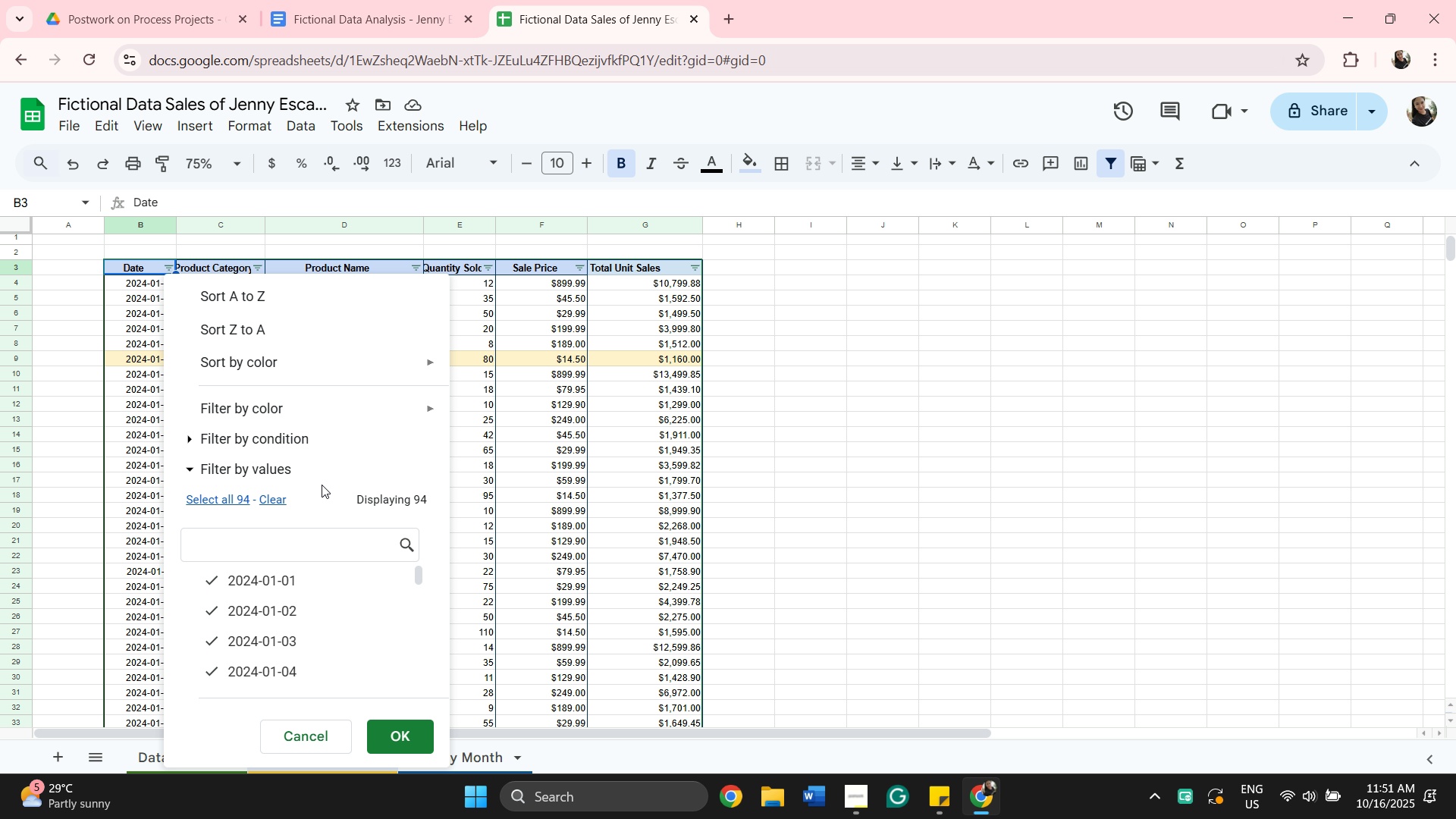 
type(2024)
 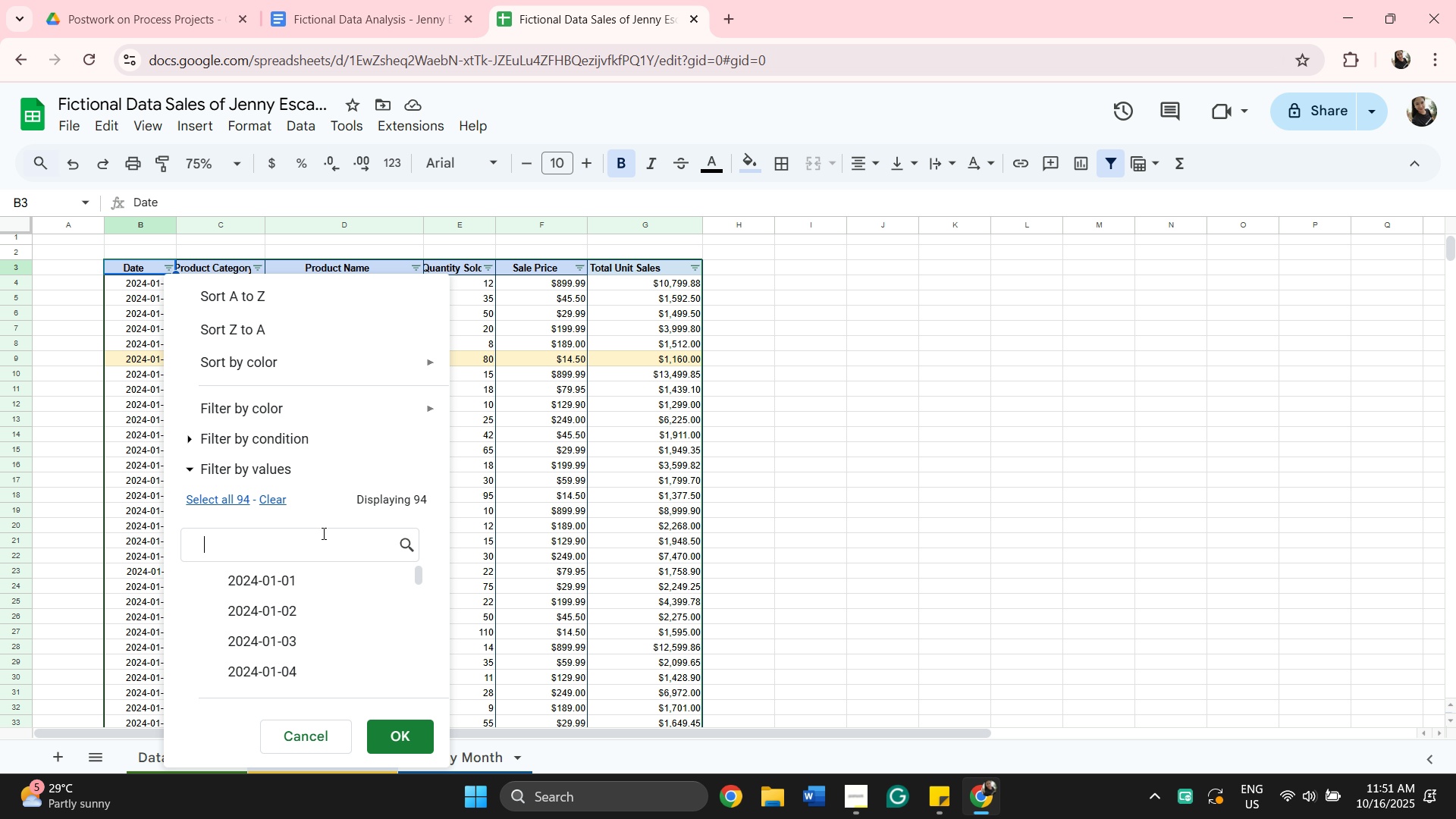 
wait(6.65)
 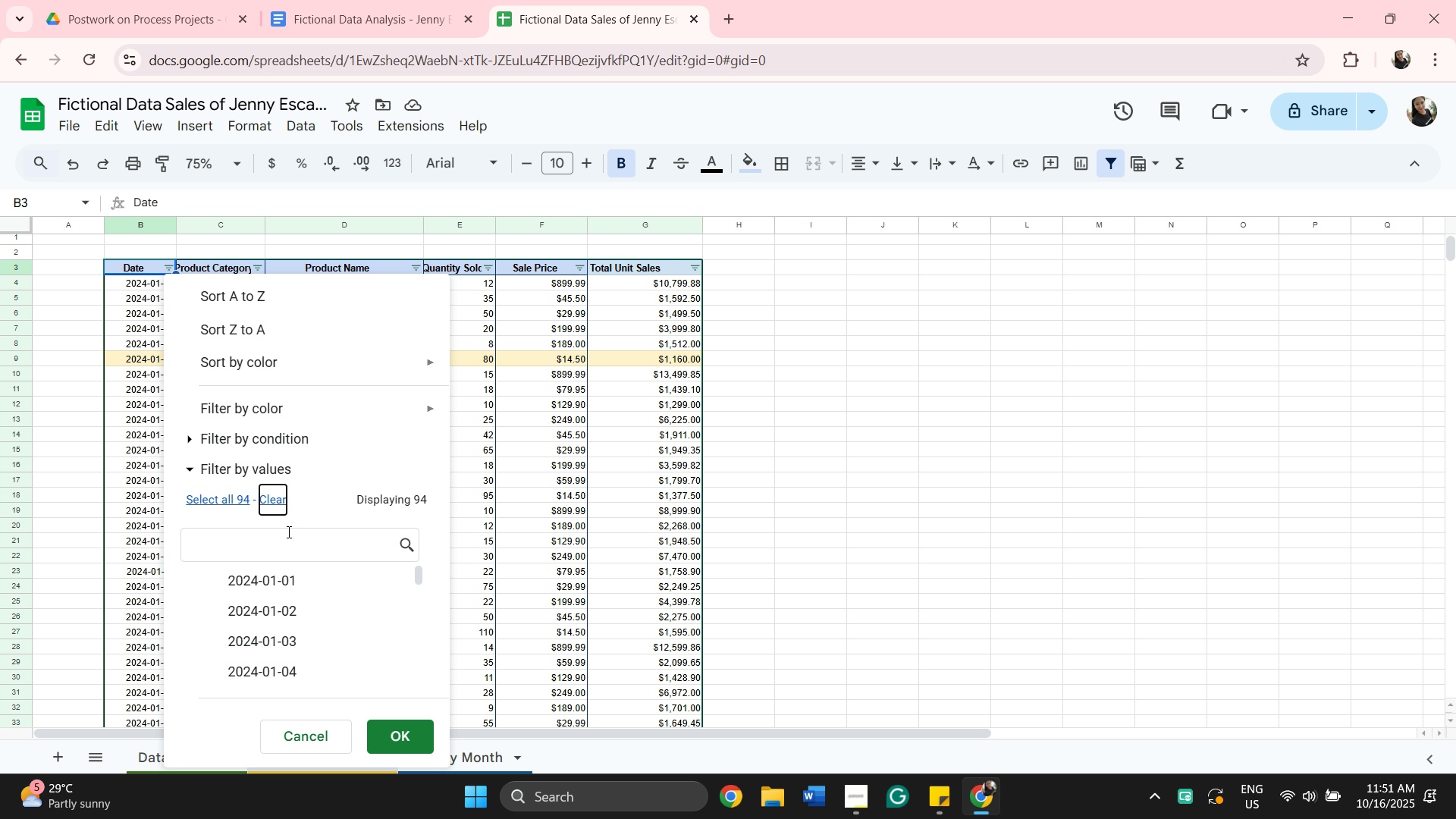 
type(2024-04)
key(Backspace)
type(3)
 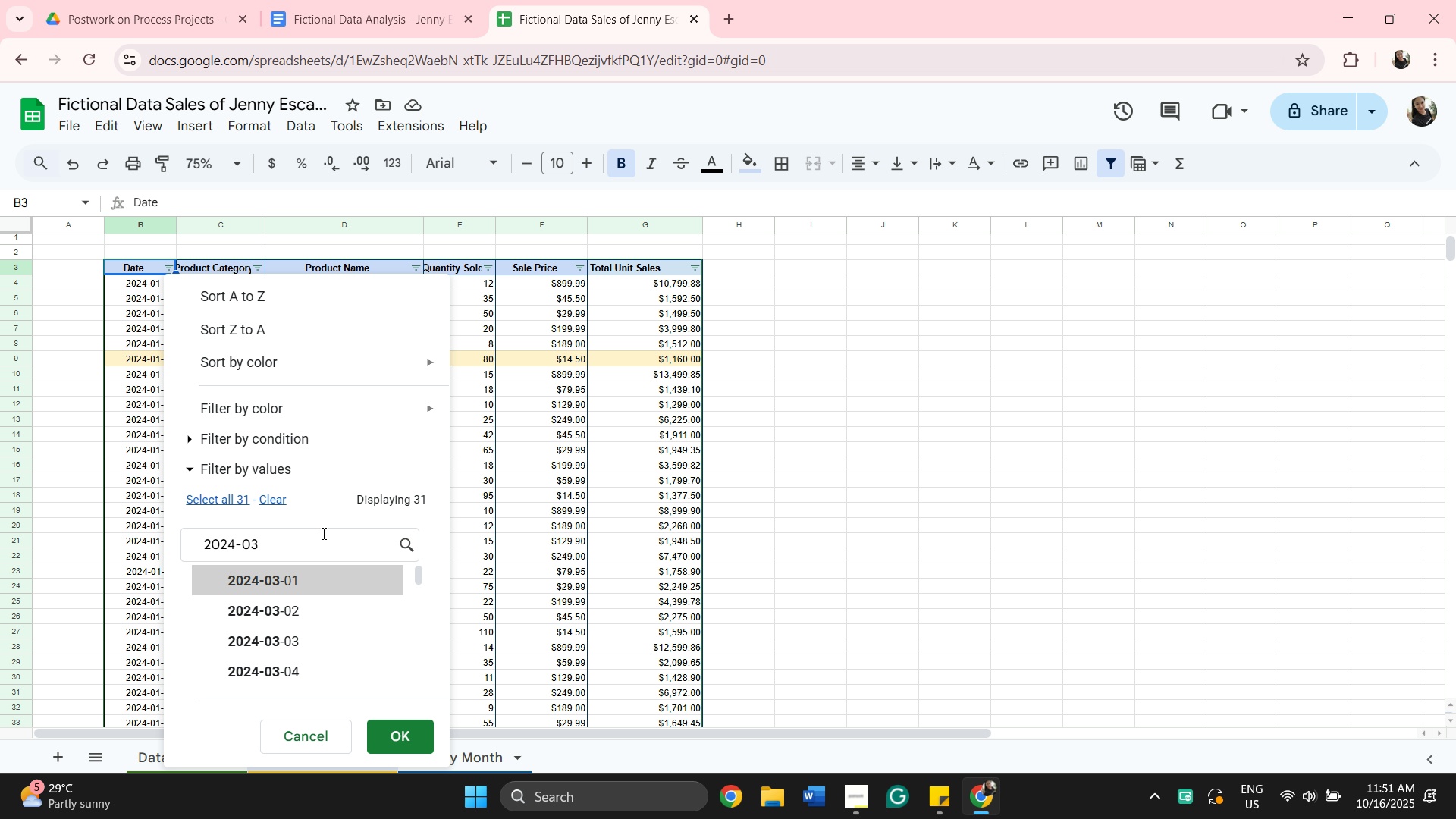 
wait(12.64)
 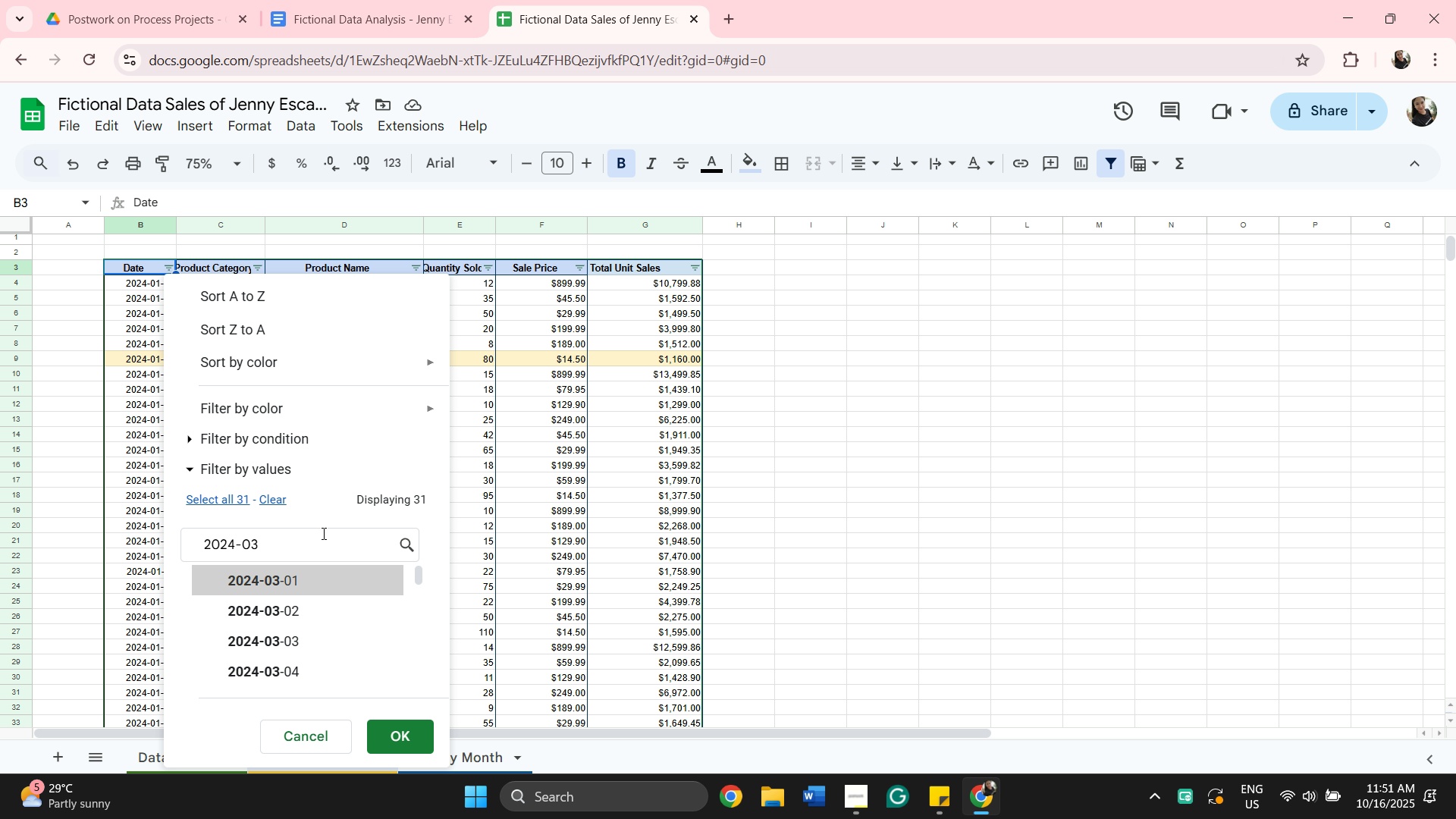 
left_click([466, 763])
 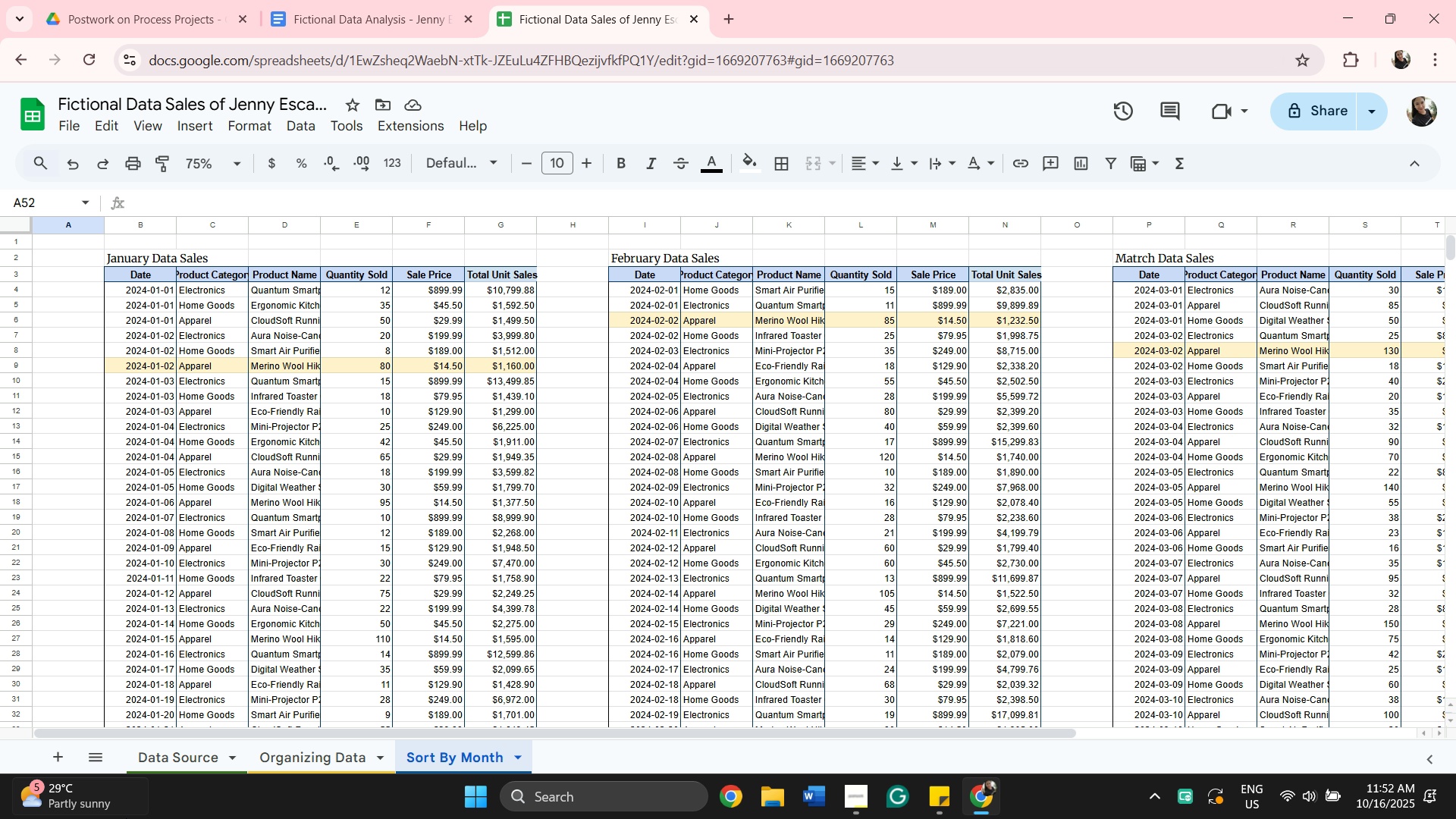 
wait(26.77)
 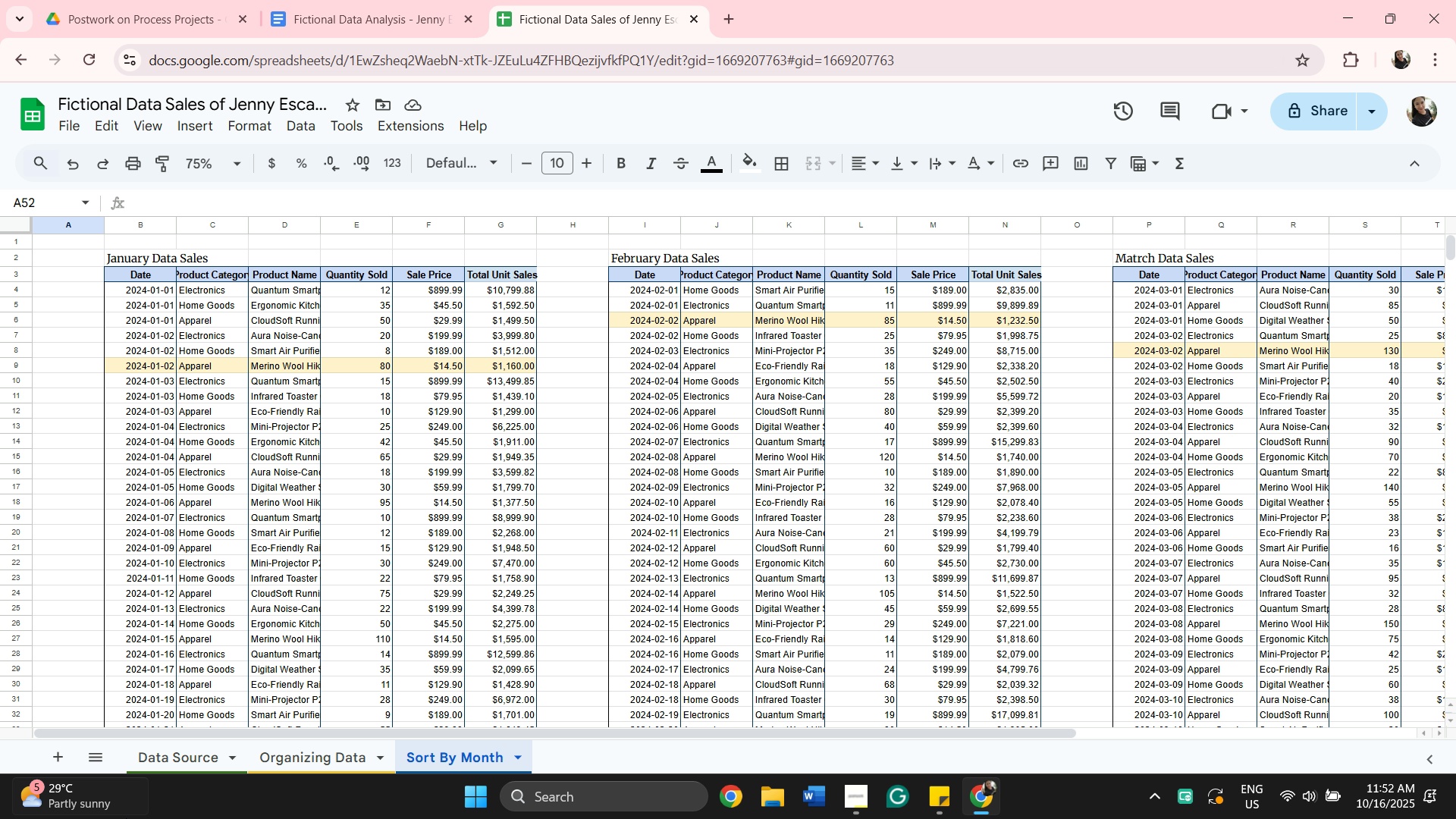 
scroll: coordinate [852, 263], scroll_direction: down, amount: 6.0
 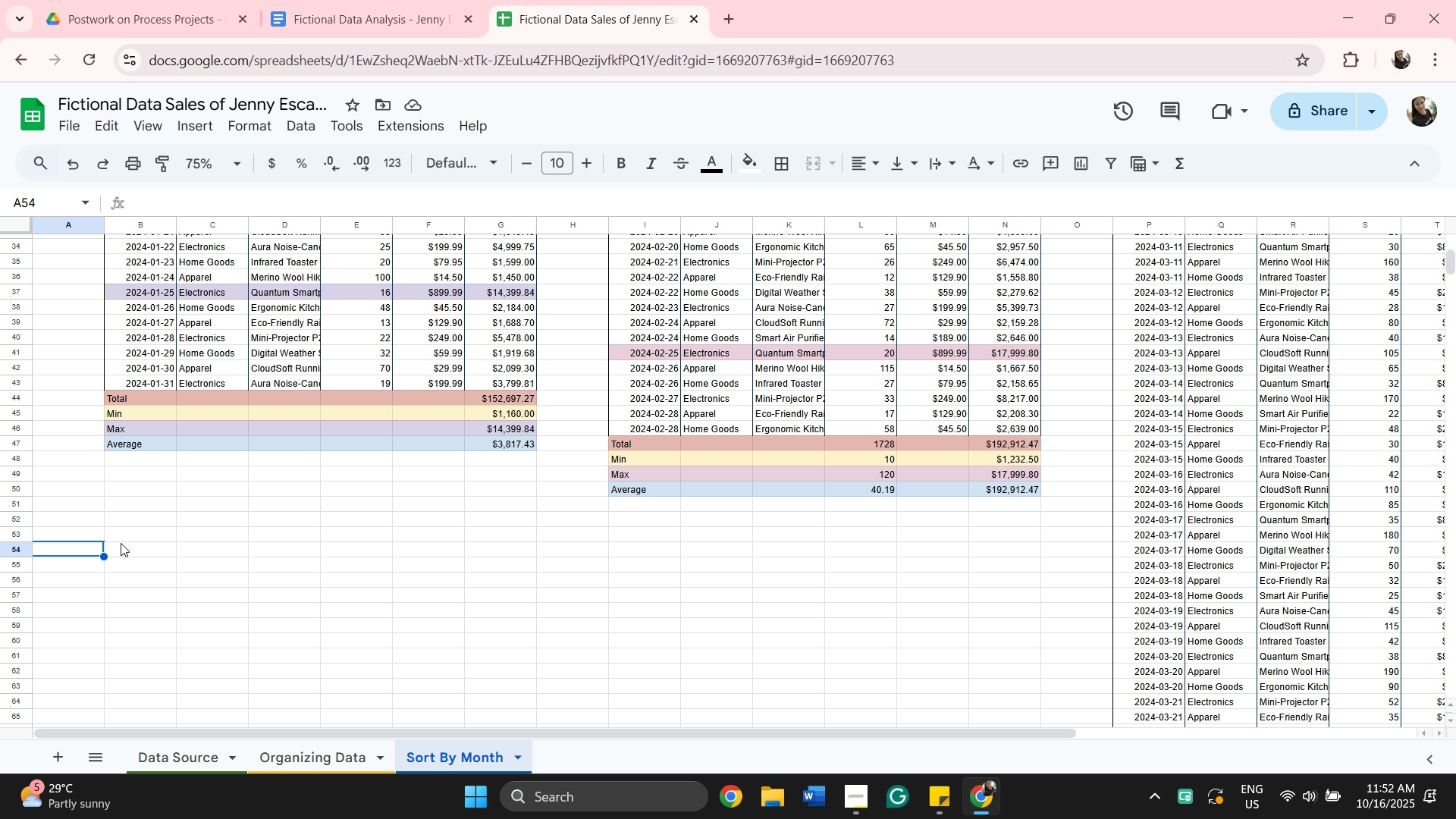 
wait(6.13)
 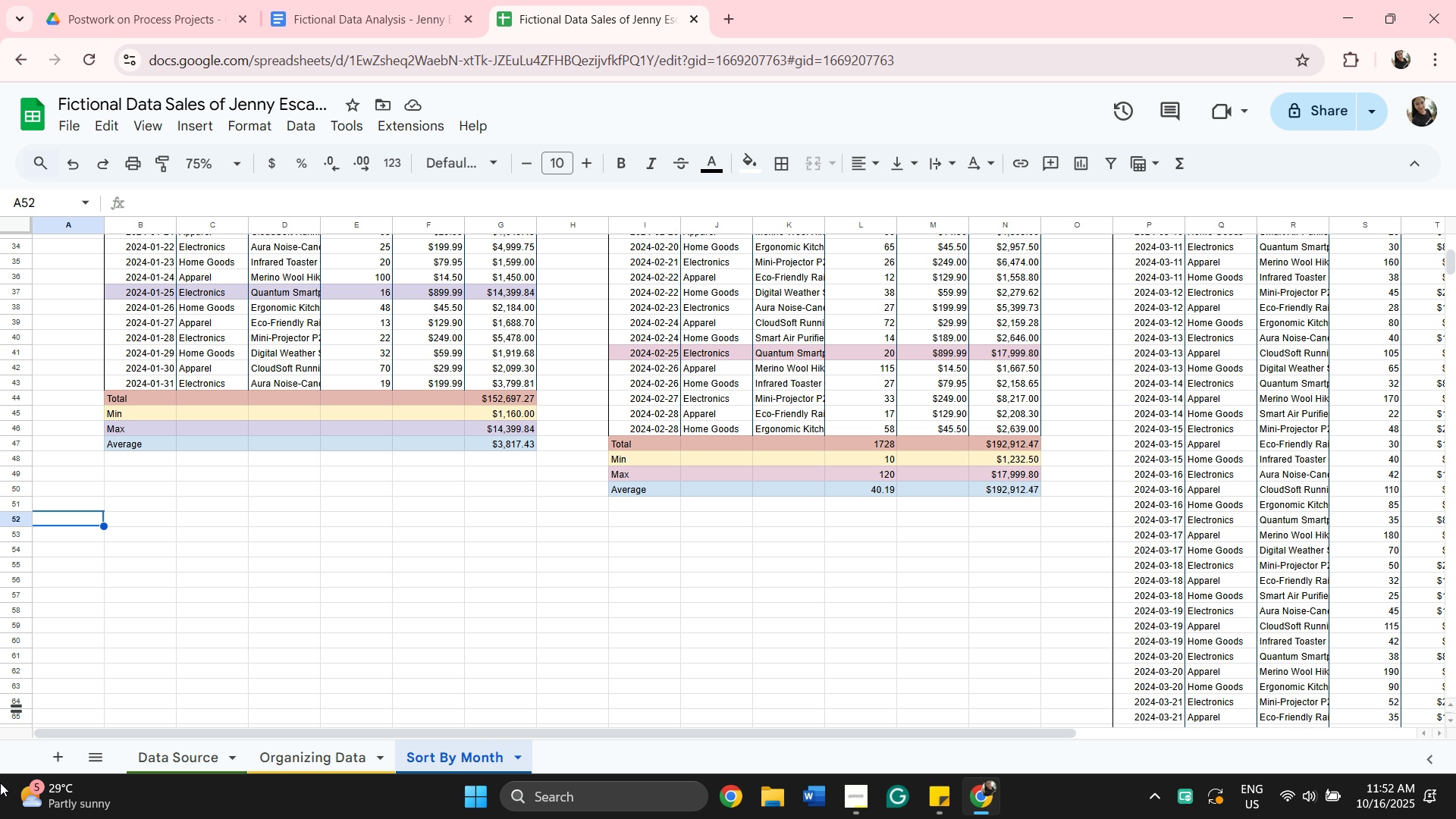 
scroll: coordinate [129, 551], scroll_direction: down, amount: 2.0
 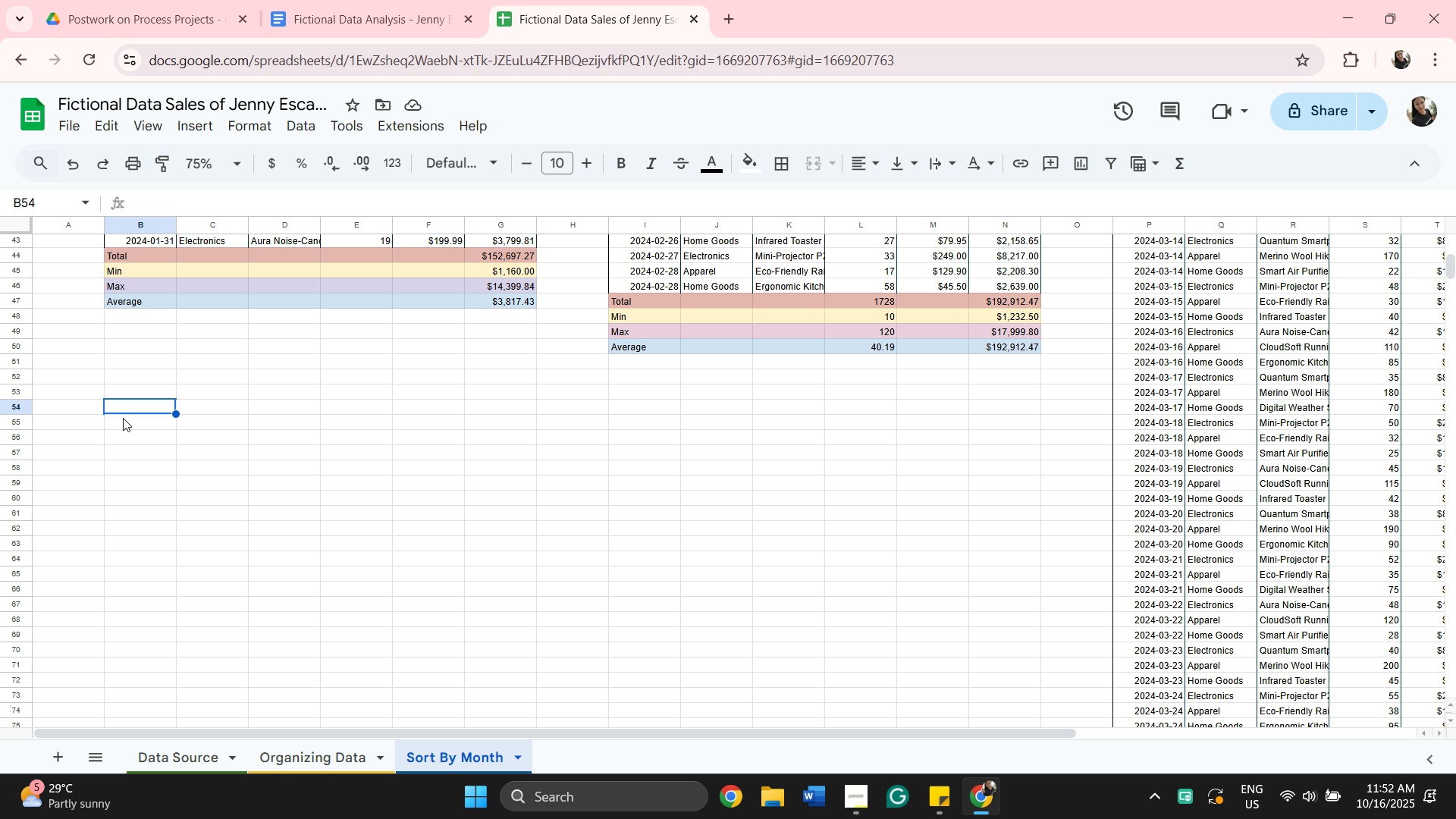 
wait(6.48)
 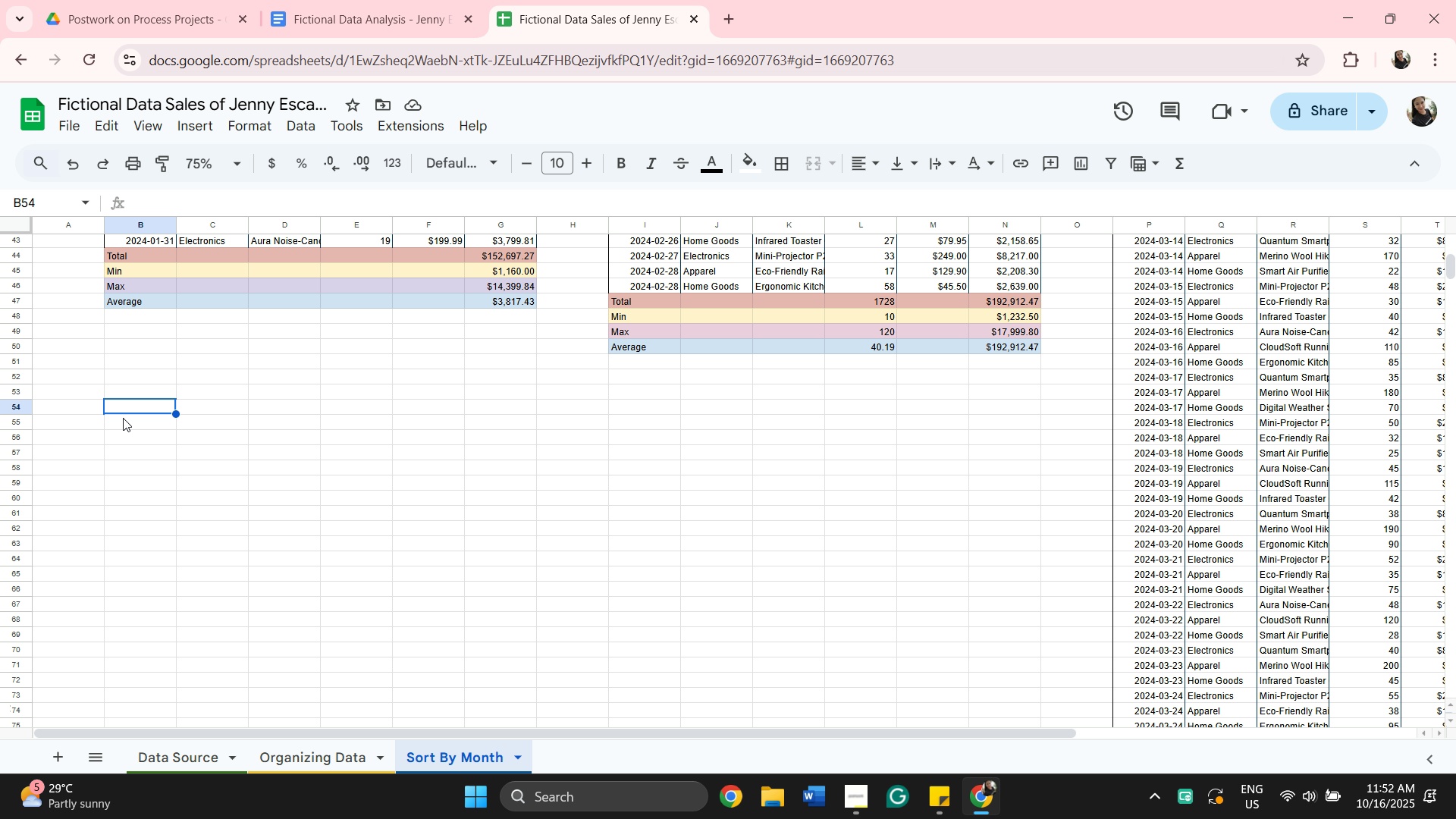 
hold_key(key=ShiftLeft, duration=0.58)
 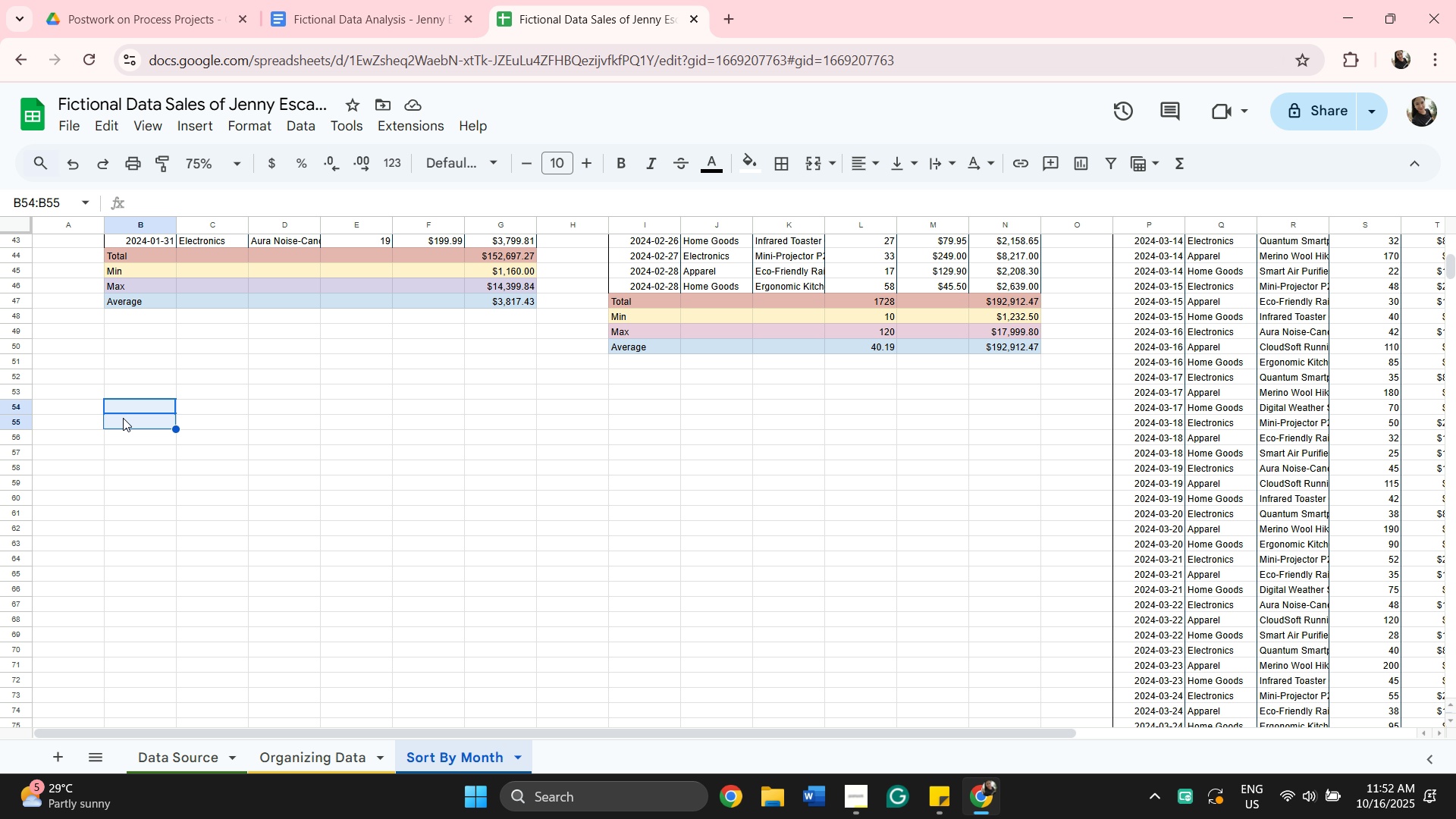 
left_click([123, 418])
 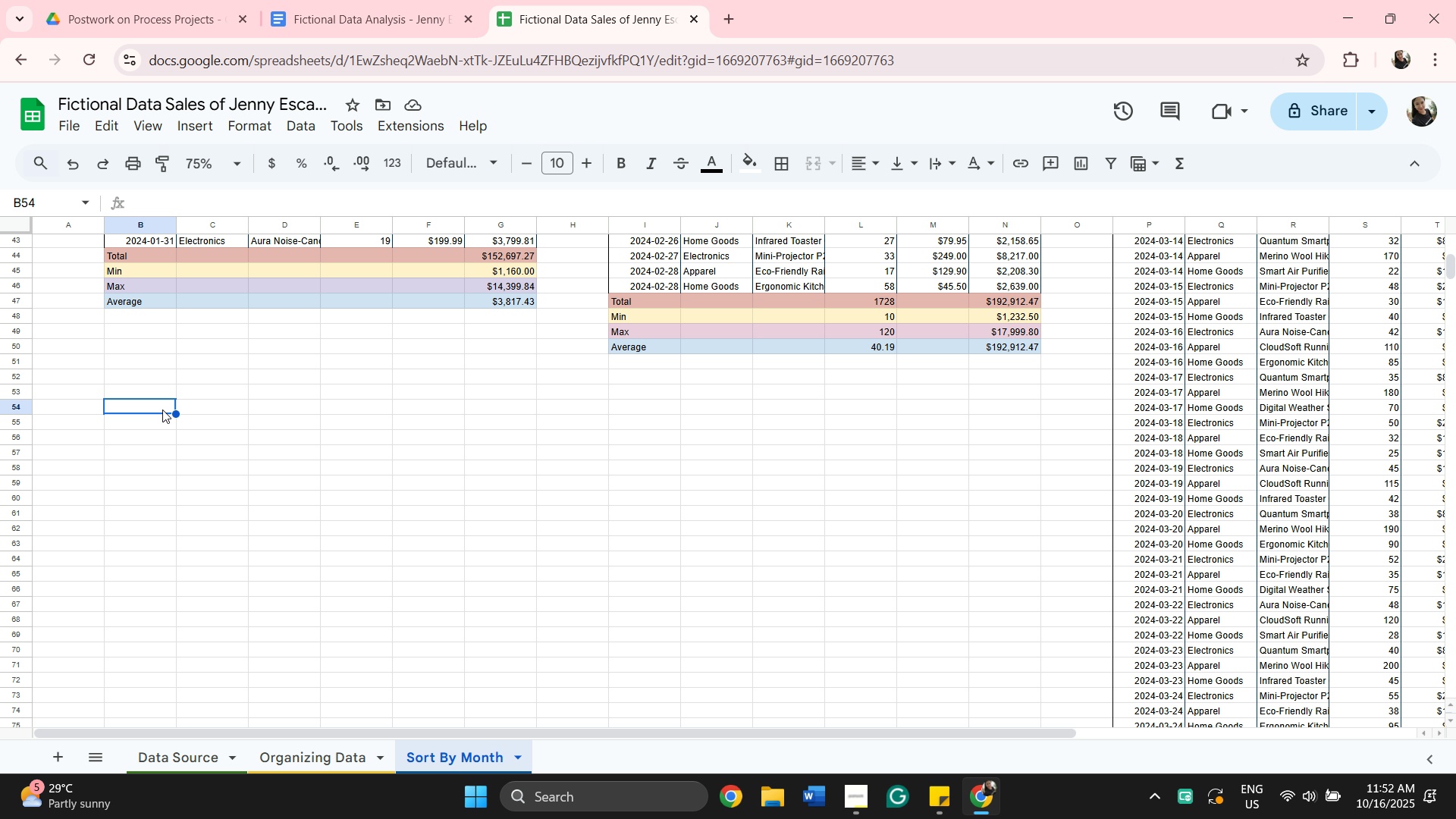 
type(Jabuary)
key(Backspace)
key(Backspace)
key(Backspace)
key(Backspace)
key(Backspace)
type(nuary)
 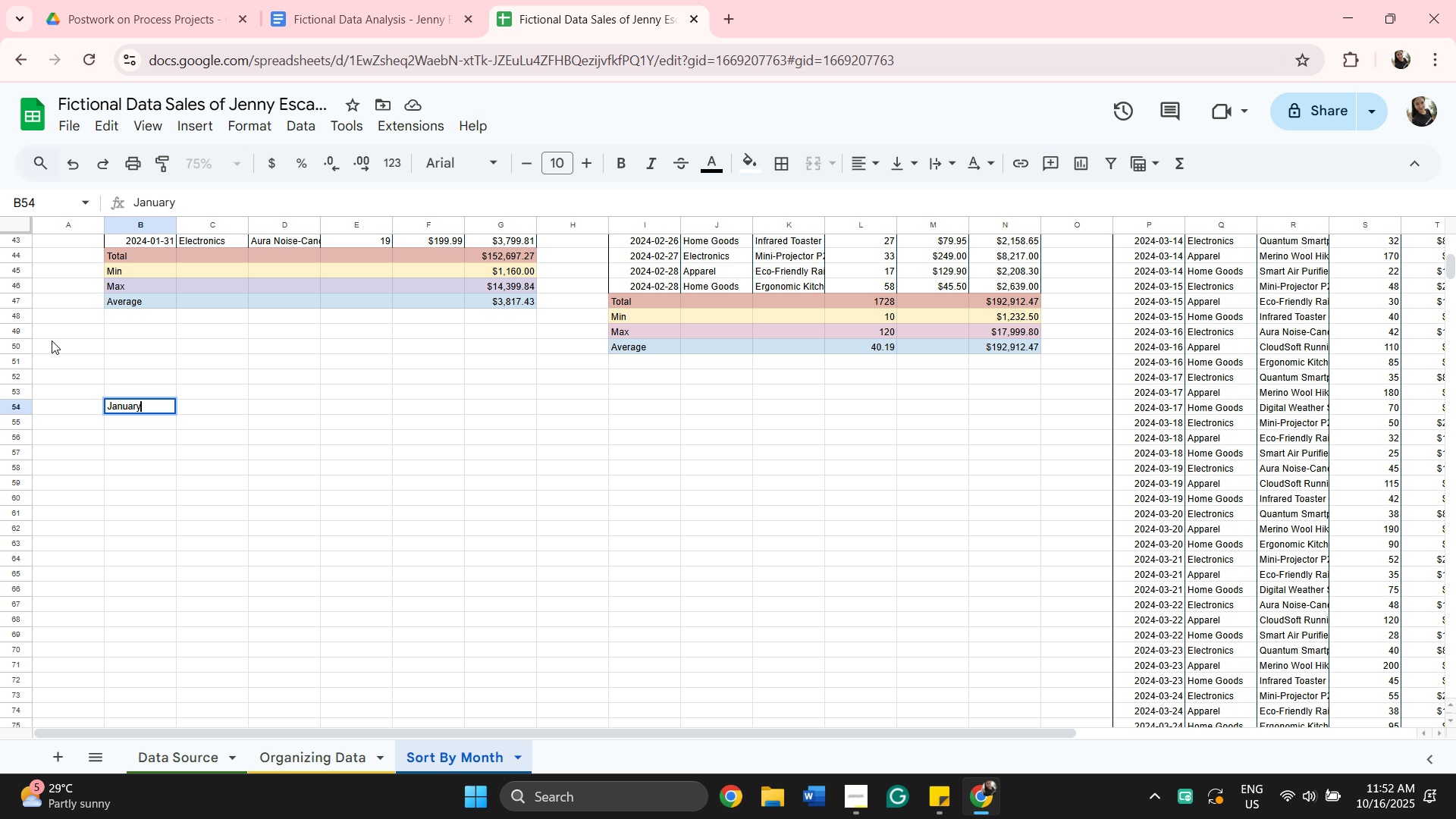 
key(Enter)
 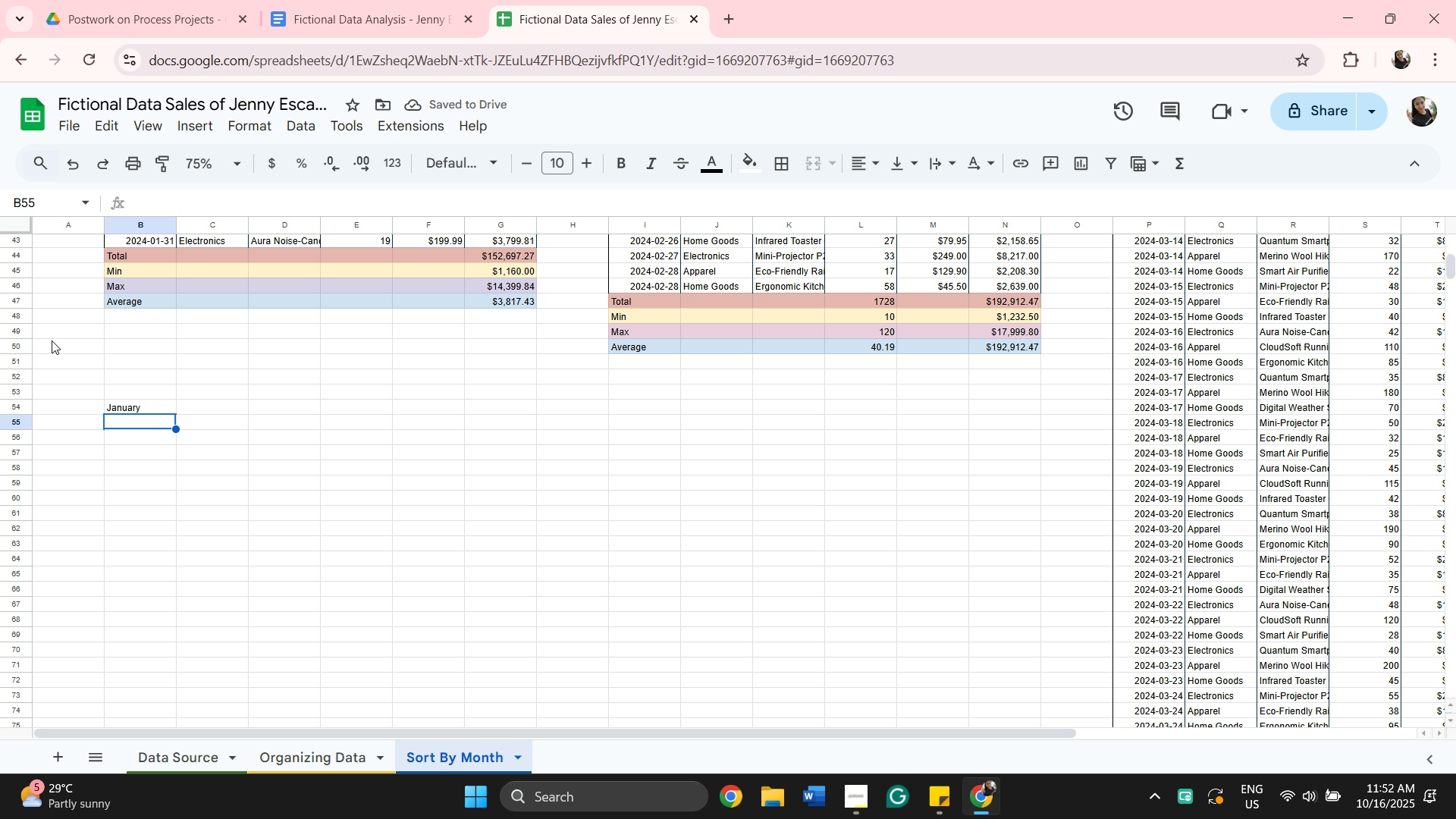 
type(February)
 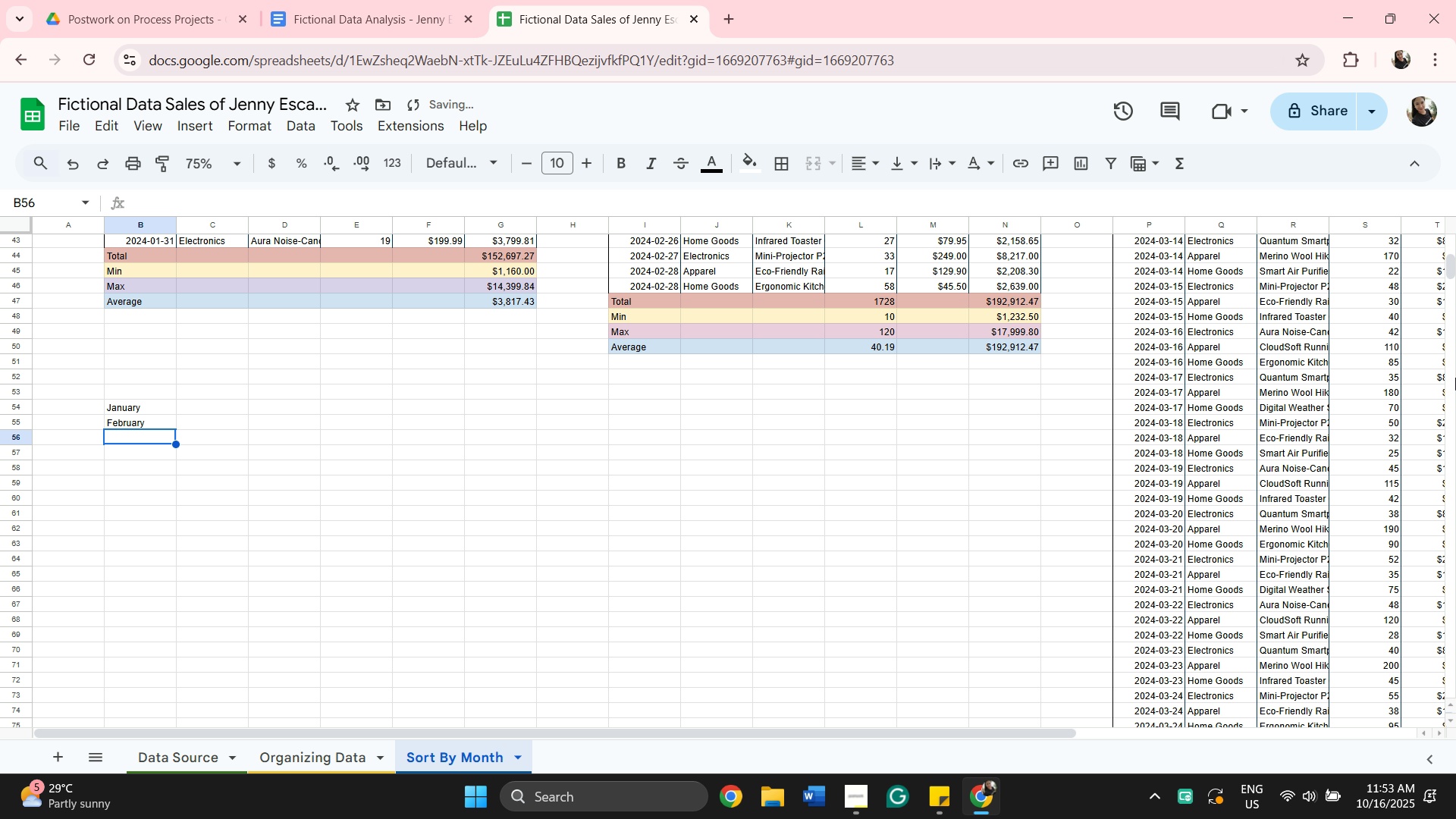 
key(Enter)
 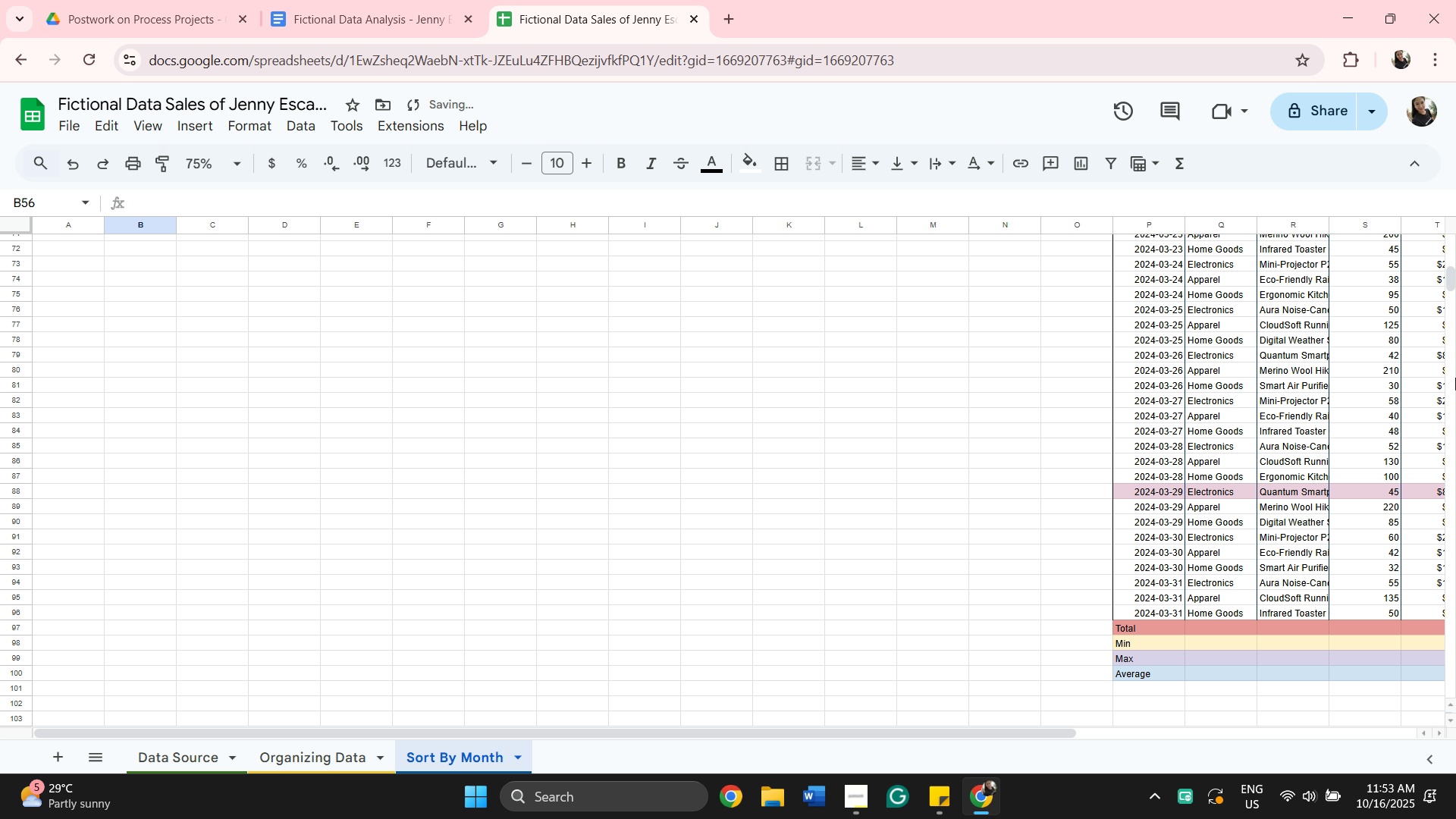 
double_click([1455, 378])
 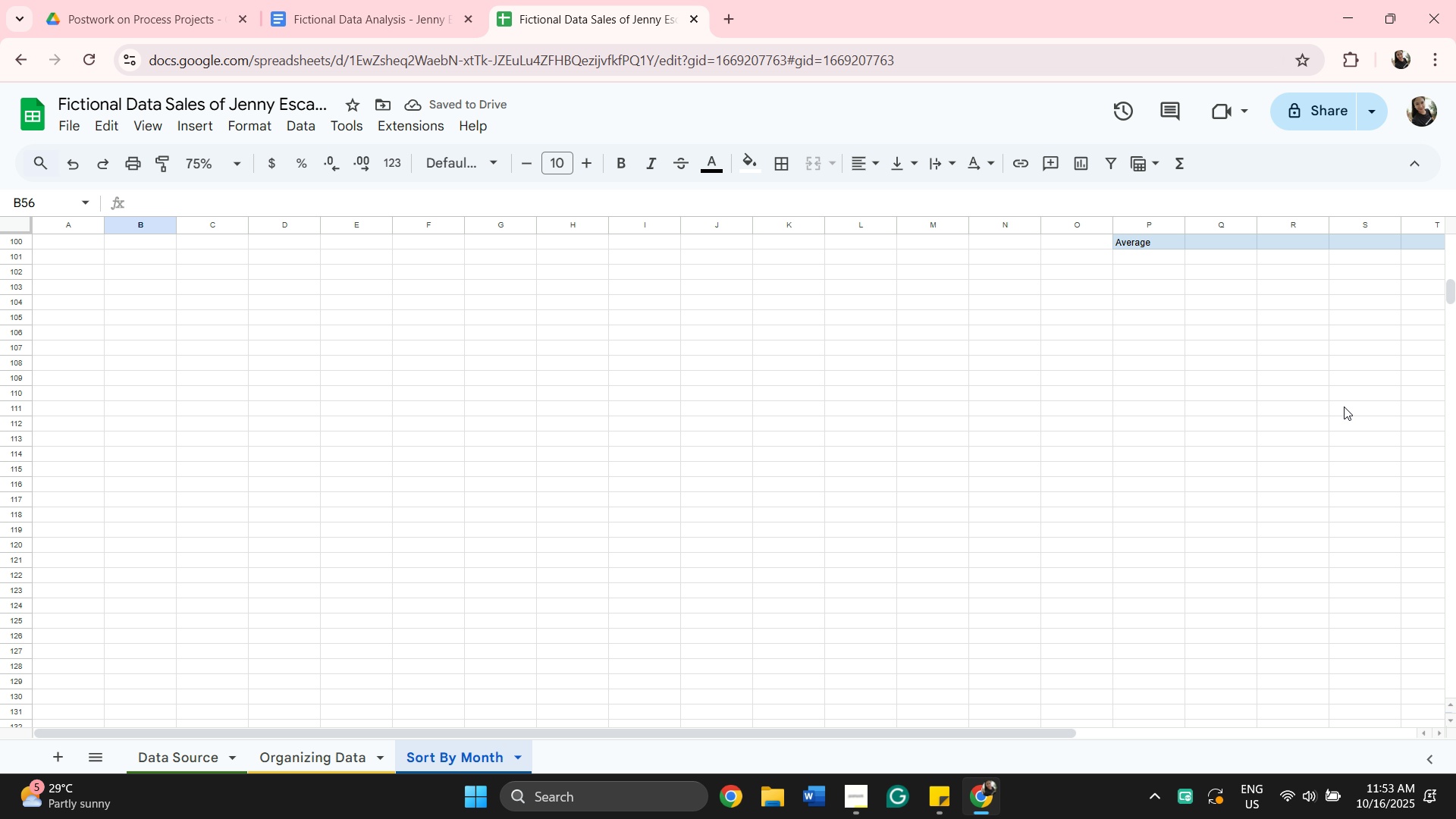 
scroll: coordinate [628, 644], scroll_direction: up, amount: 12.0
 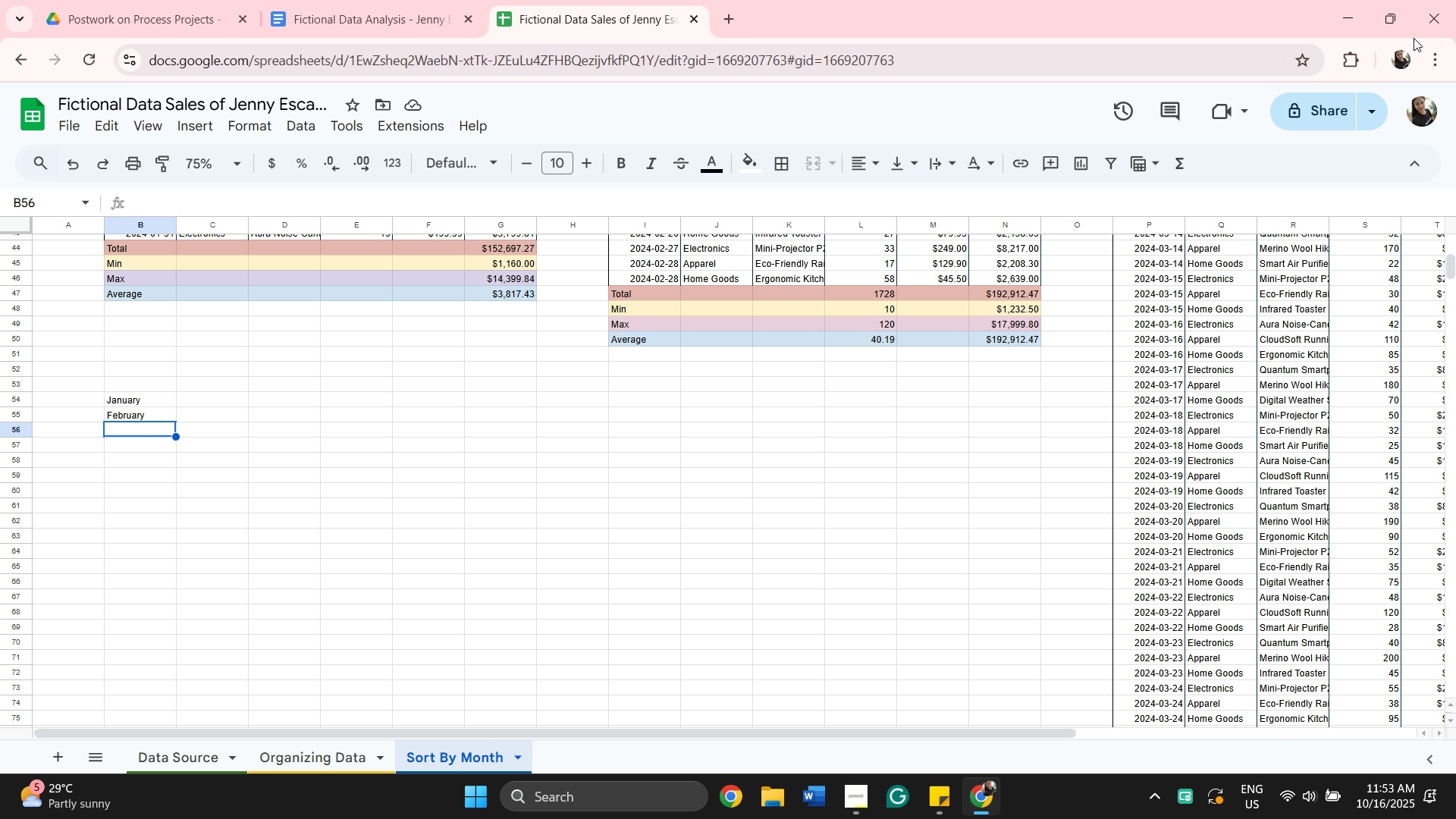 
type(March)
 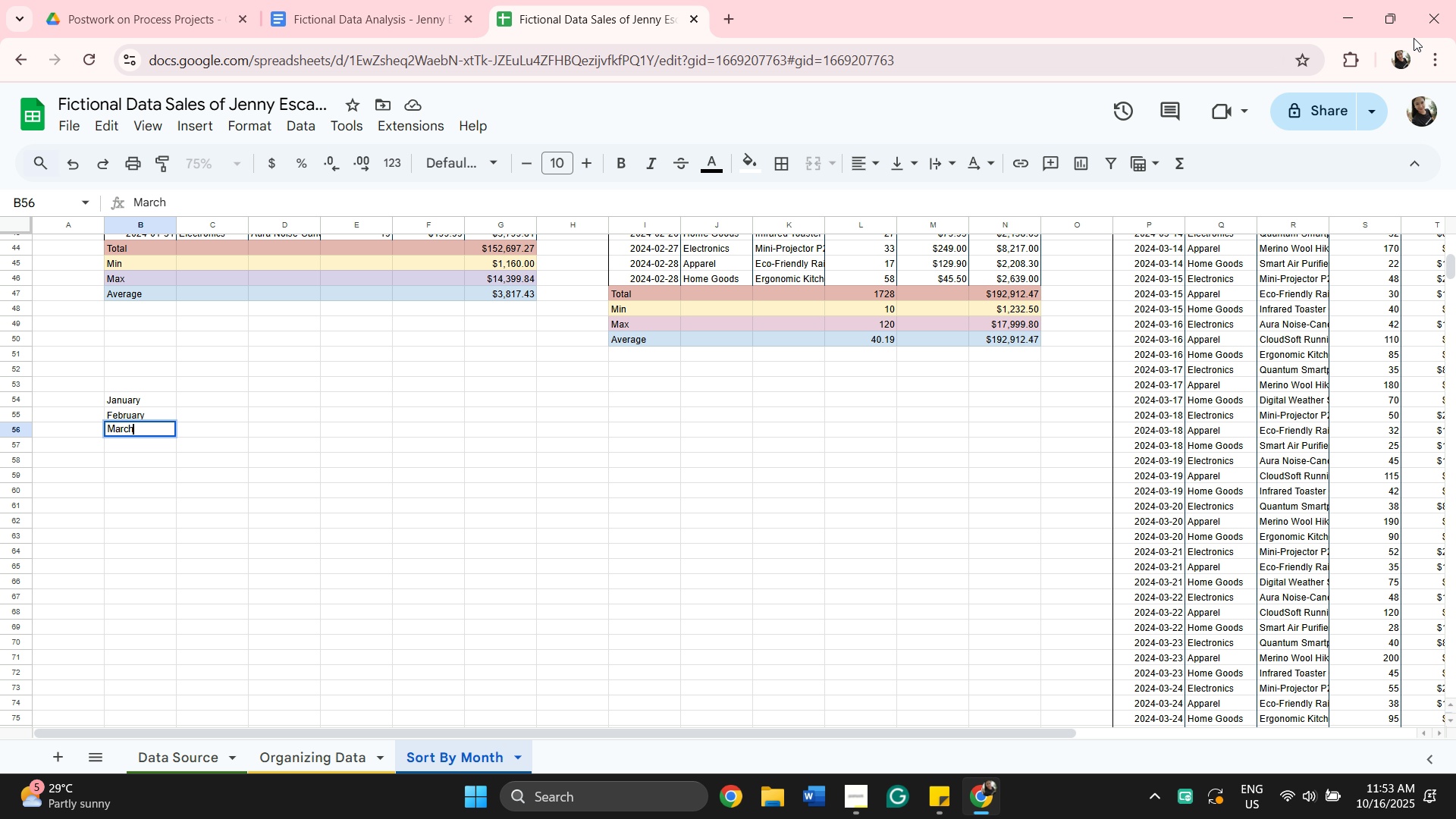 
wait(15.57)
 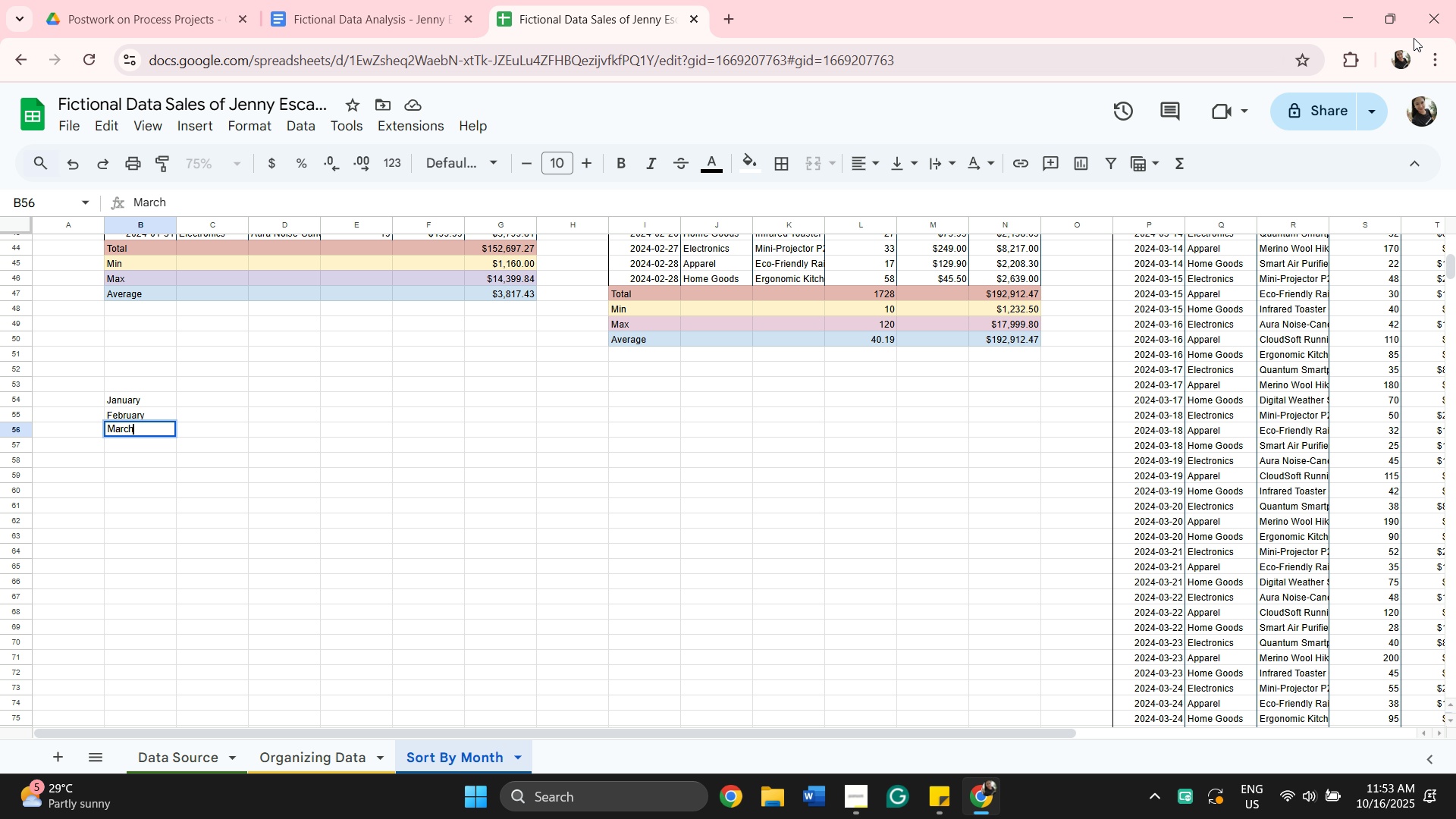 
scroll: coordinate [1332, 105], scroll_direction: down, amount: 1.0
 